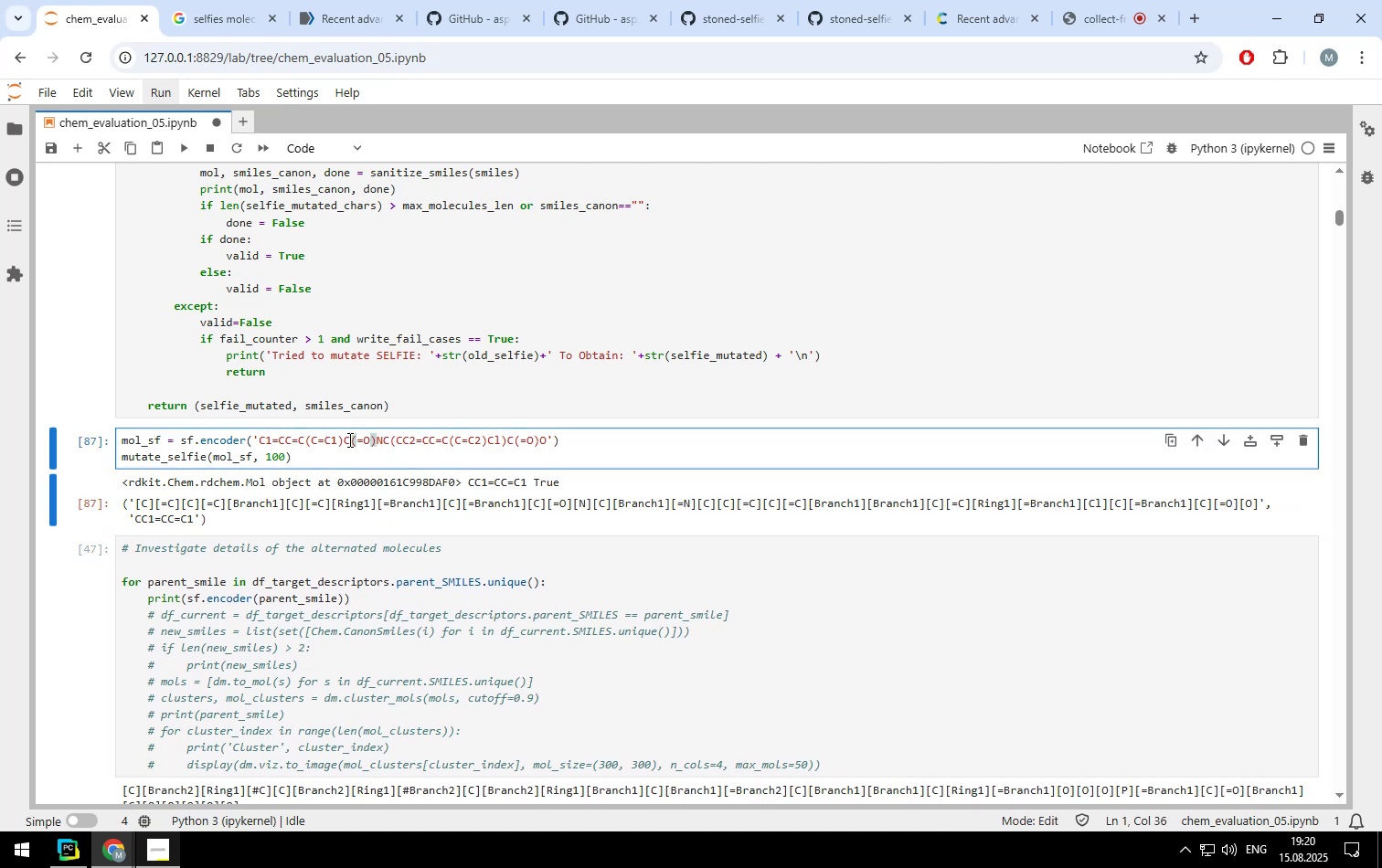 
key(Shift+Enter)
 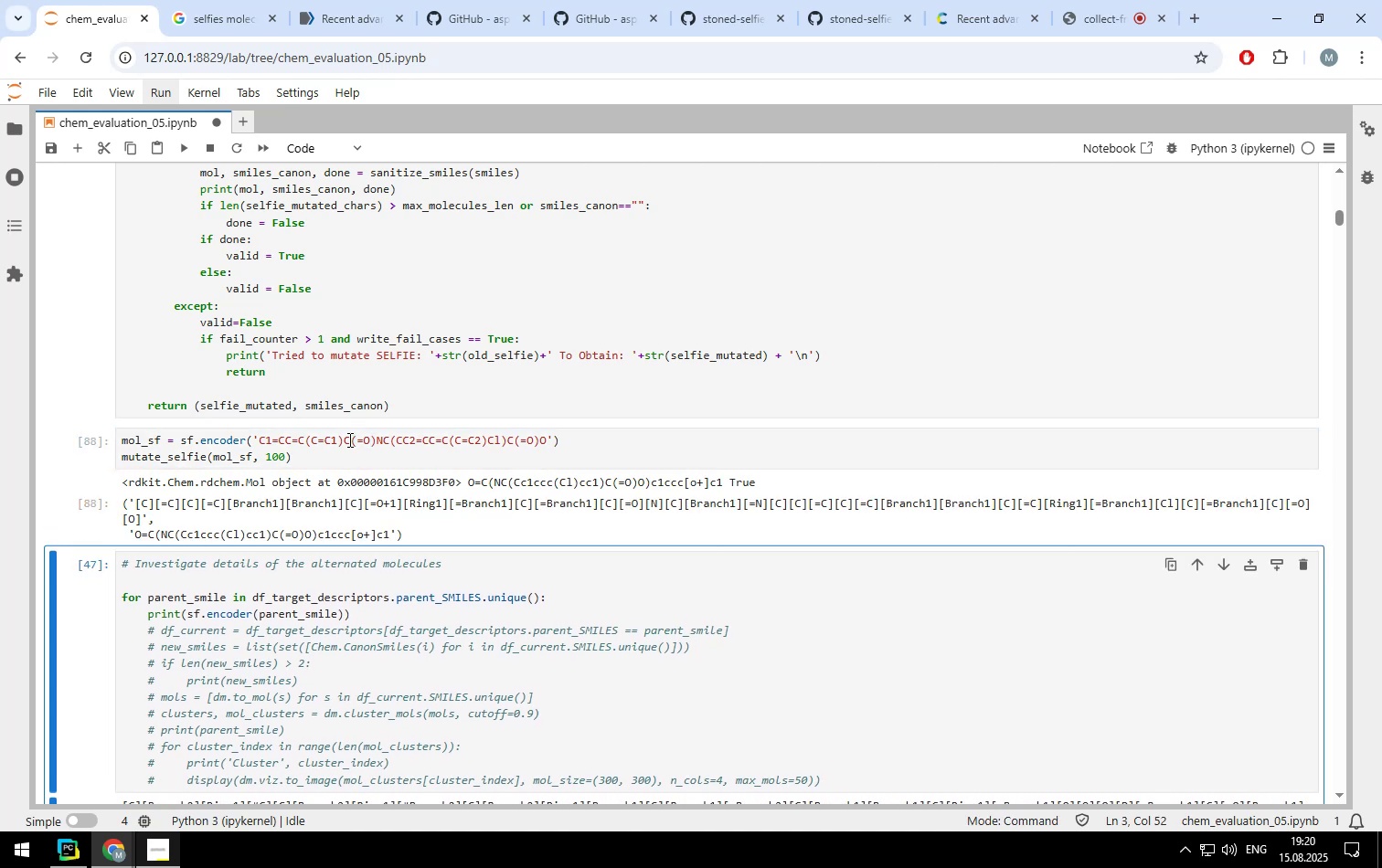 
left_click([348, 439])
 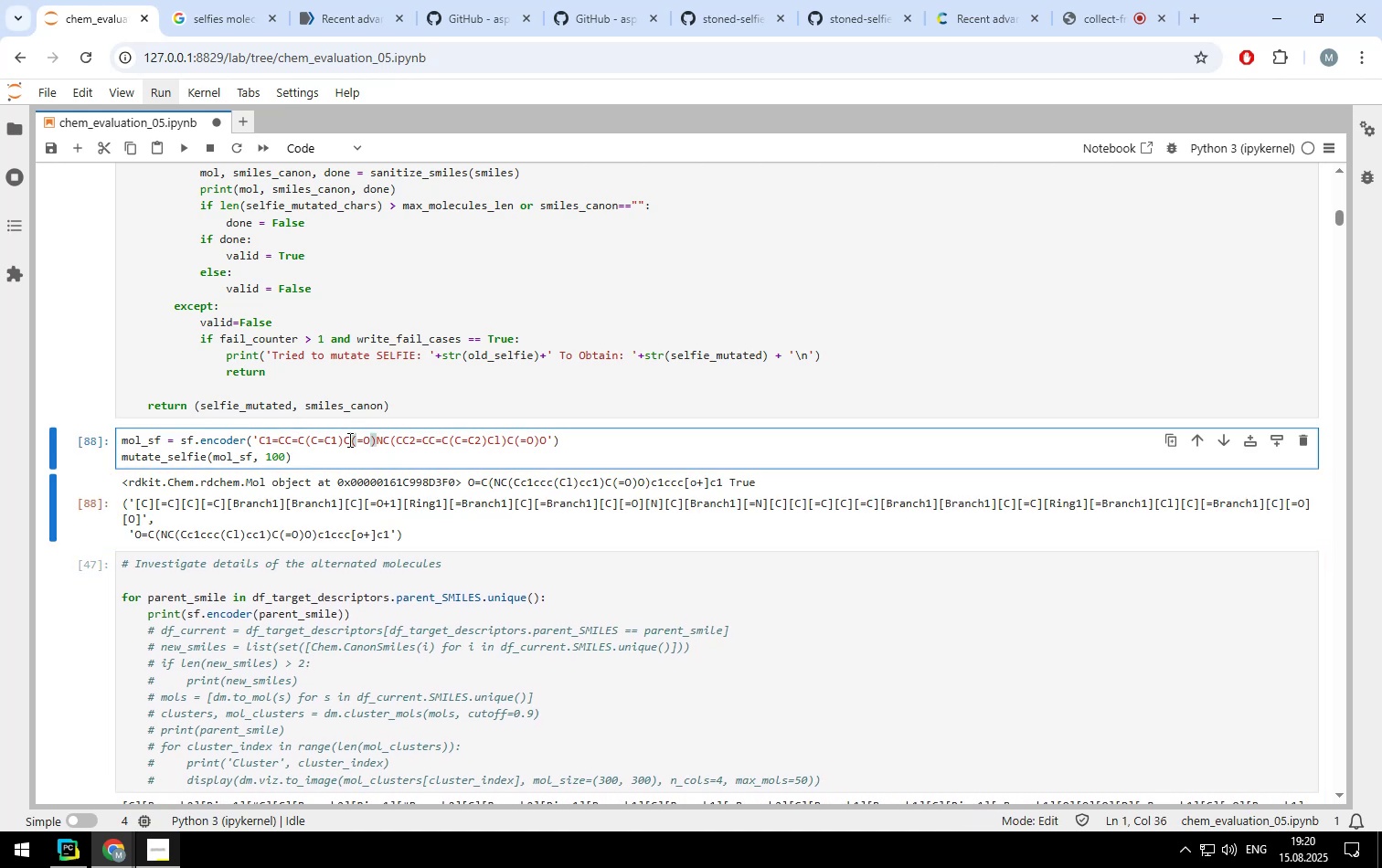 
key(Shift+ShiftLeft)
 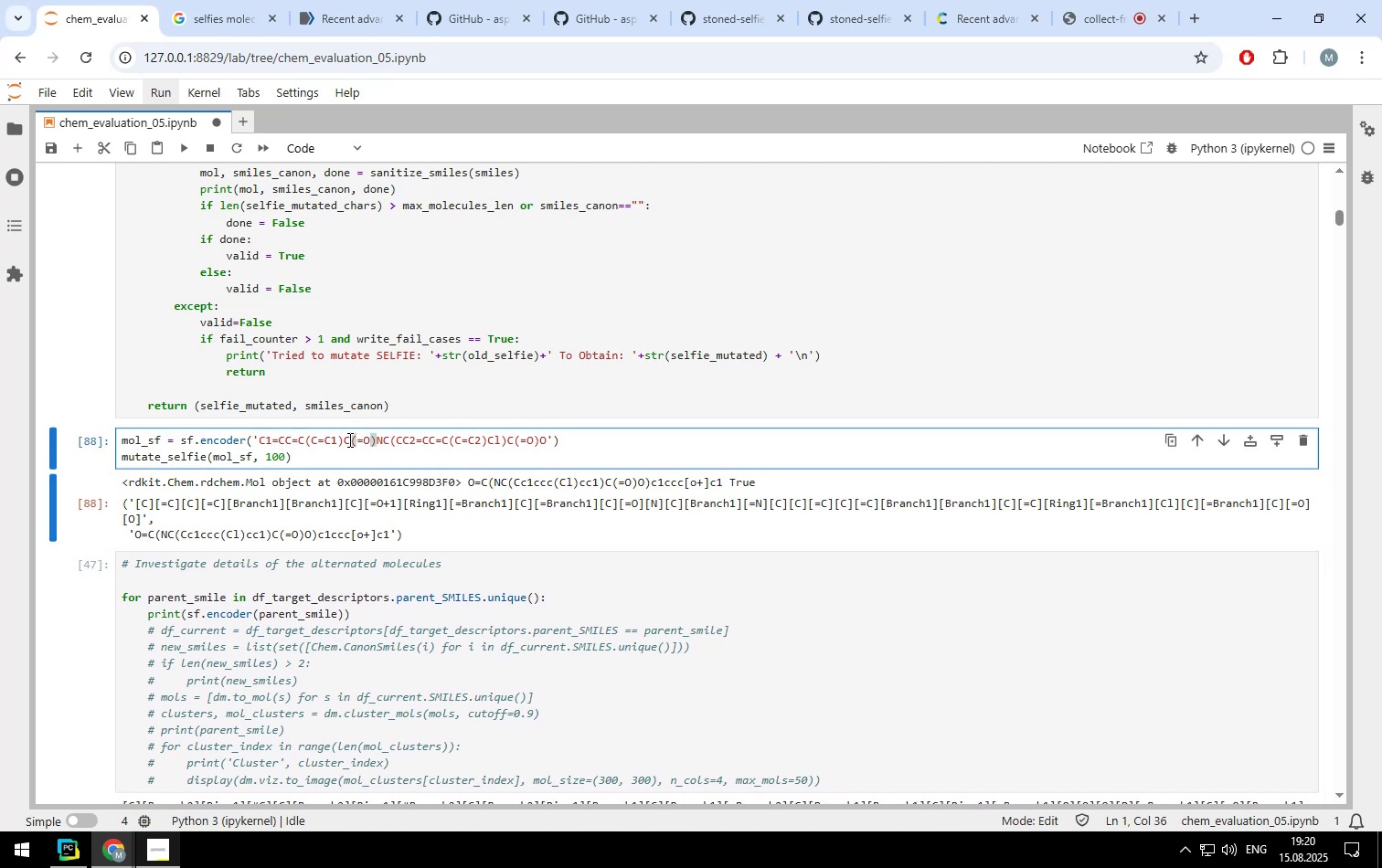 
key(Shift+Enter)
 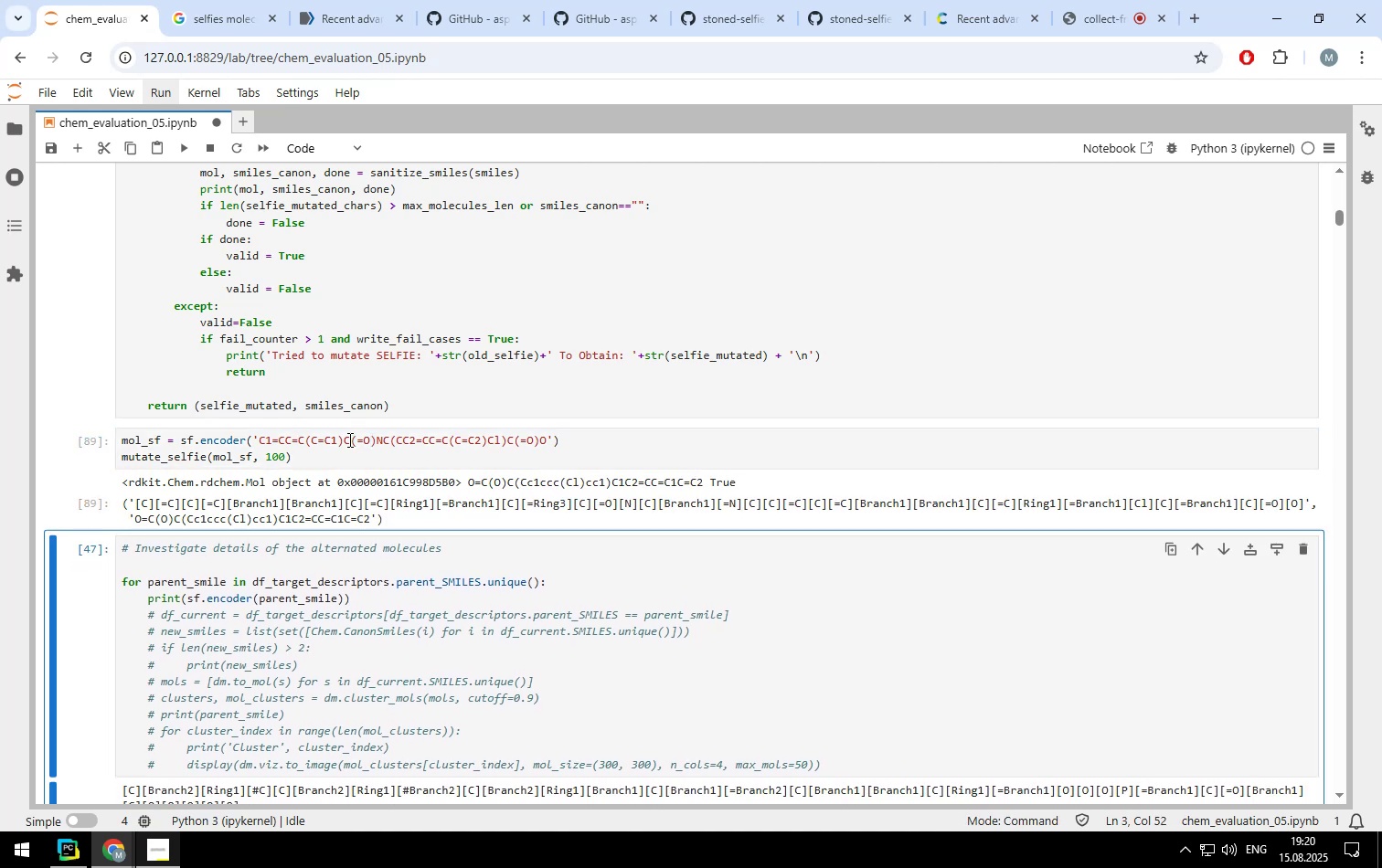 
left_click([348, 439])
 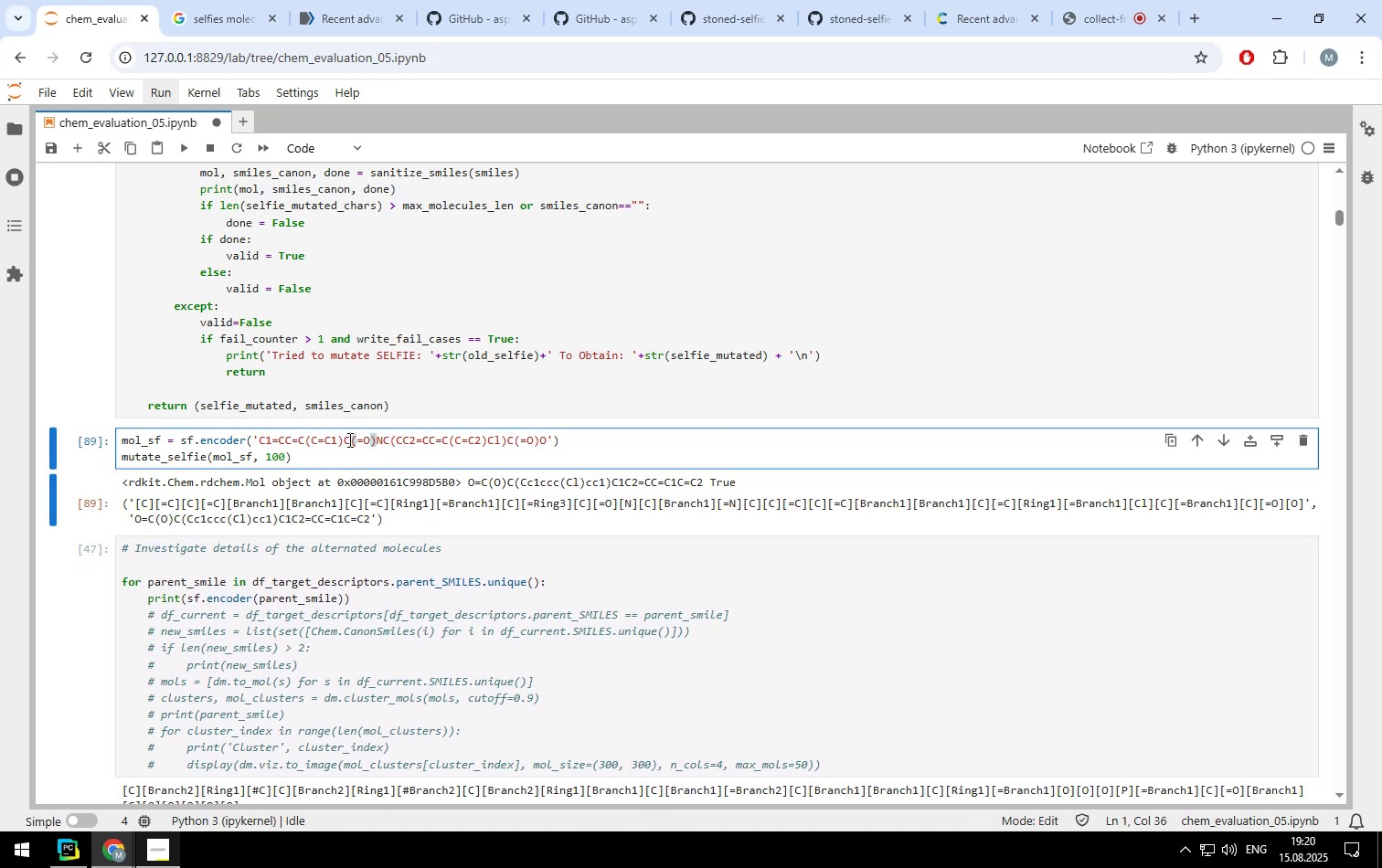 
key(Shift+ShiftLeft)
 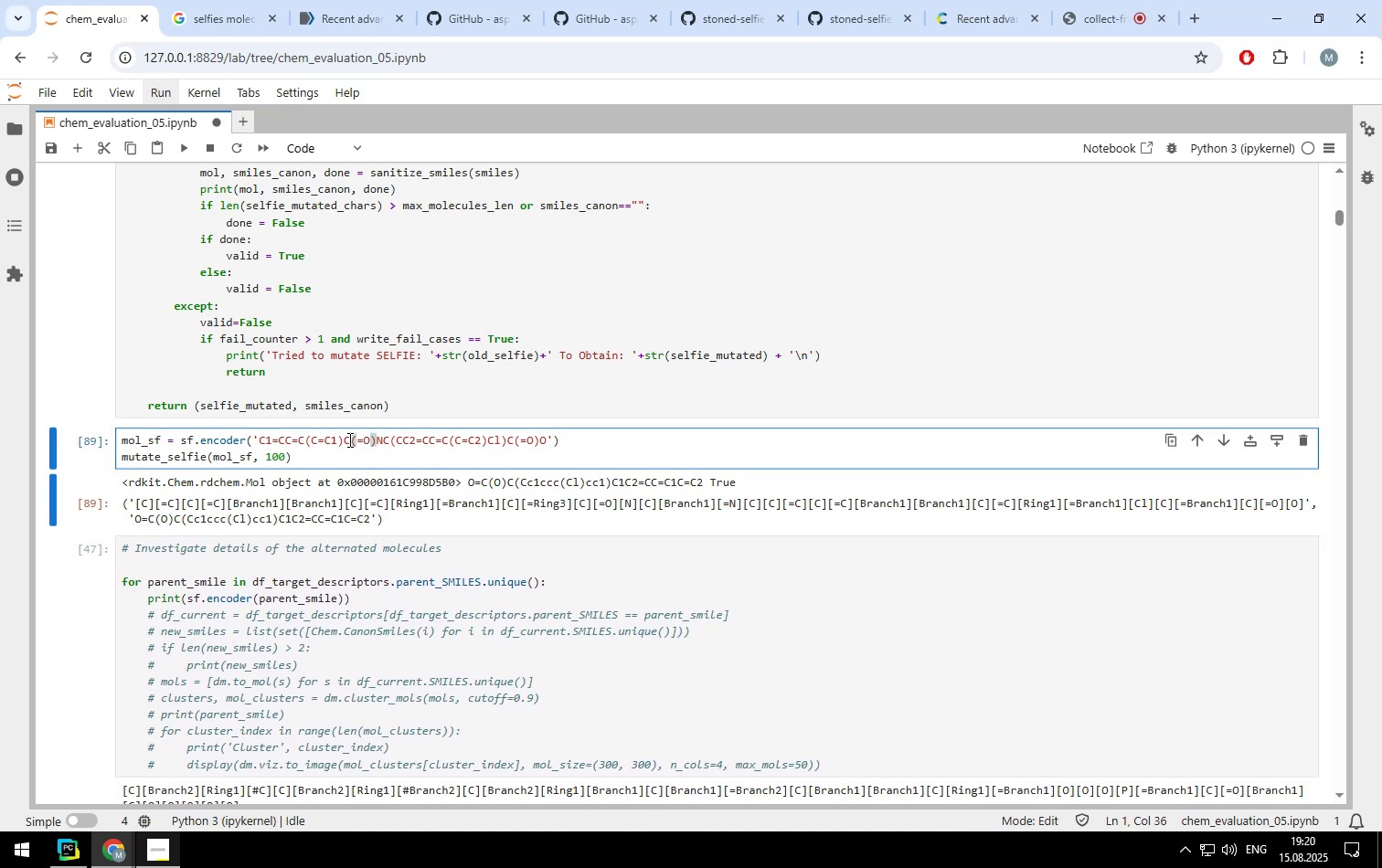 
key(Shift+Enter)
 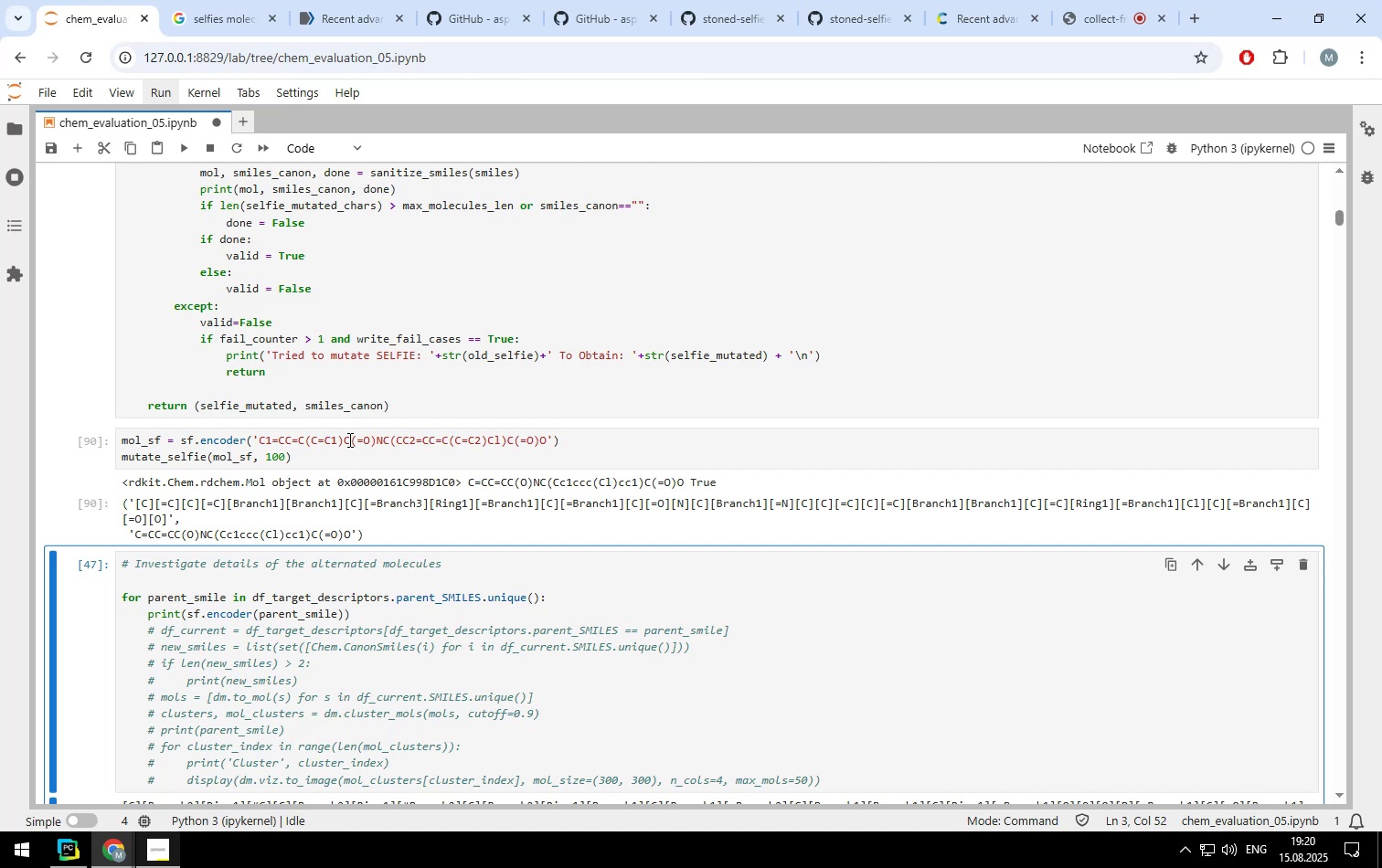 
left_click([348, 439])
 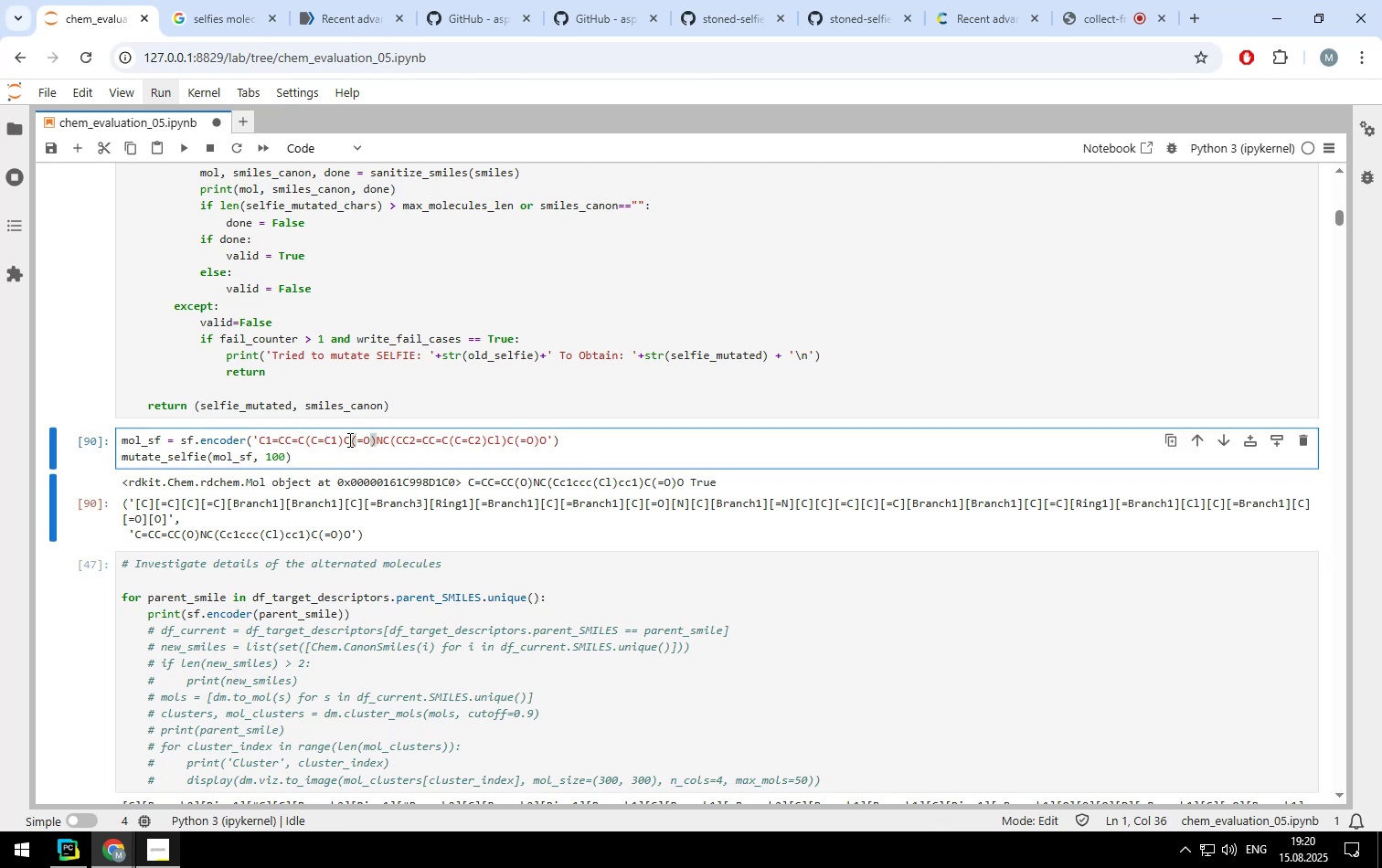 
key(Shift+ShiftLeft)
 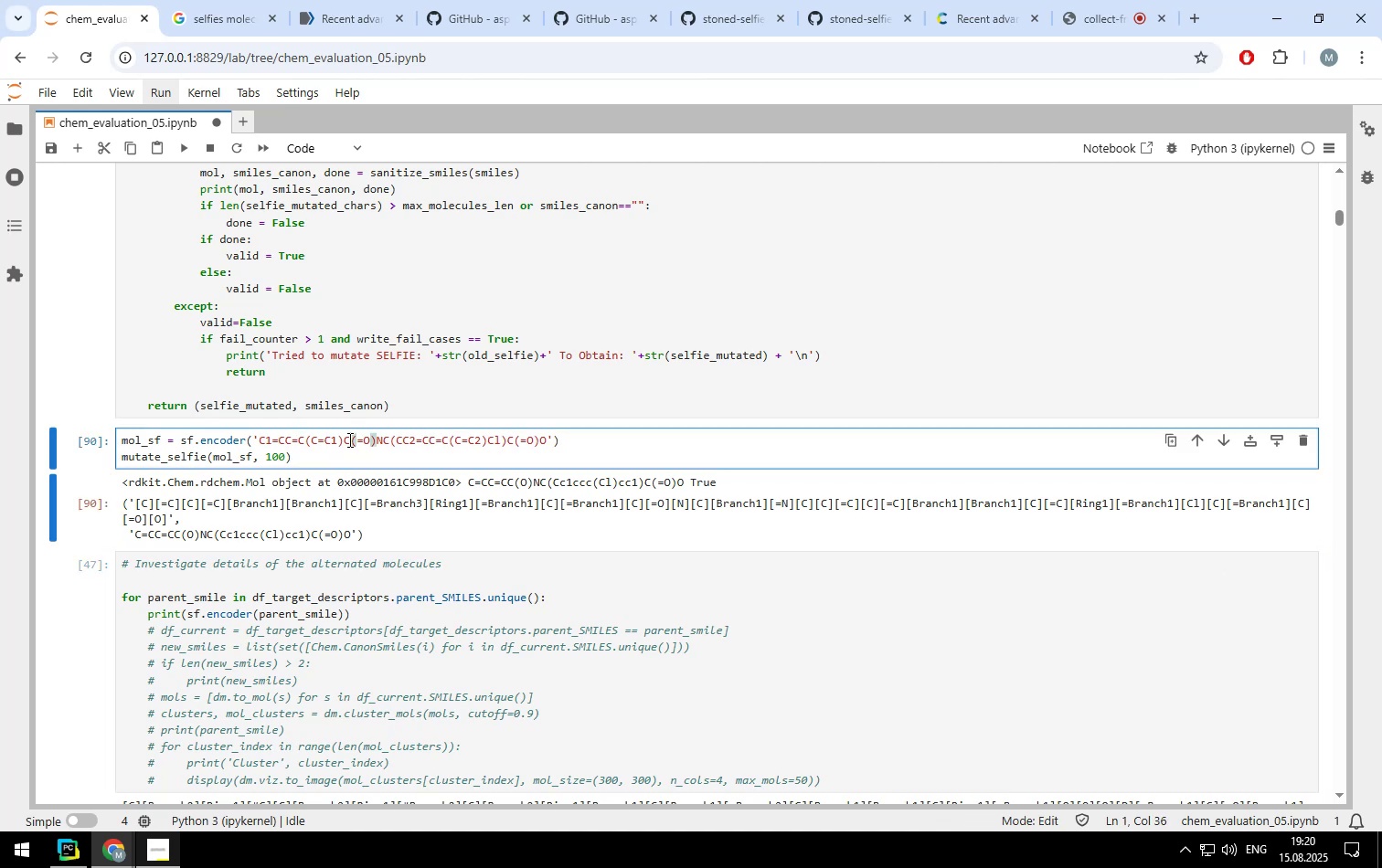 
key(Shift+Enter)
 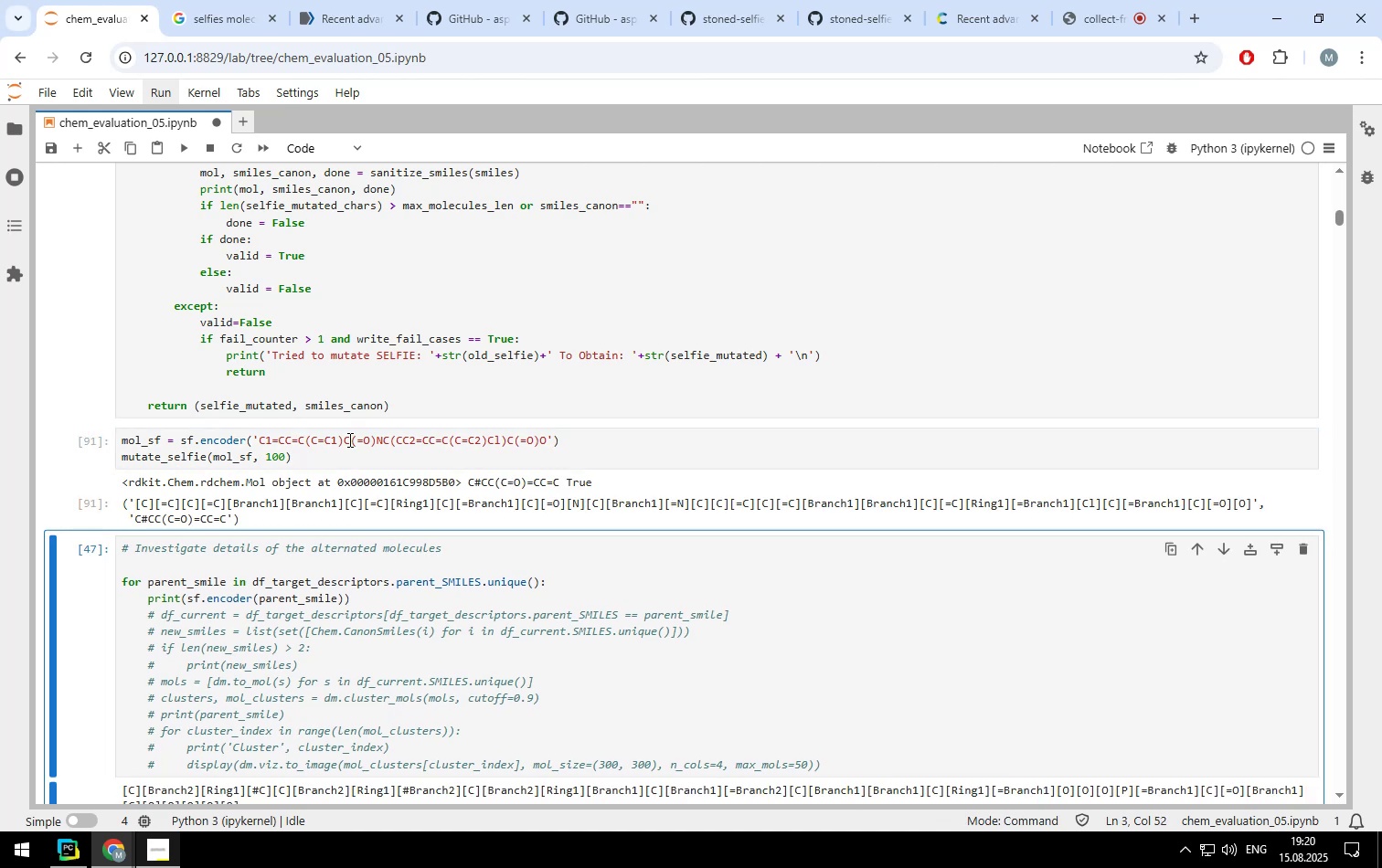 
left_click([348, 439])
 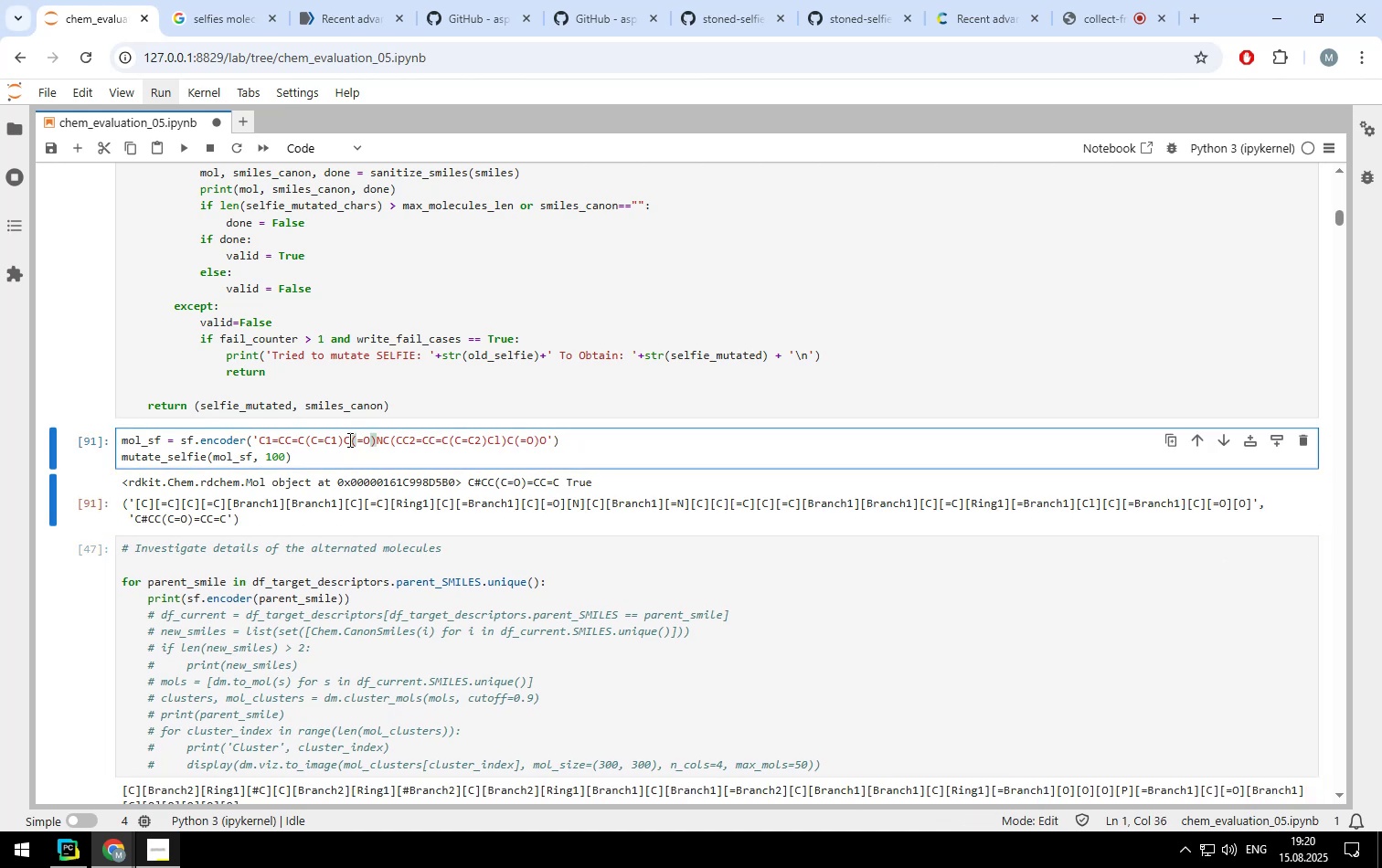 
key(Shift+ShiftLeft)
 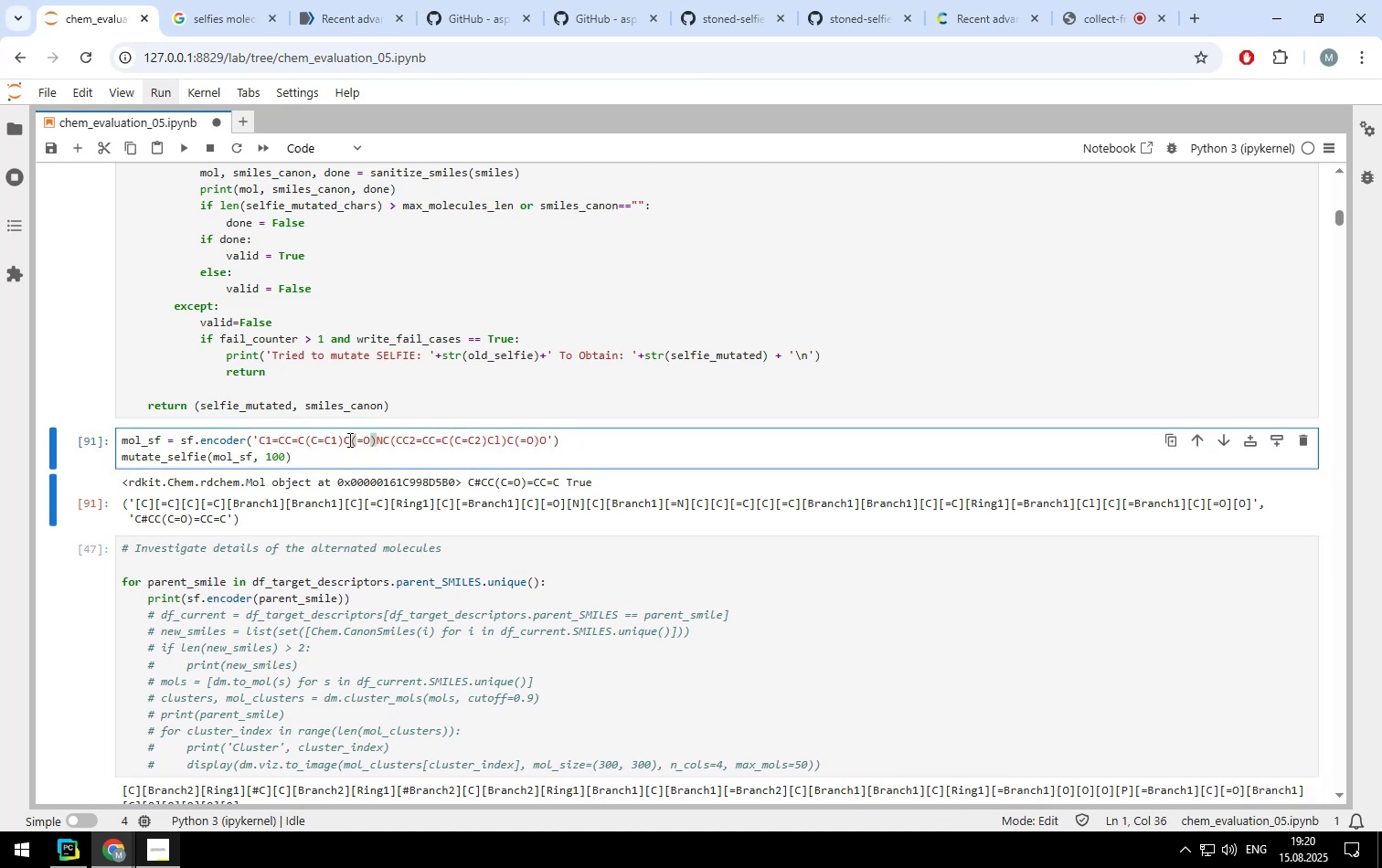 
key(Shift+Enter)
 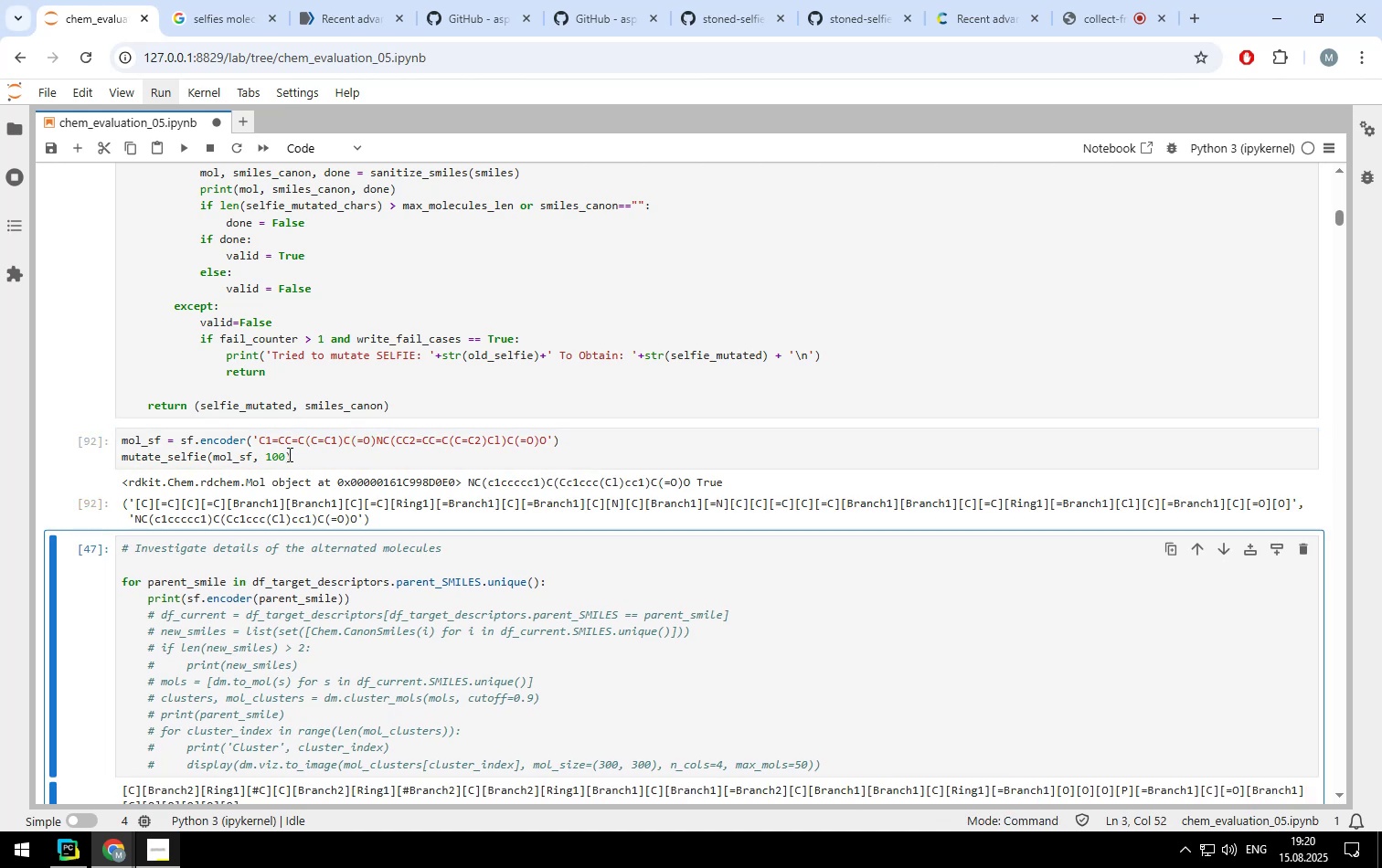 
left_click([284, 455])
 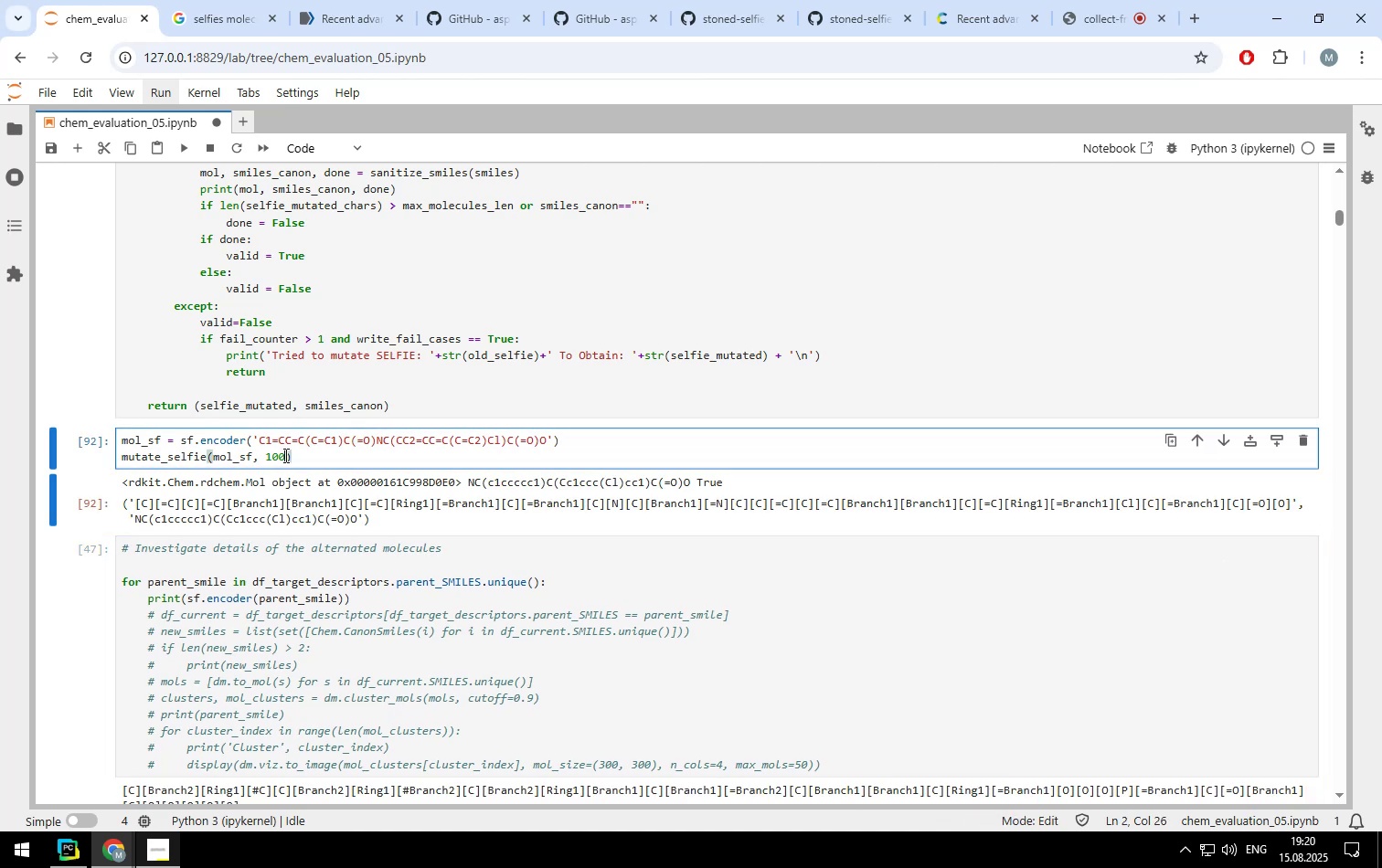 
key(0)
 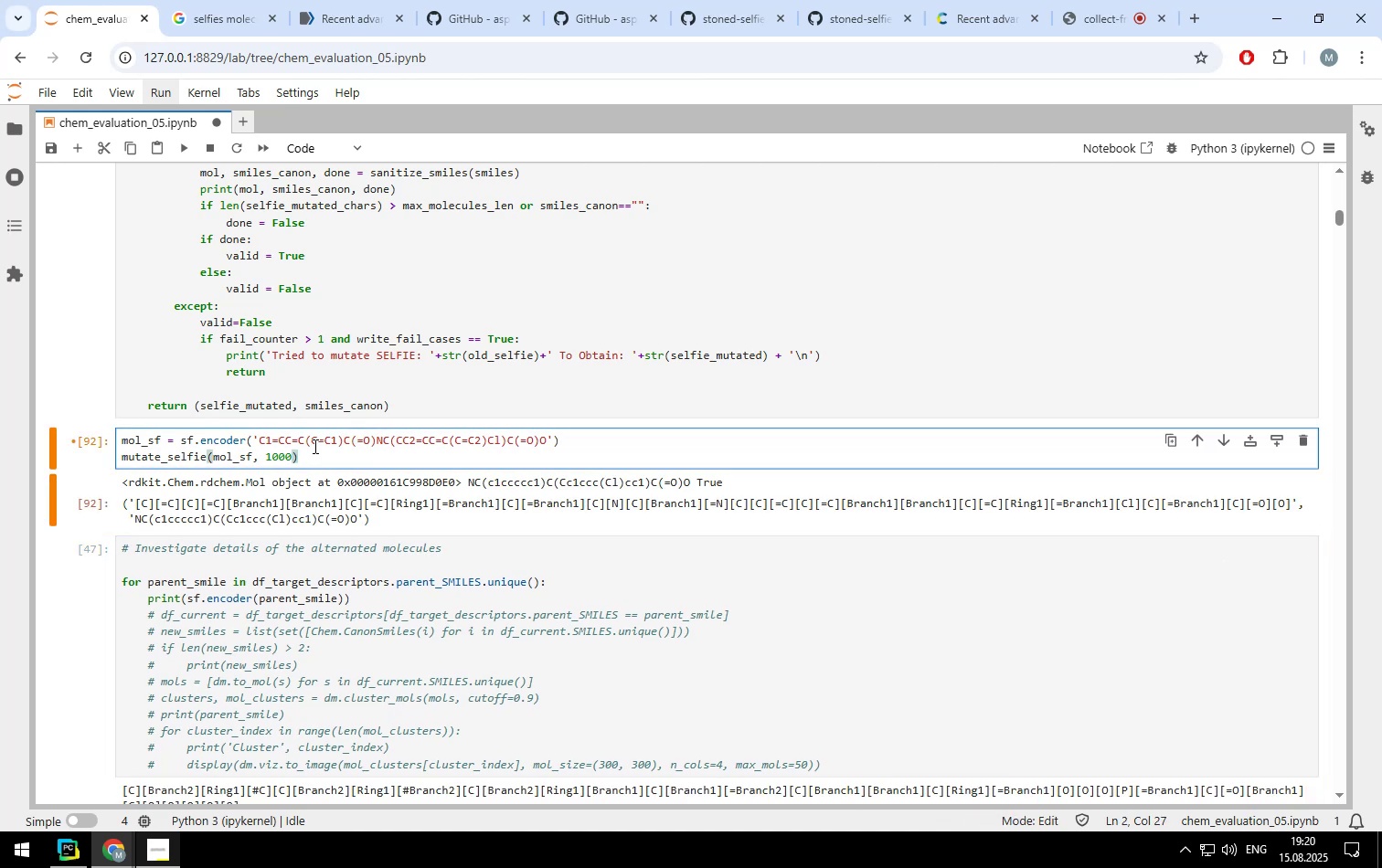 
left_click([314, 446])
 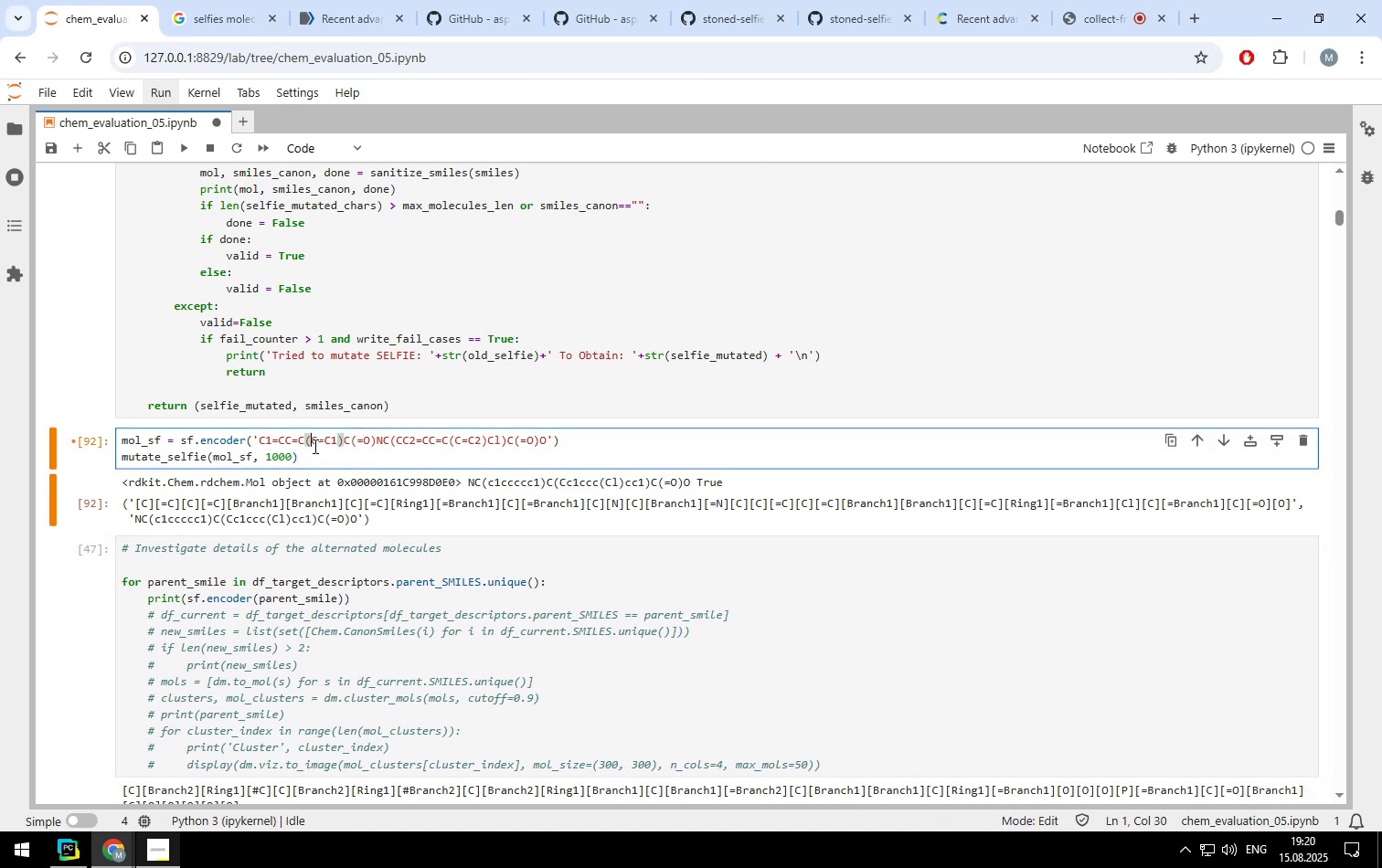 
key(Shift+ShiftLeft)
 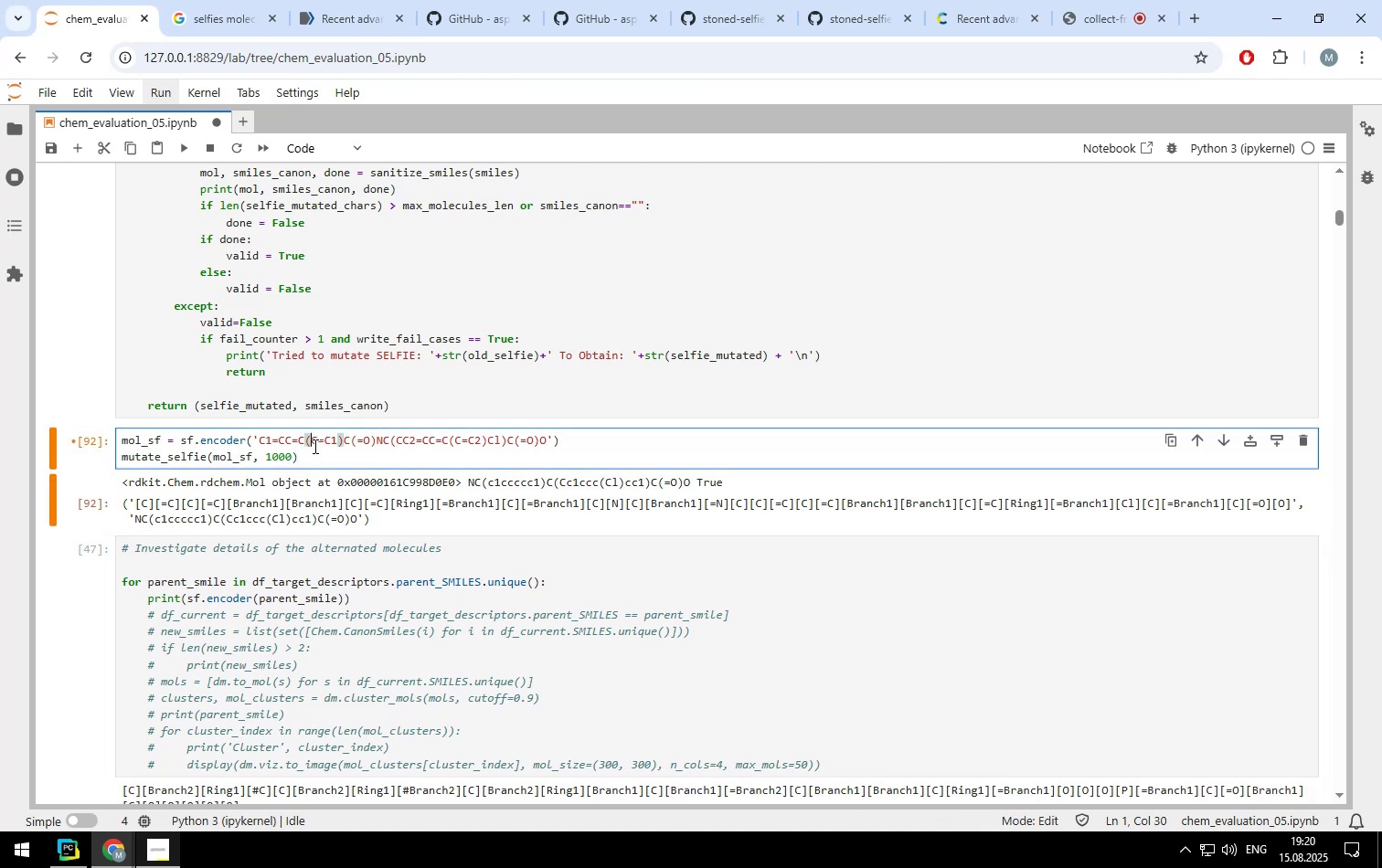 
key(Shift+Enter)
 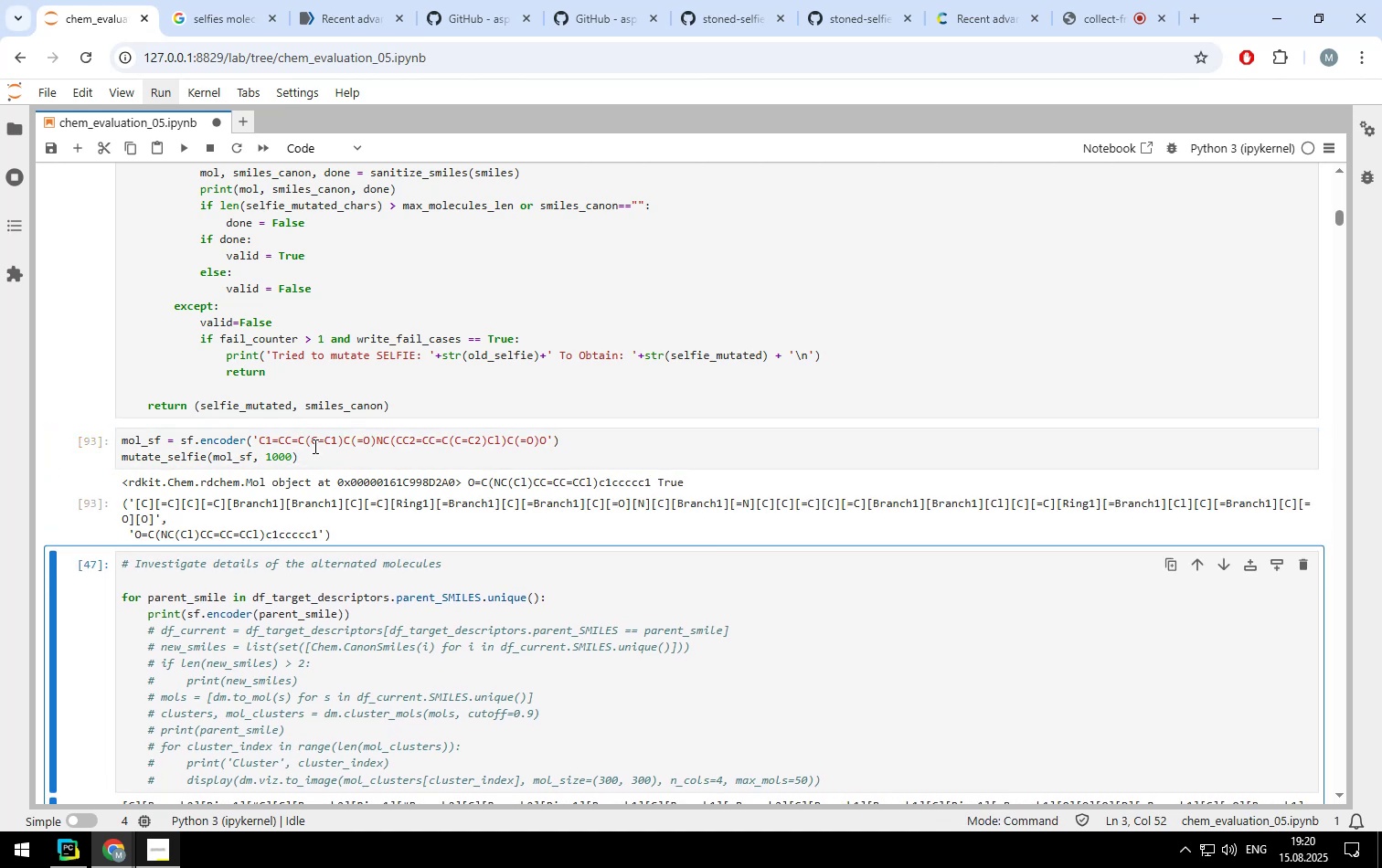 
left_click([314, 446])
 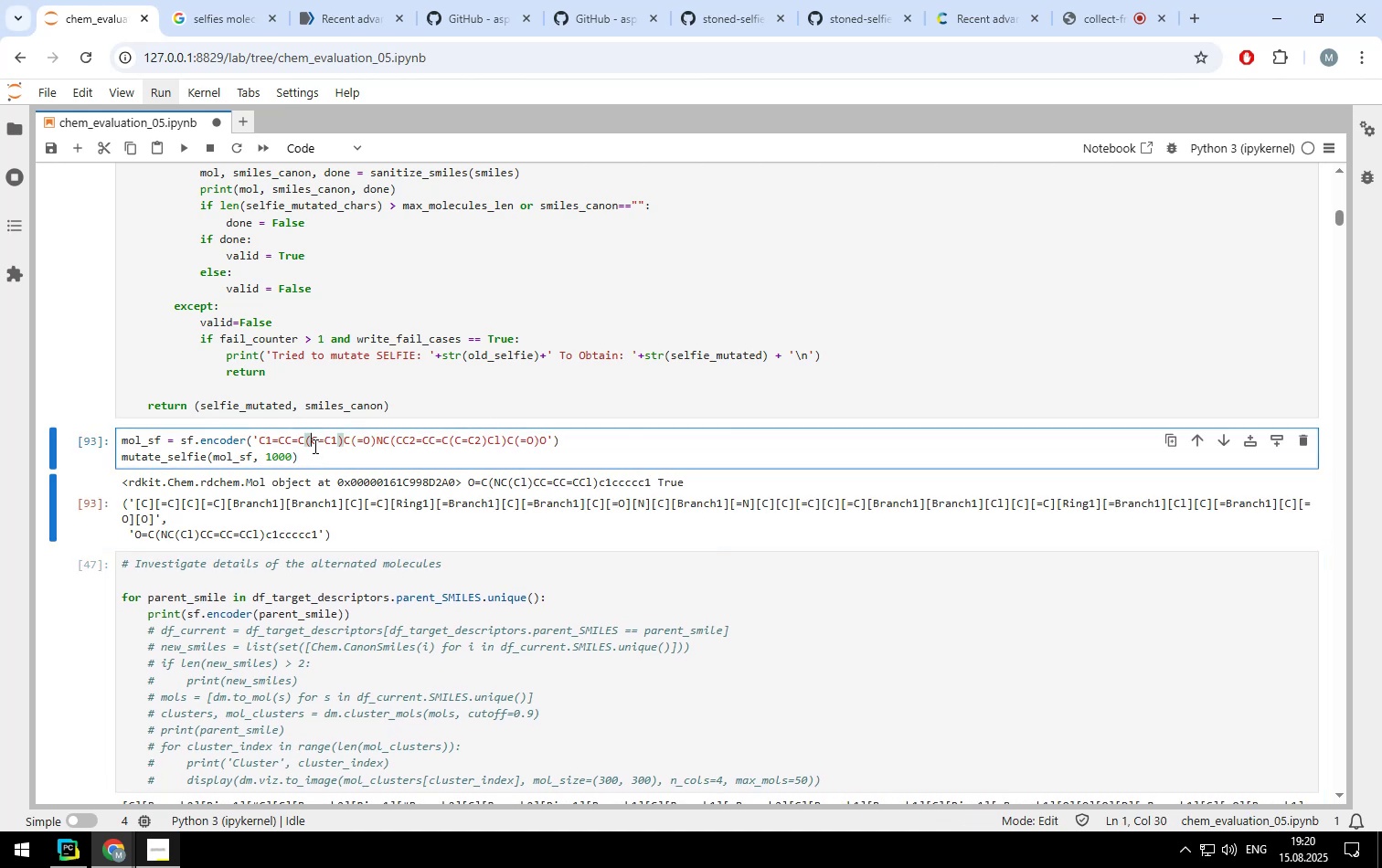 
key(Shift+ShiftLeft)
 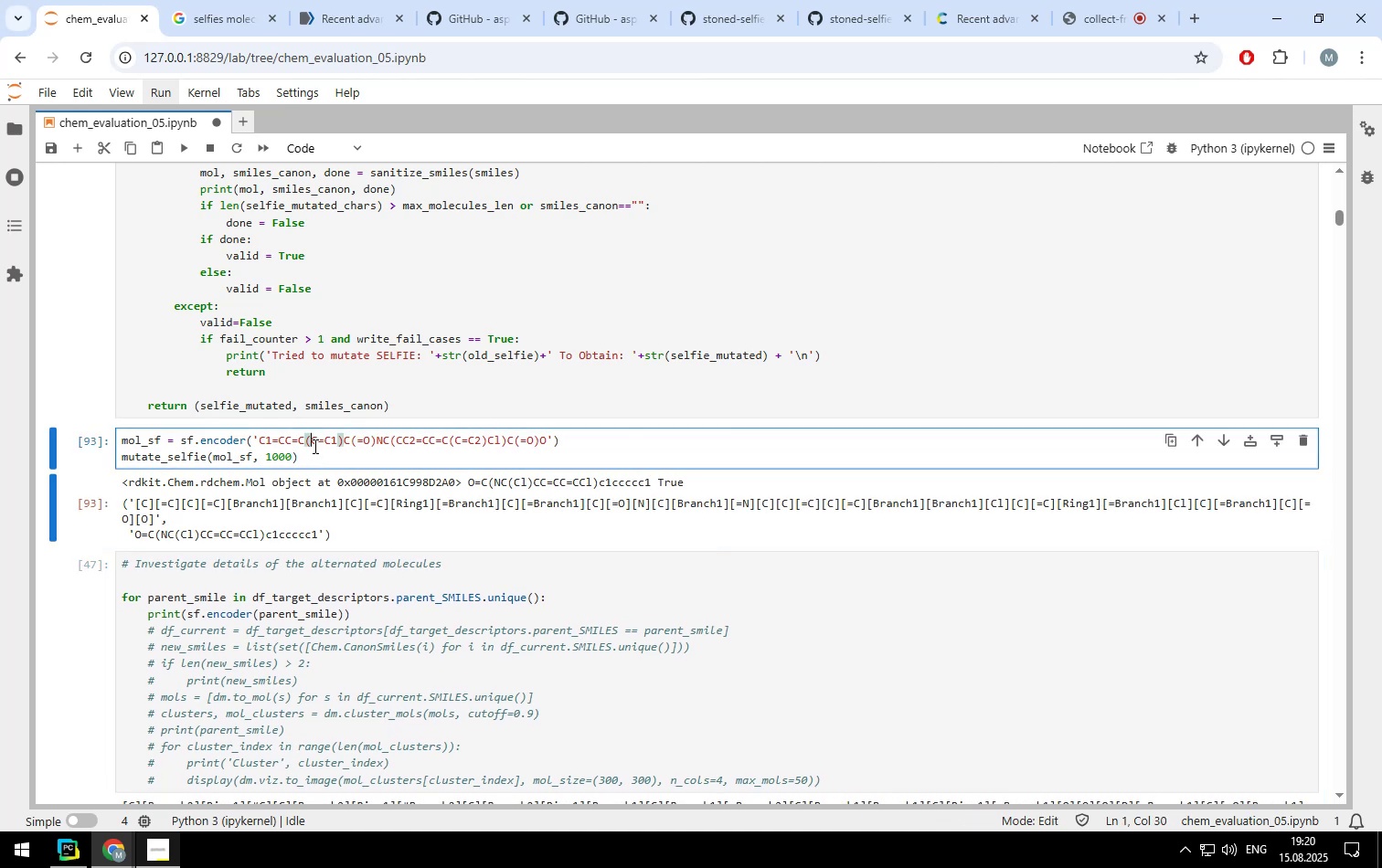 
key(Shift+Enter)
 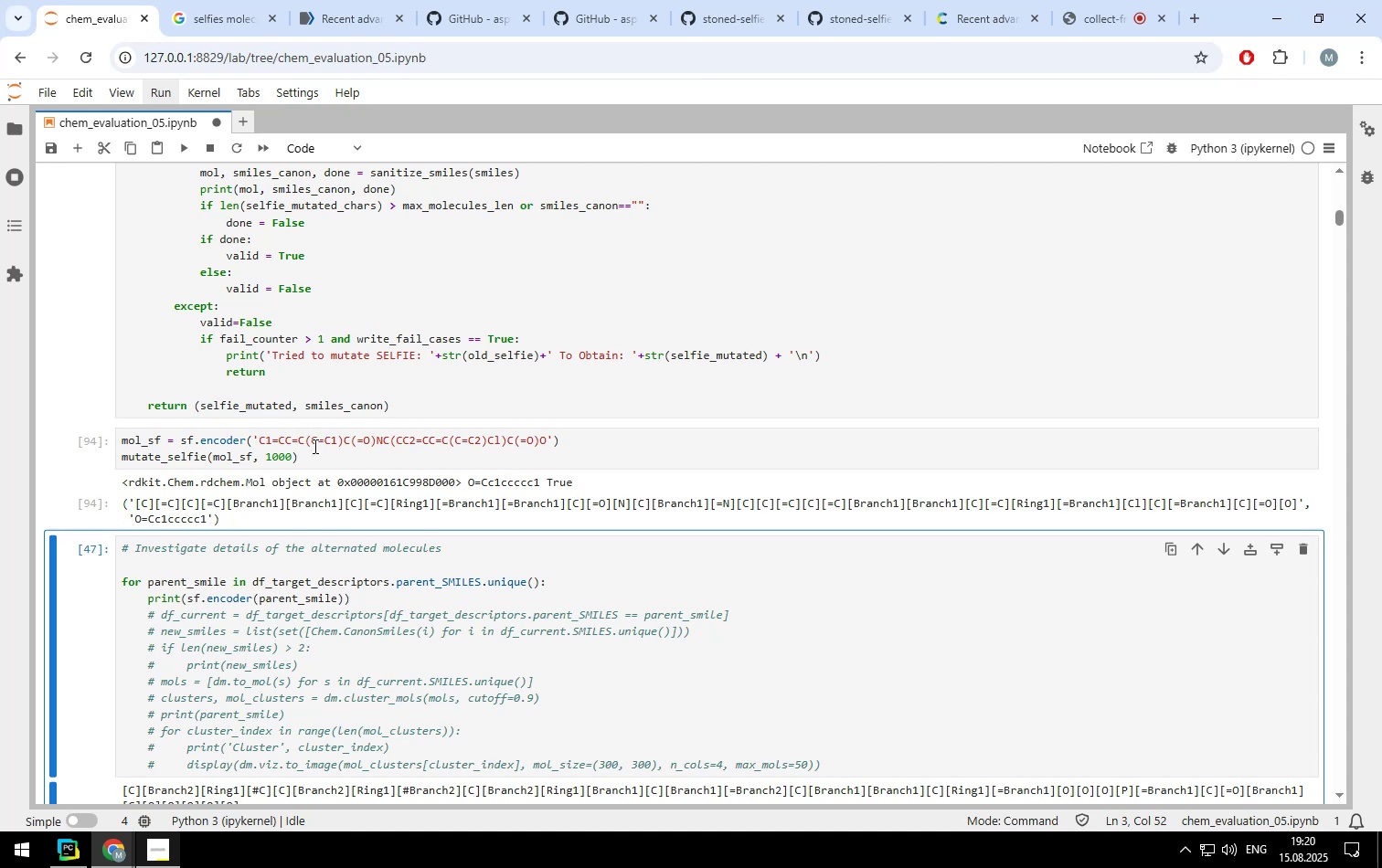 
wait(20.83)
 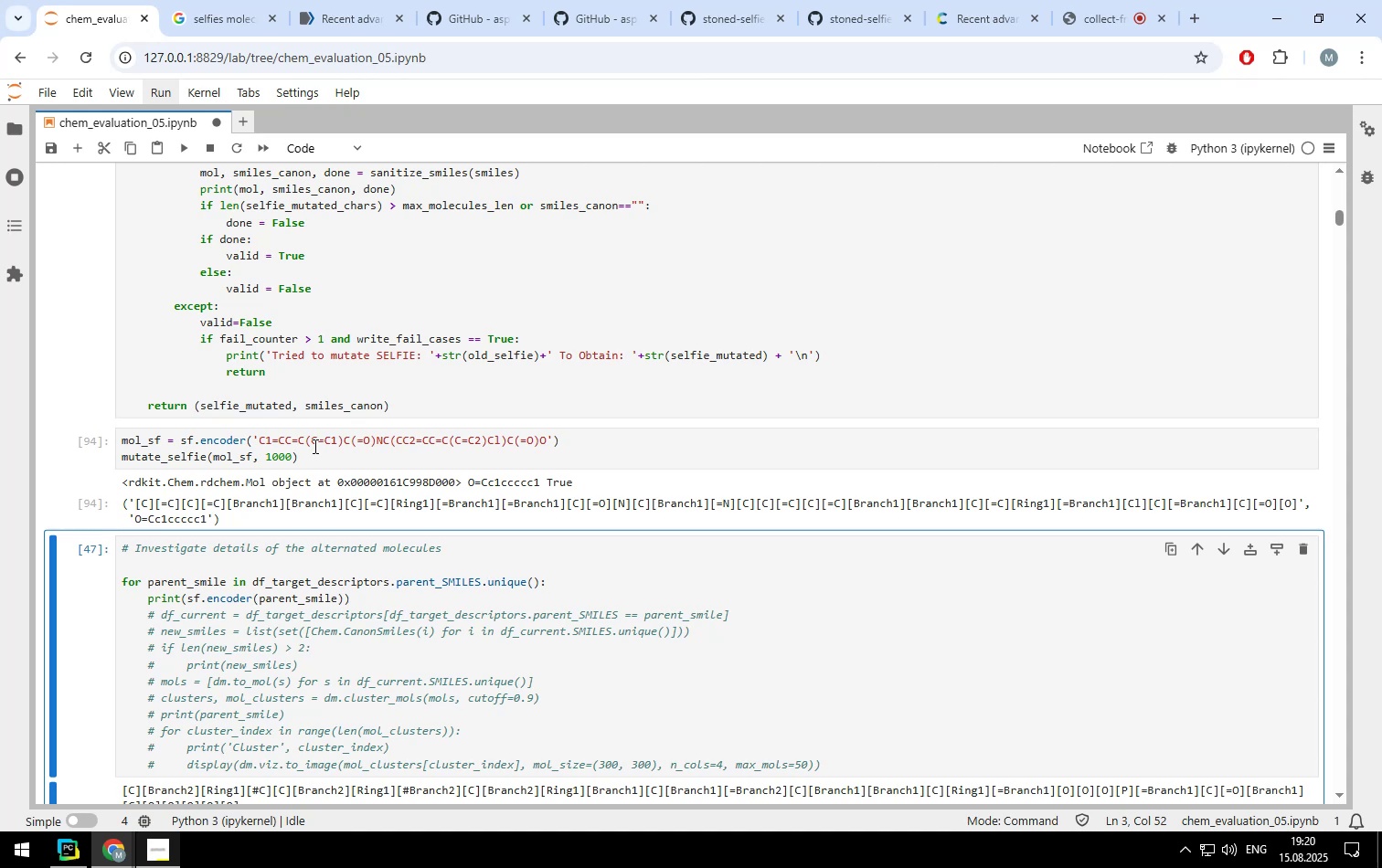 
scroll: coordinate [314, 446], scroll_direction: up, amount: 3.0
 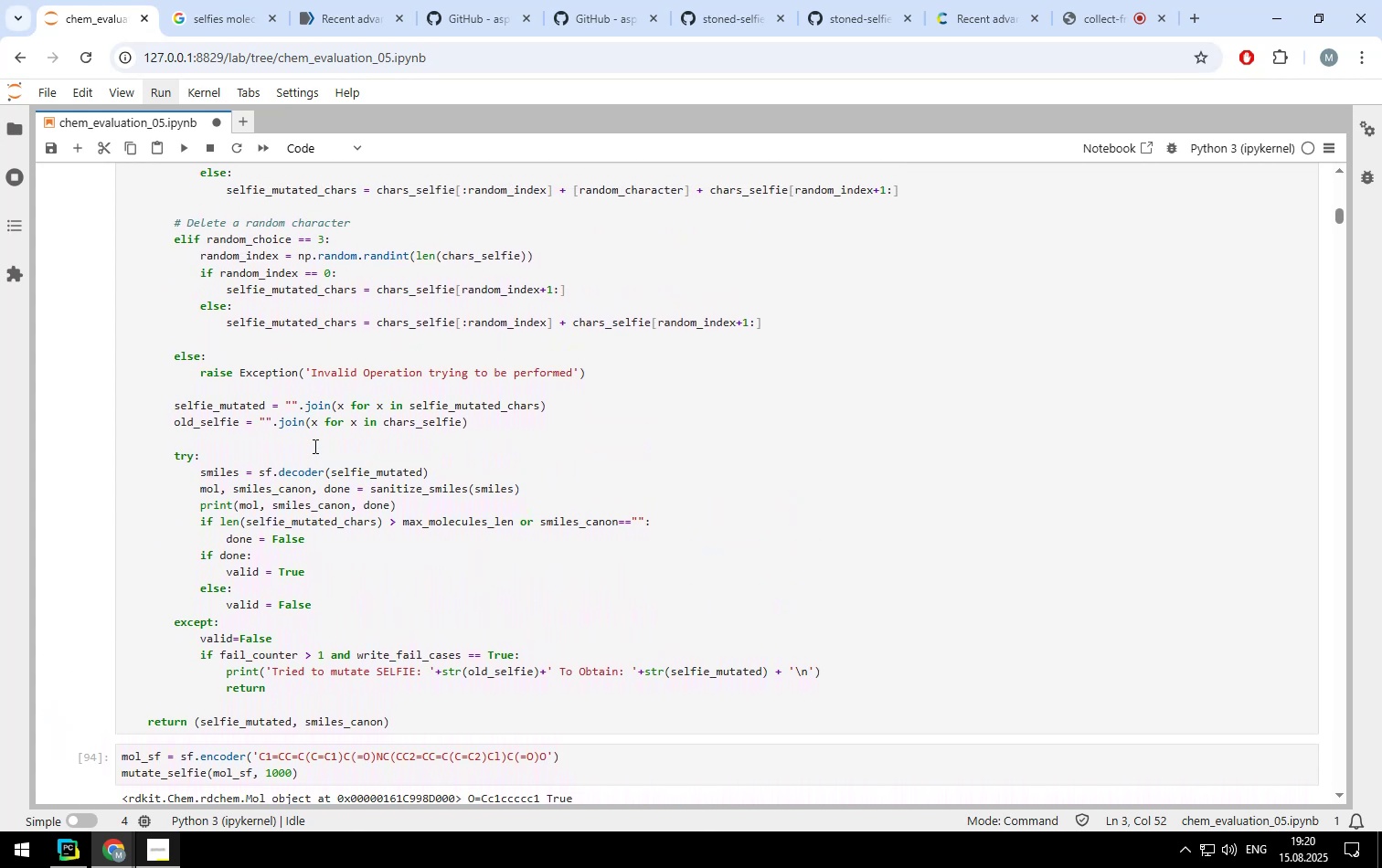 
scroll: coordinate [314, 446], scroll_direction: none, amount: 0.0
 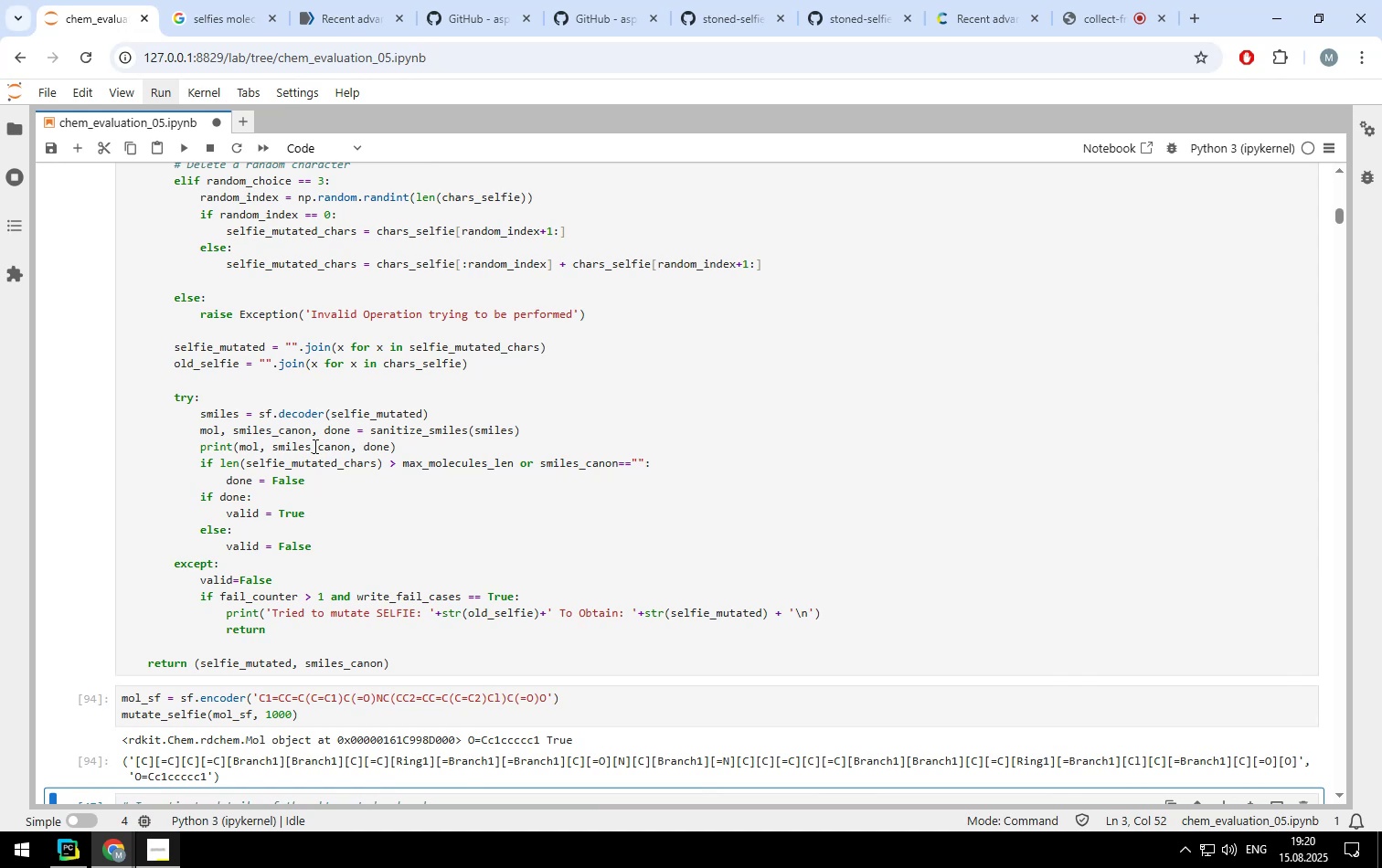 
wait(7.4)
 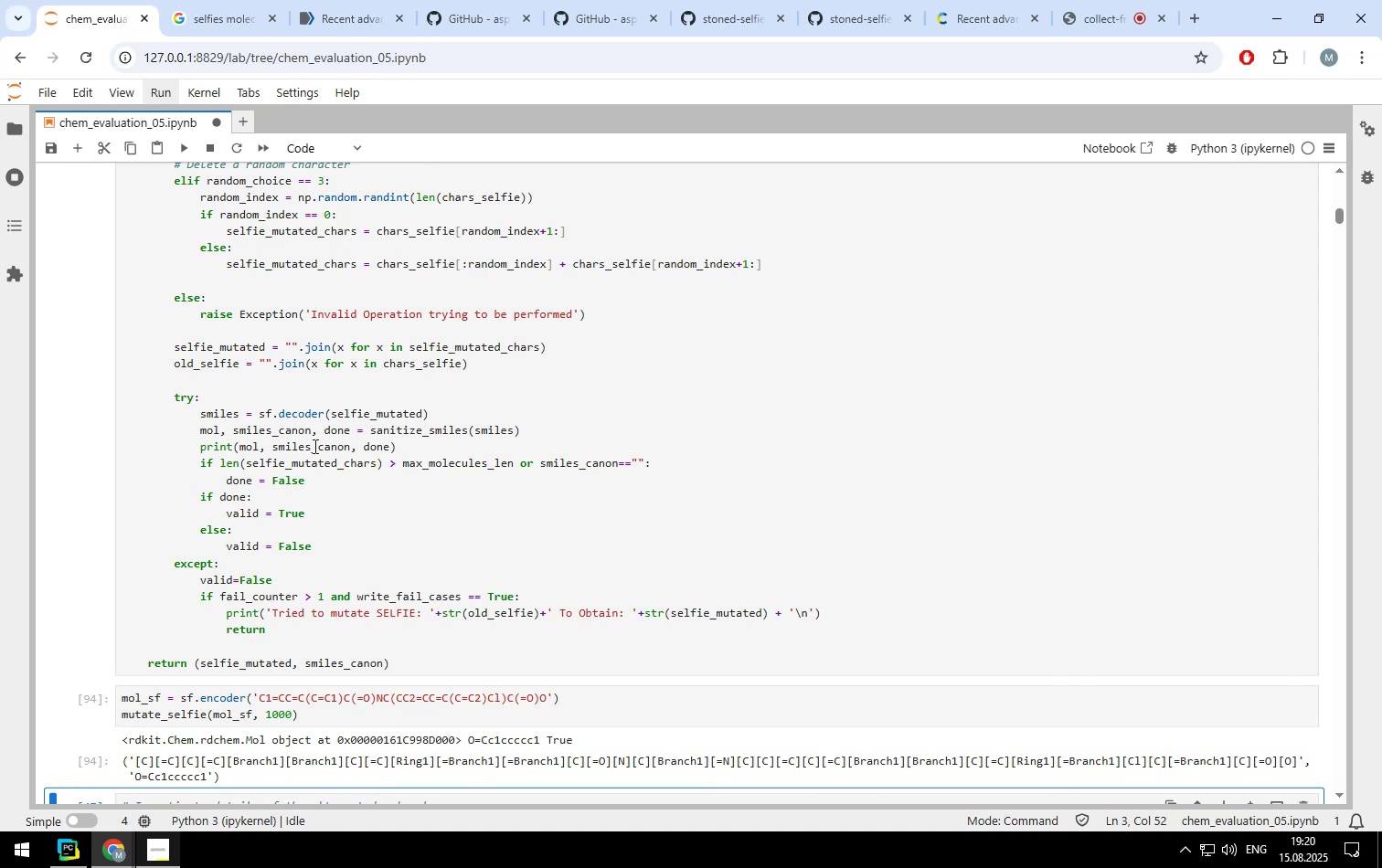 
scroll: coordinate [314, 446], scroll_direction: none, amount: 0.0
 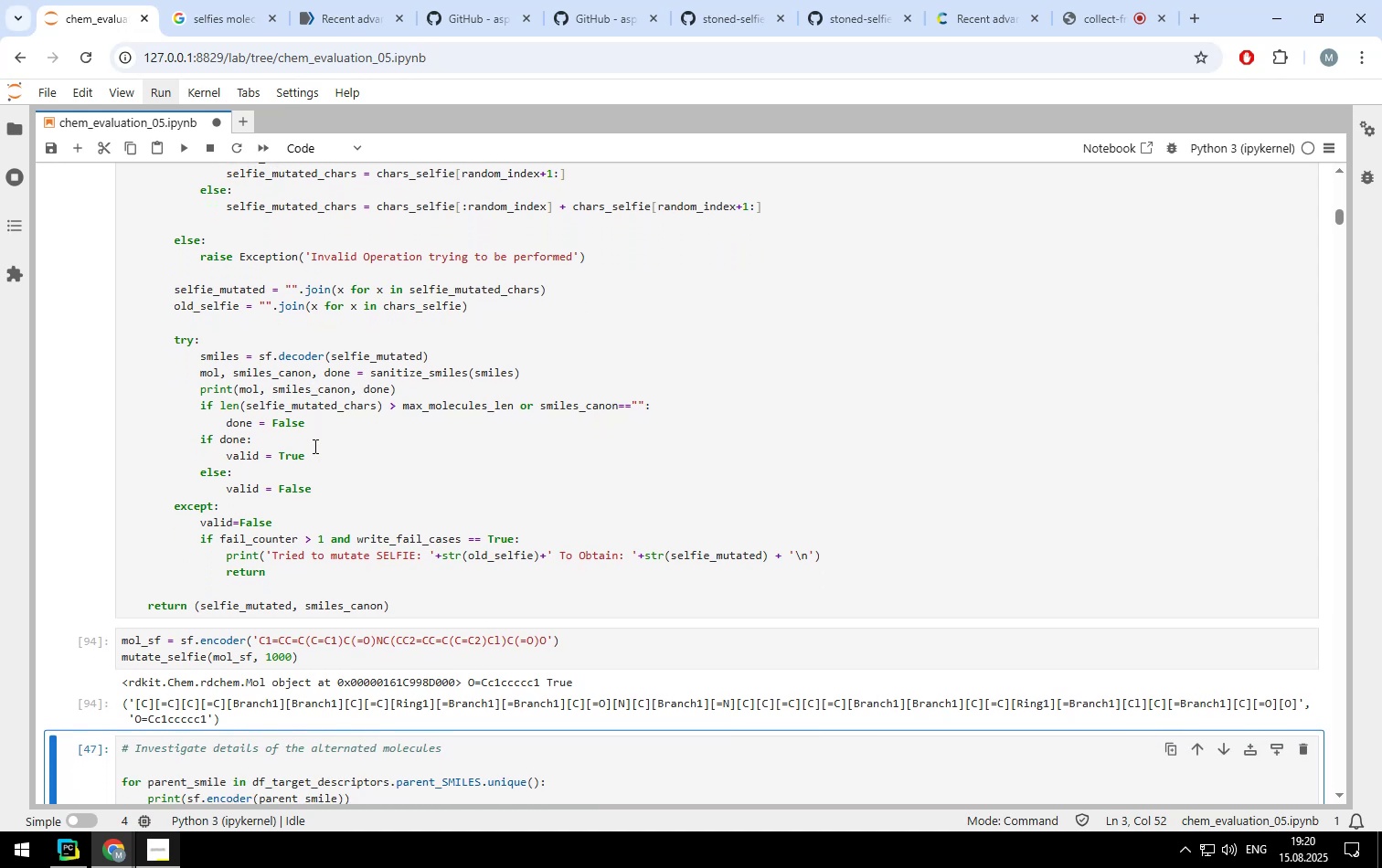 
scroll: coordinate [314, 446], scroll_direction: down, amount: 1.0
 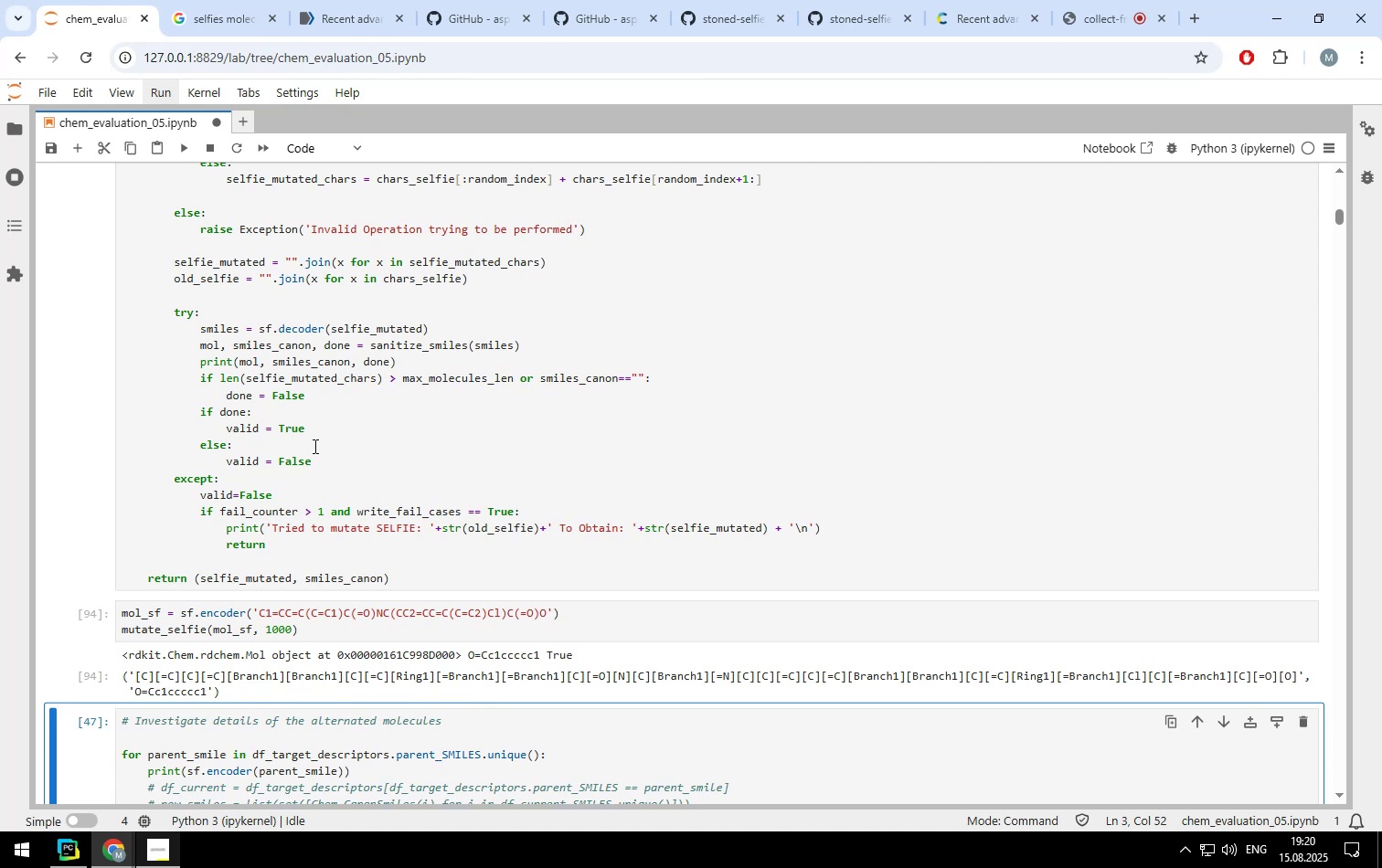 
scroll: coordinate [314, 446], scroll_direction: none, amount: 0.0
 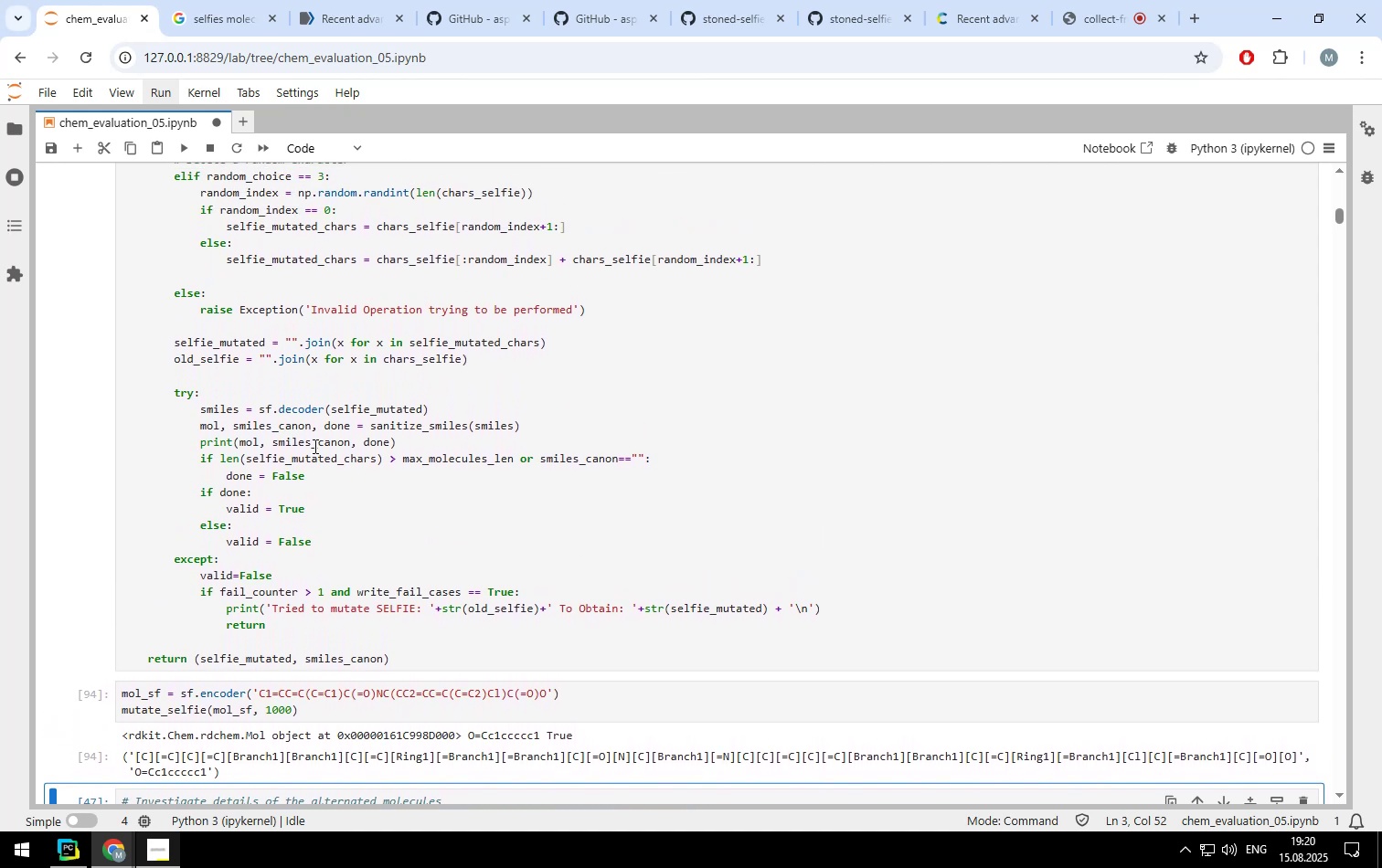 
scroll: coordinate [314, 446], scroll_direction: up, amount: 1.0
 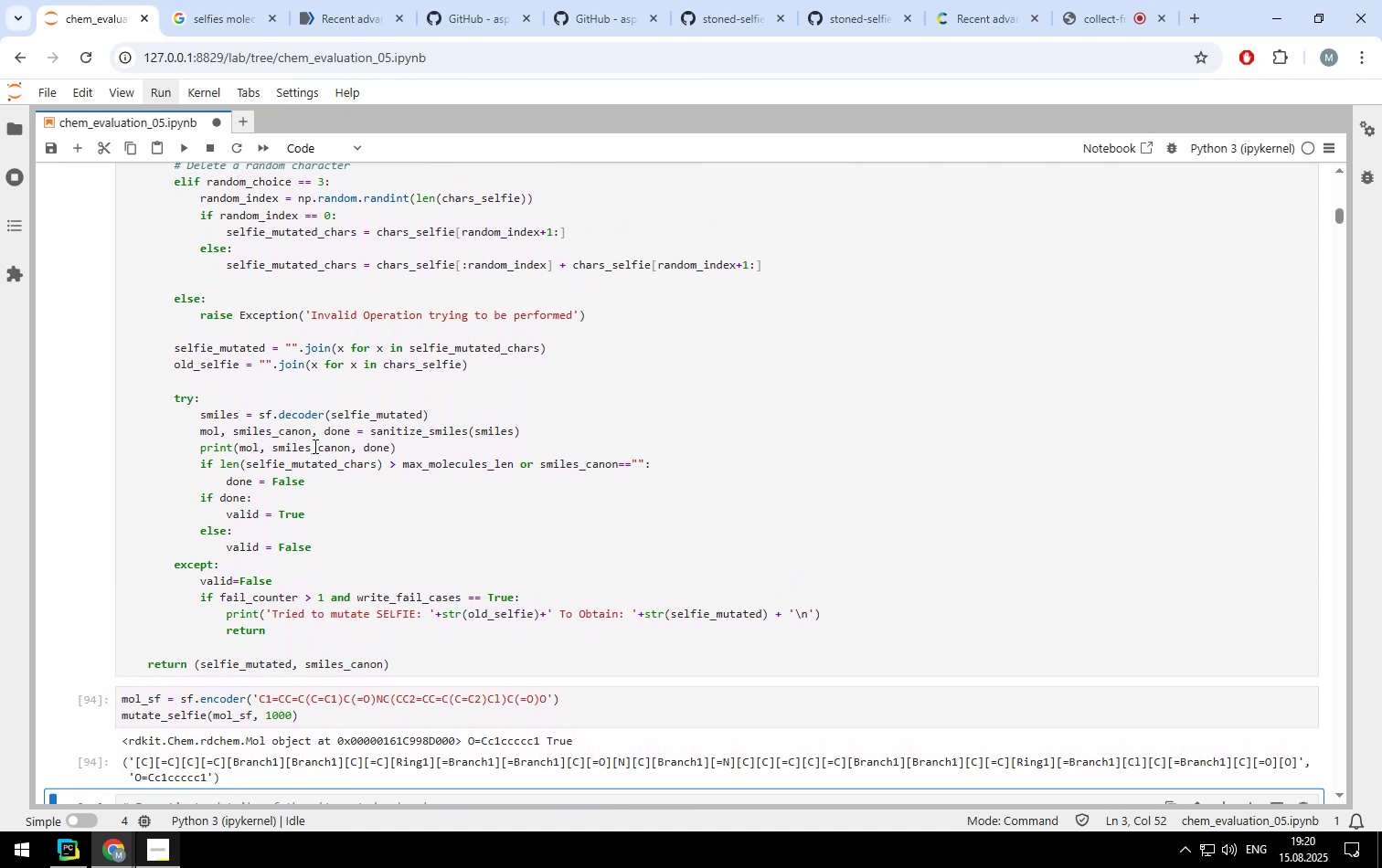 
scroll: coordinate [314, 446], scroll_direction: none, amount: 0.0
 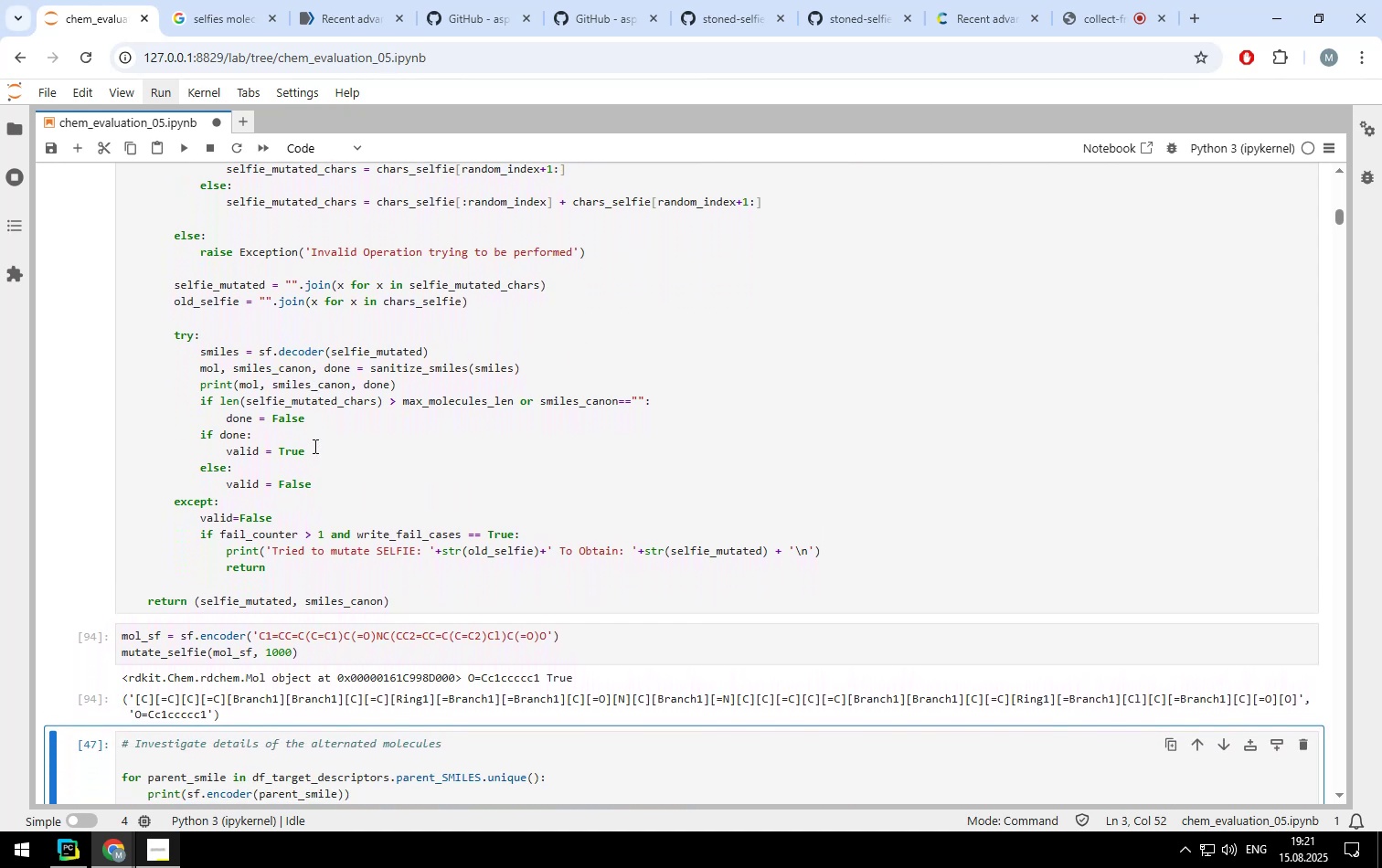 
scroll: coordinate [314, 446], scroll_direction: down, amount: 1.0
 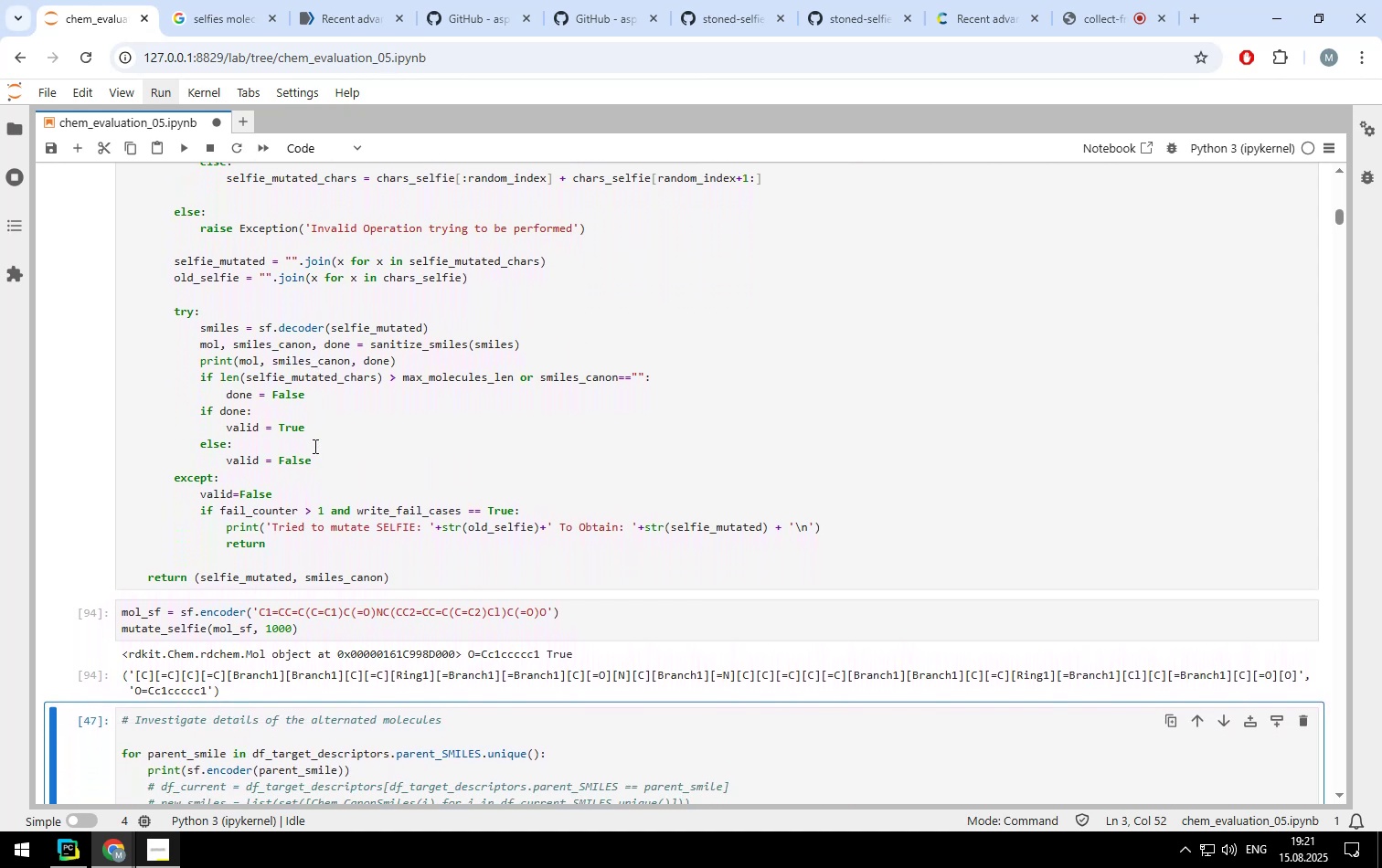 
scroll: coordinate [314, 446], scroll_direction: none, amount: 0.0
 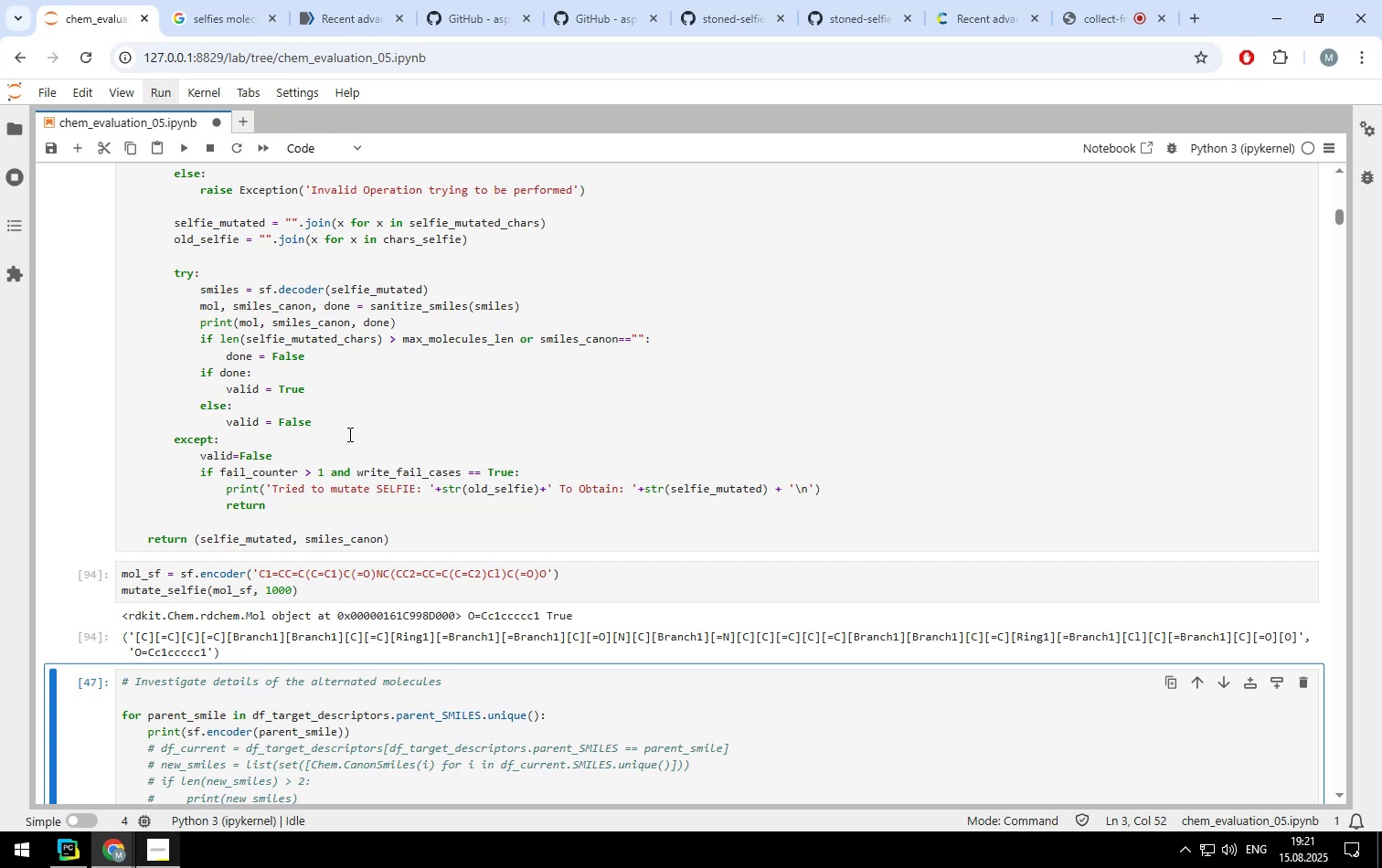 
left_click([348, 434])
 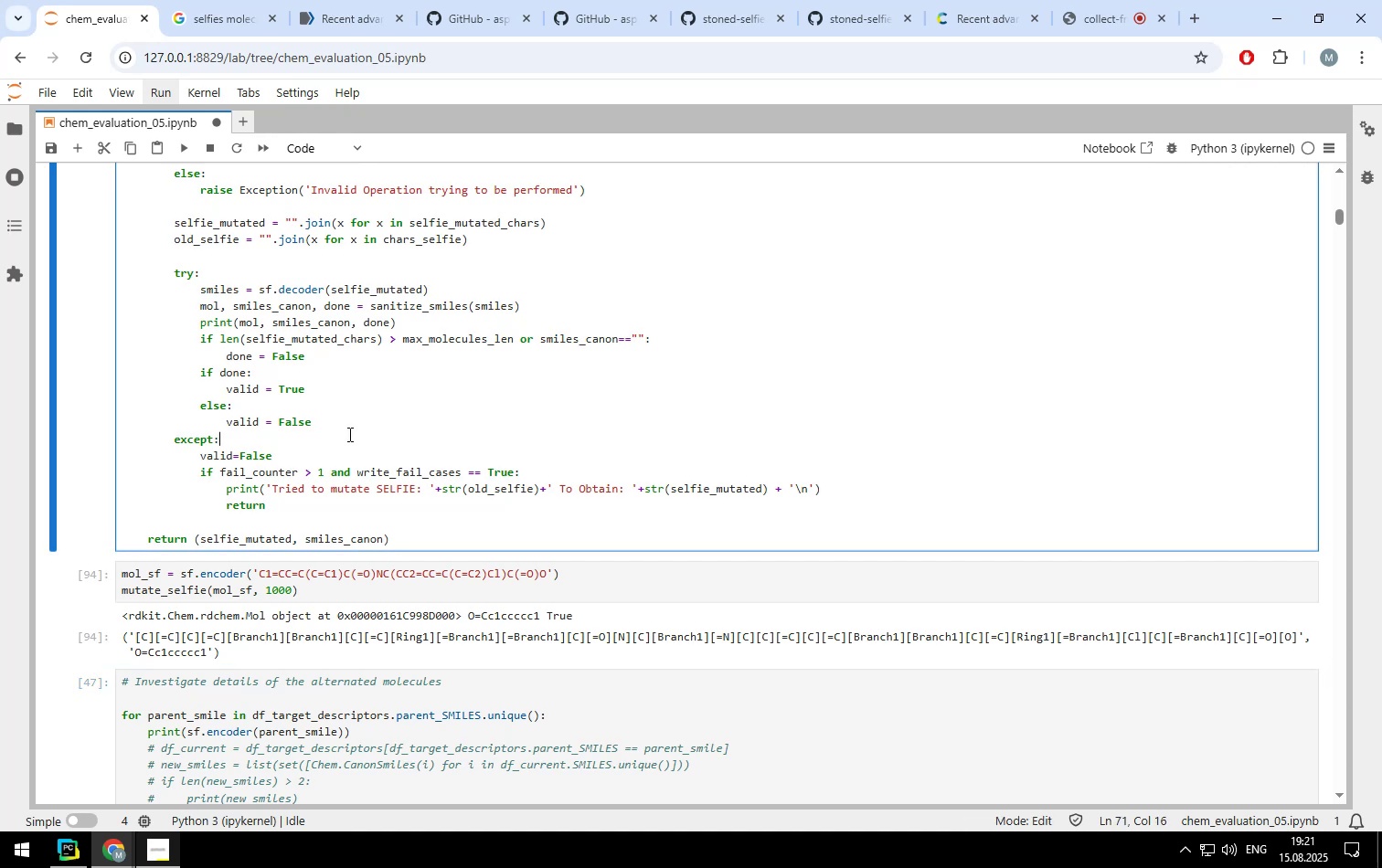 
wait(6.37)
 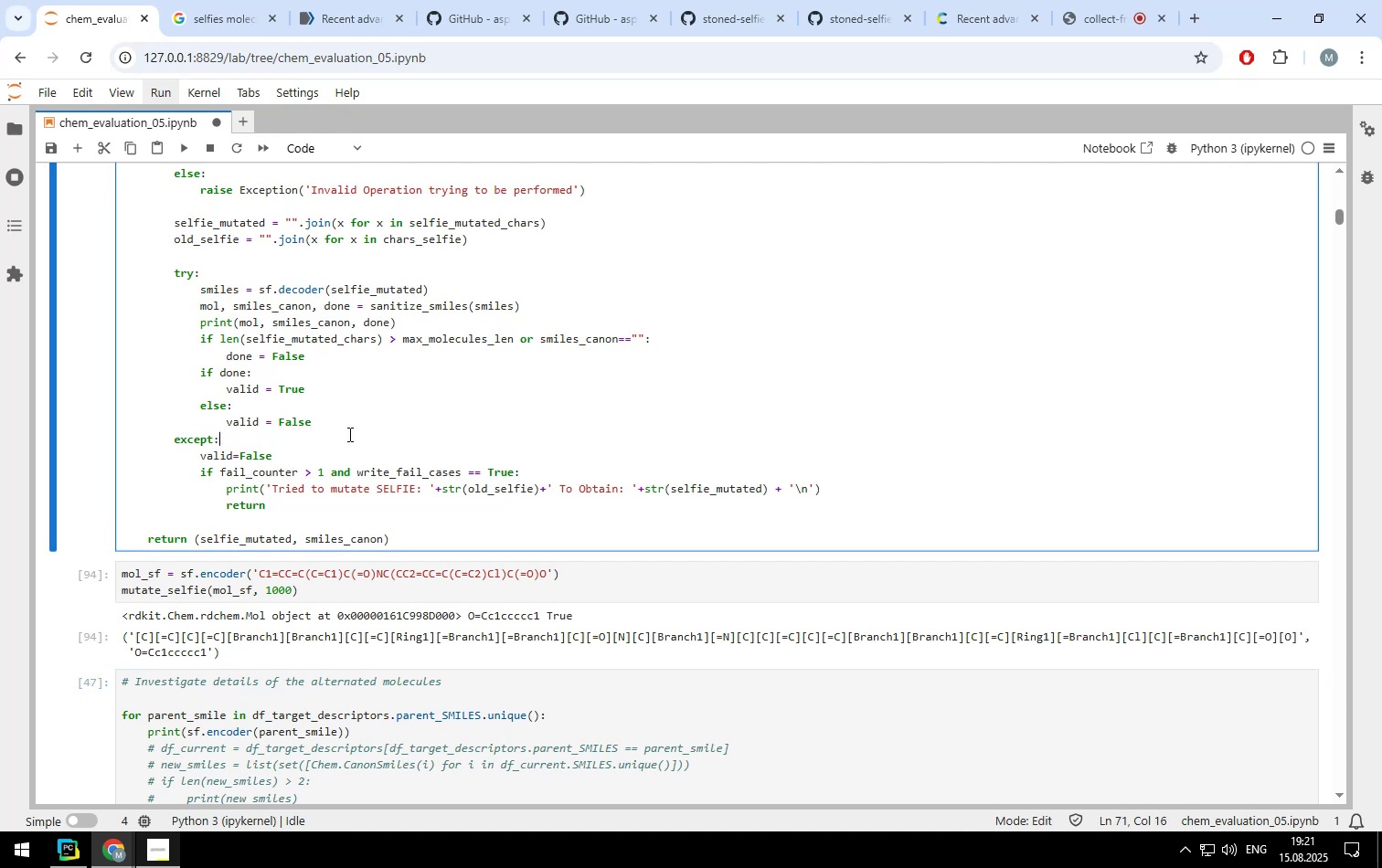 
left_click([367, 590])
 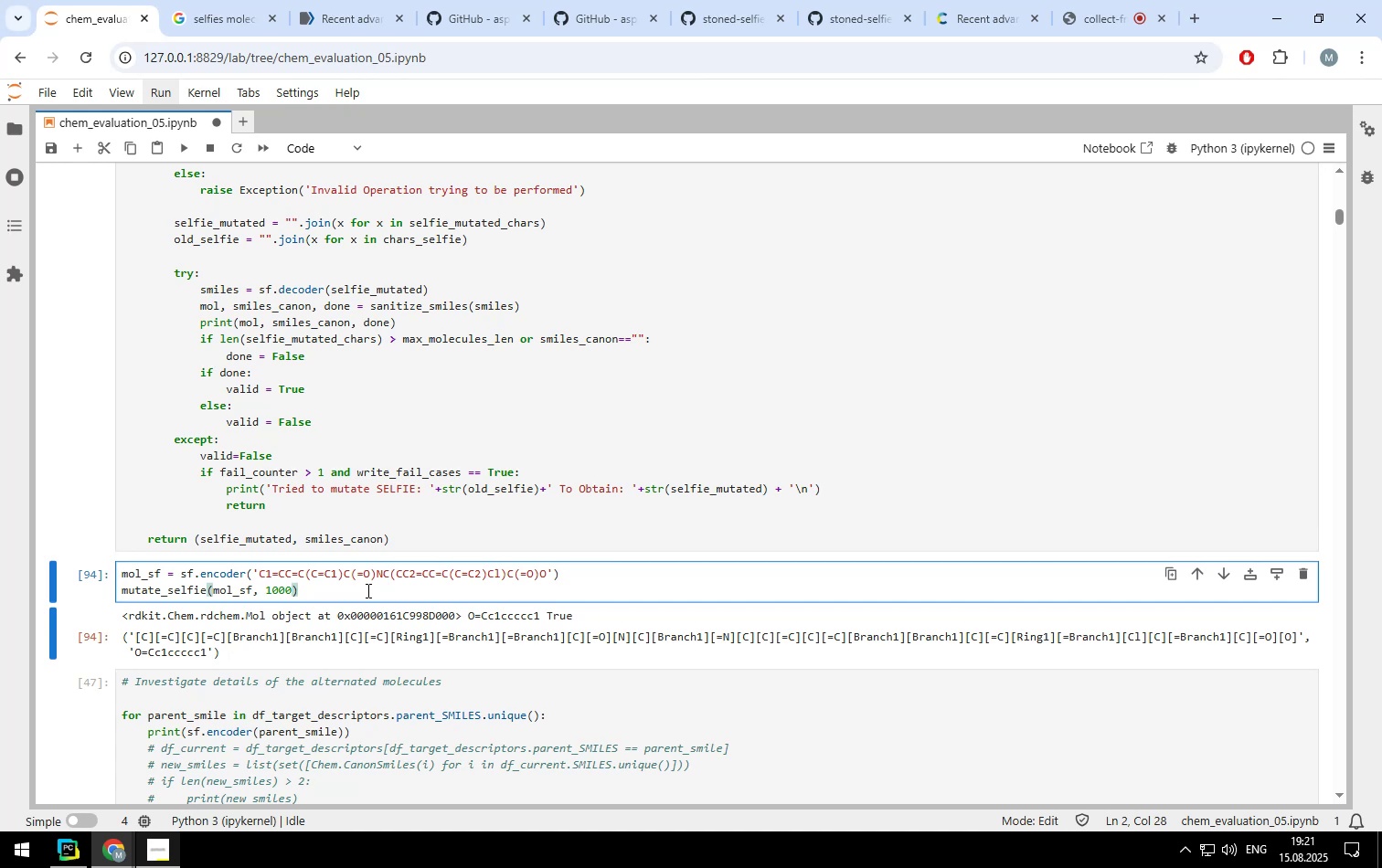 
key(Control+Enter)
 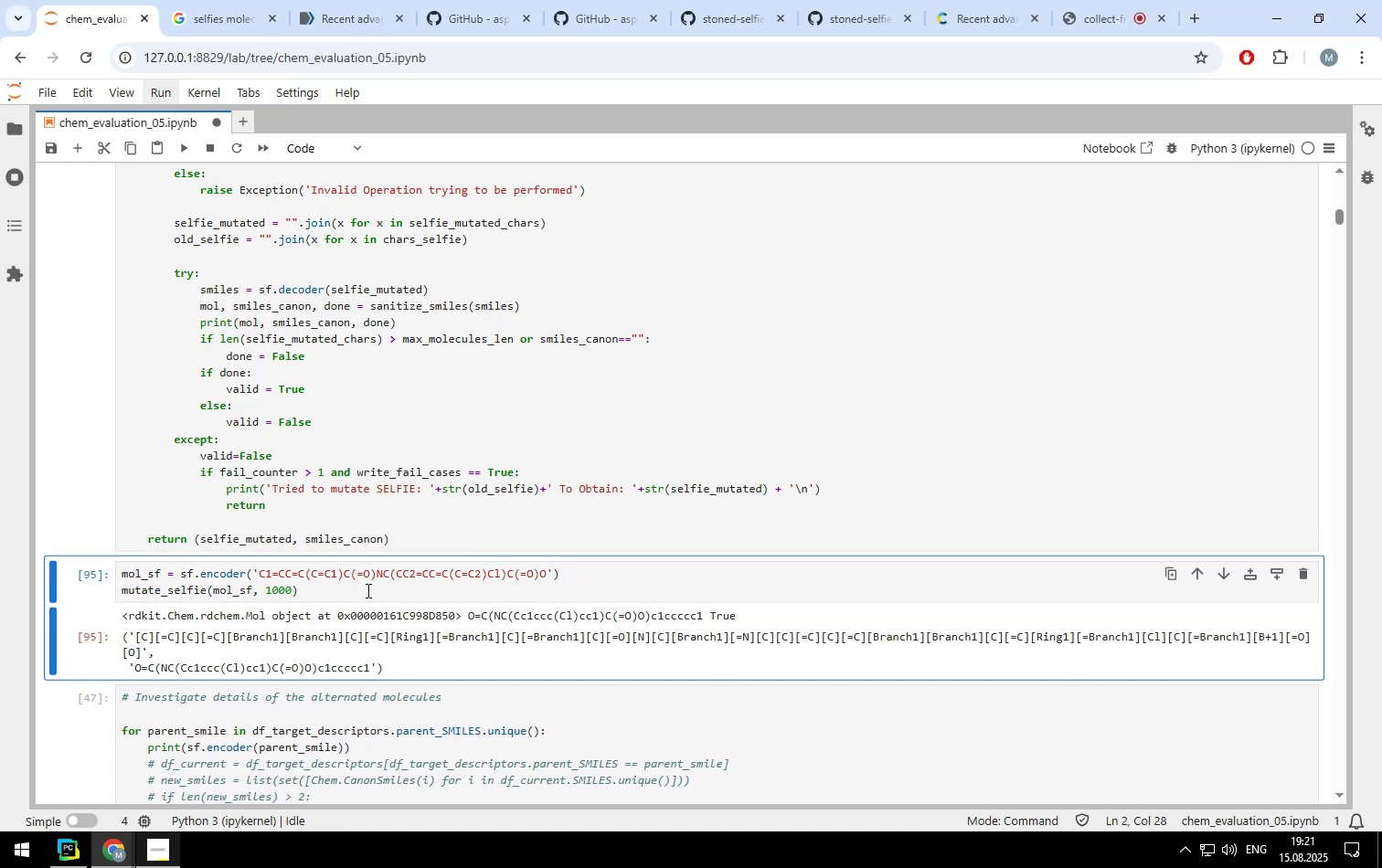 
wait(9.64)
 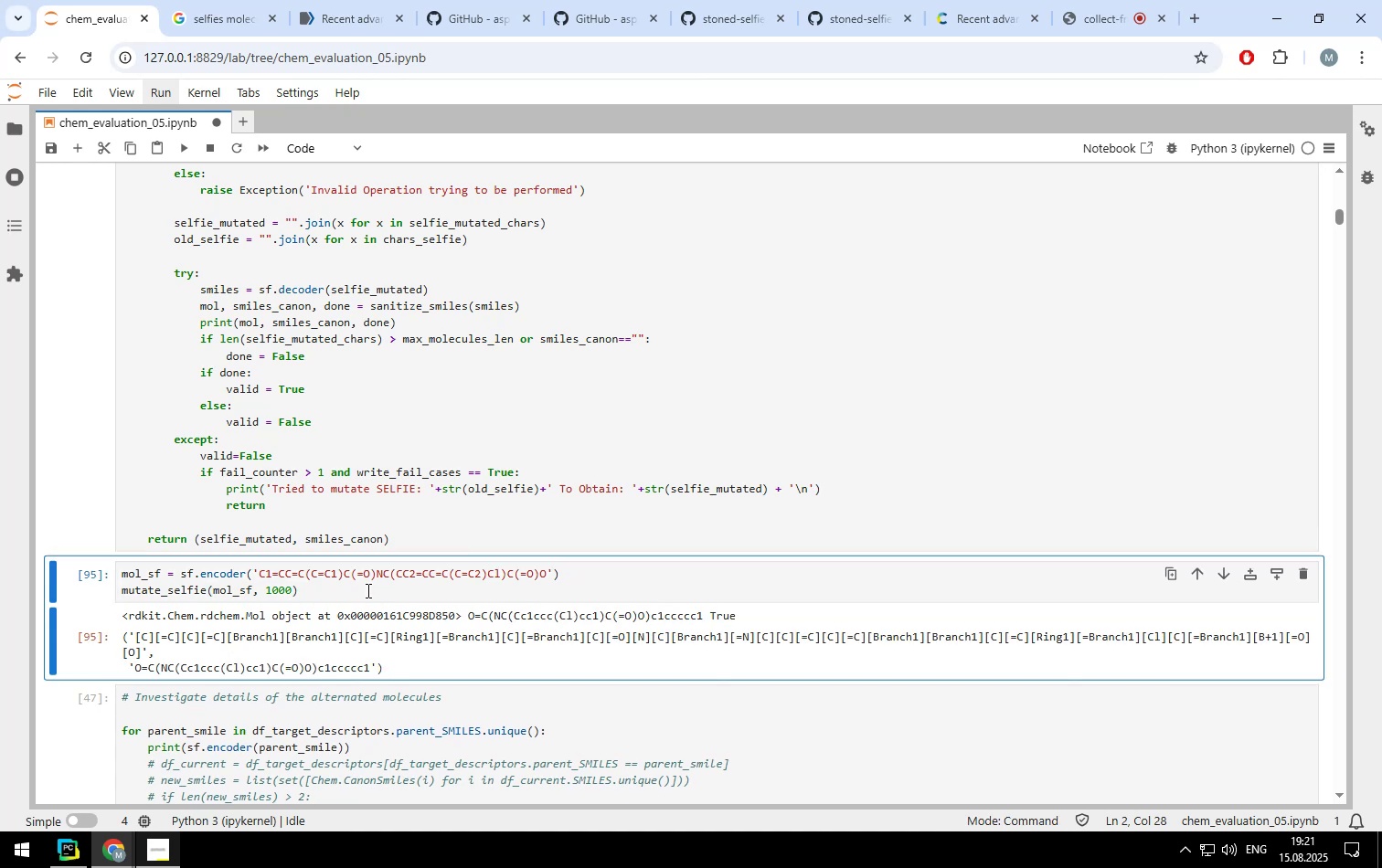 
key(Control+ControlLeft)
 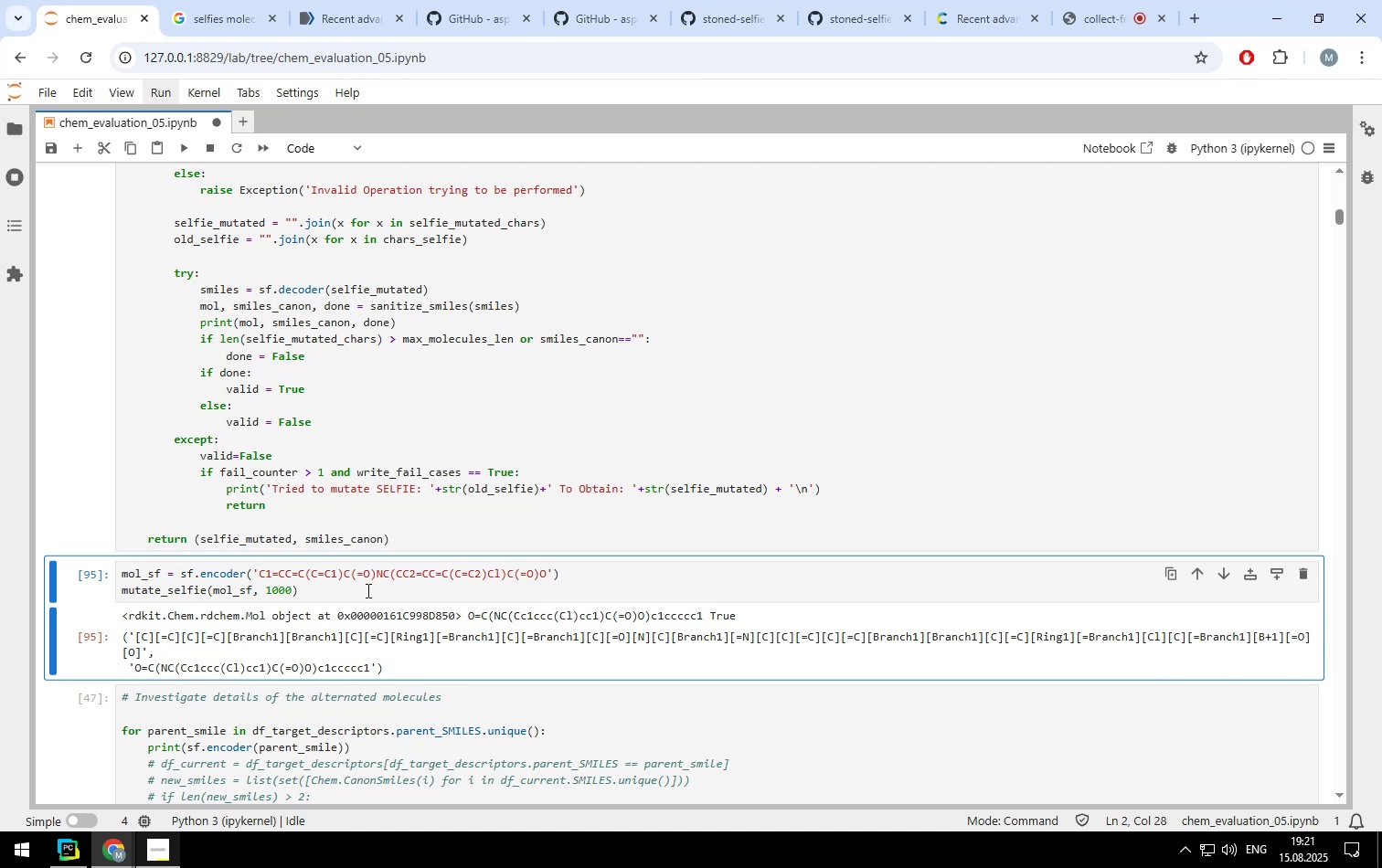 
key(Control+Enter)
 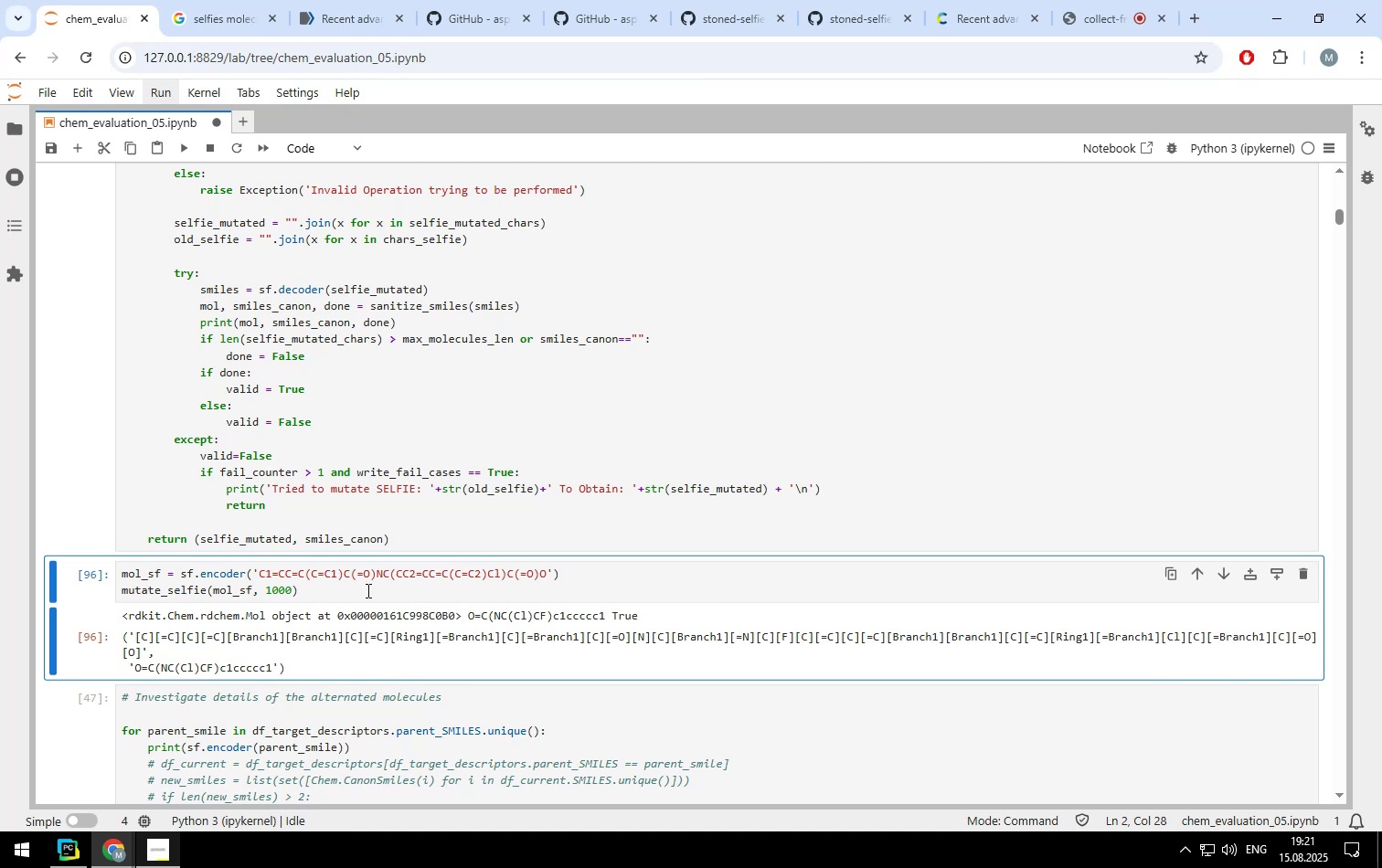 
key(Control+Enter)
 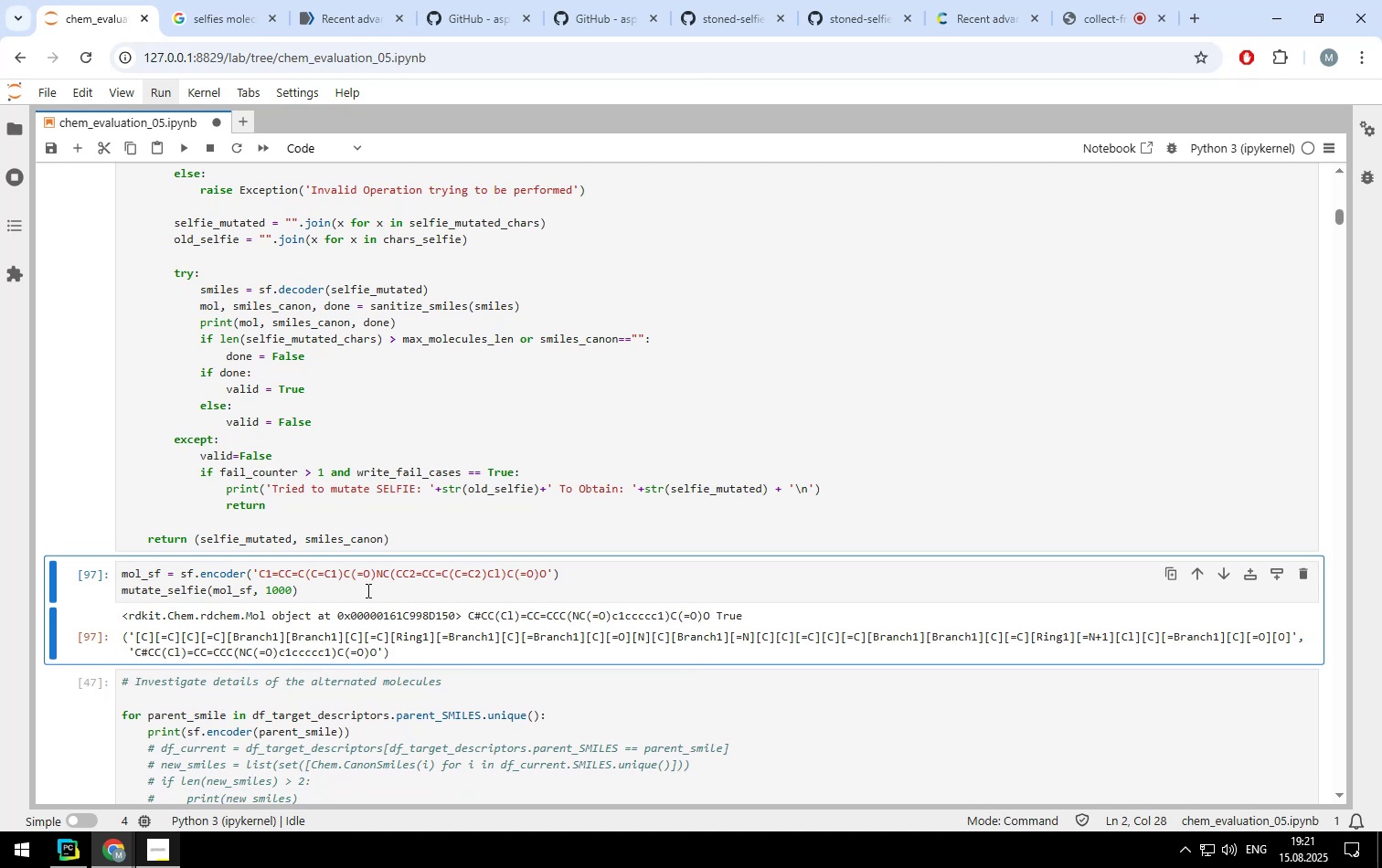 
scroll: coordinate [419, 474], scroll_direction: up, amount: 8.0
 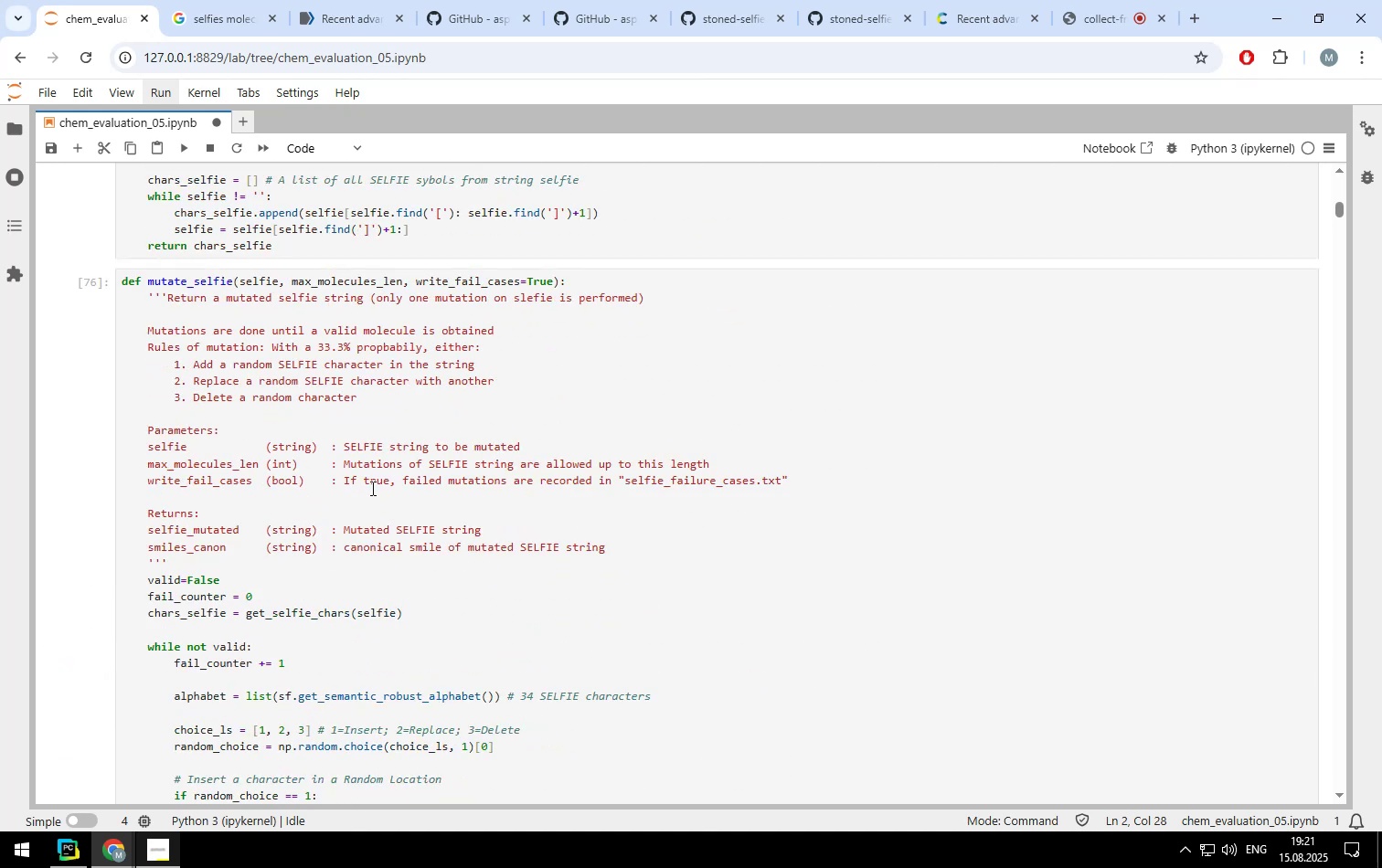 
scroll: coordinate [371, 488], scroll_direction: down, amount: 10.0
 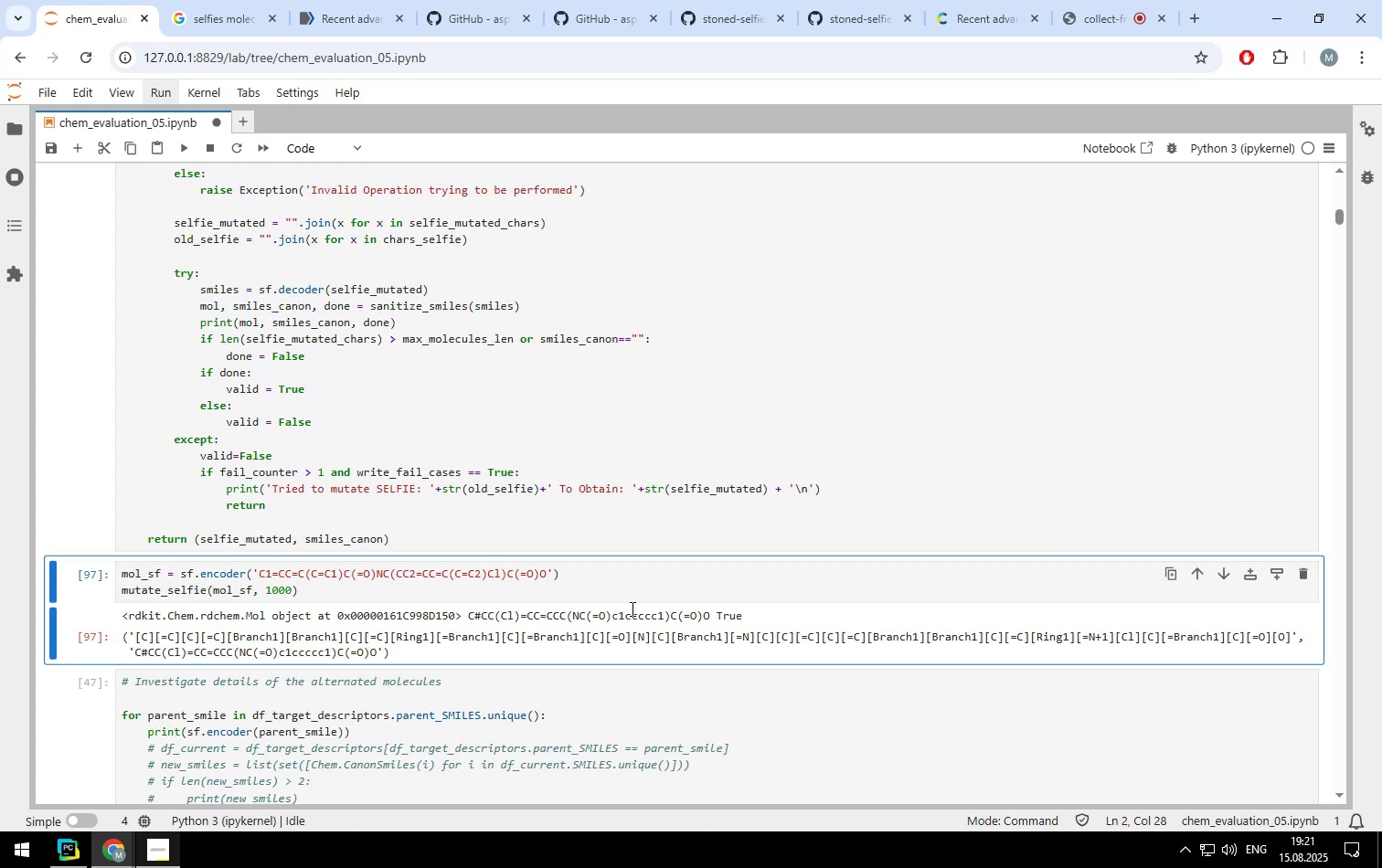 
key(Control+ControlLeft)
 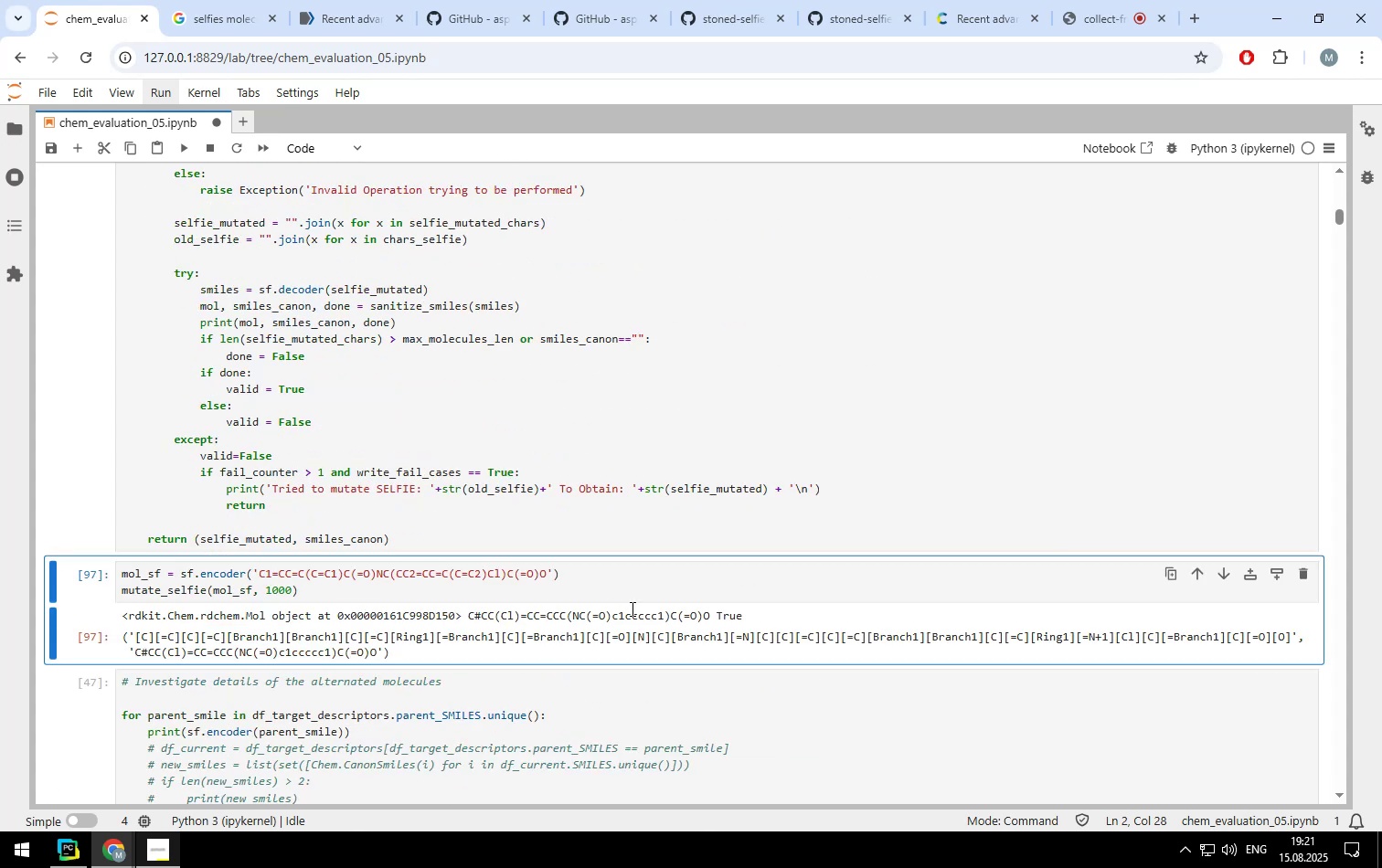 
key(Control+Enter)
 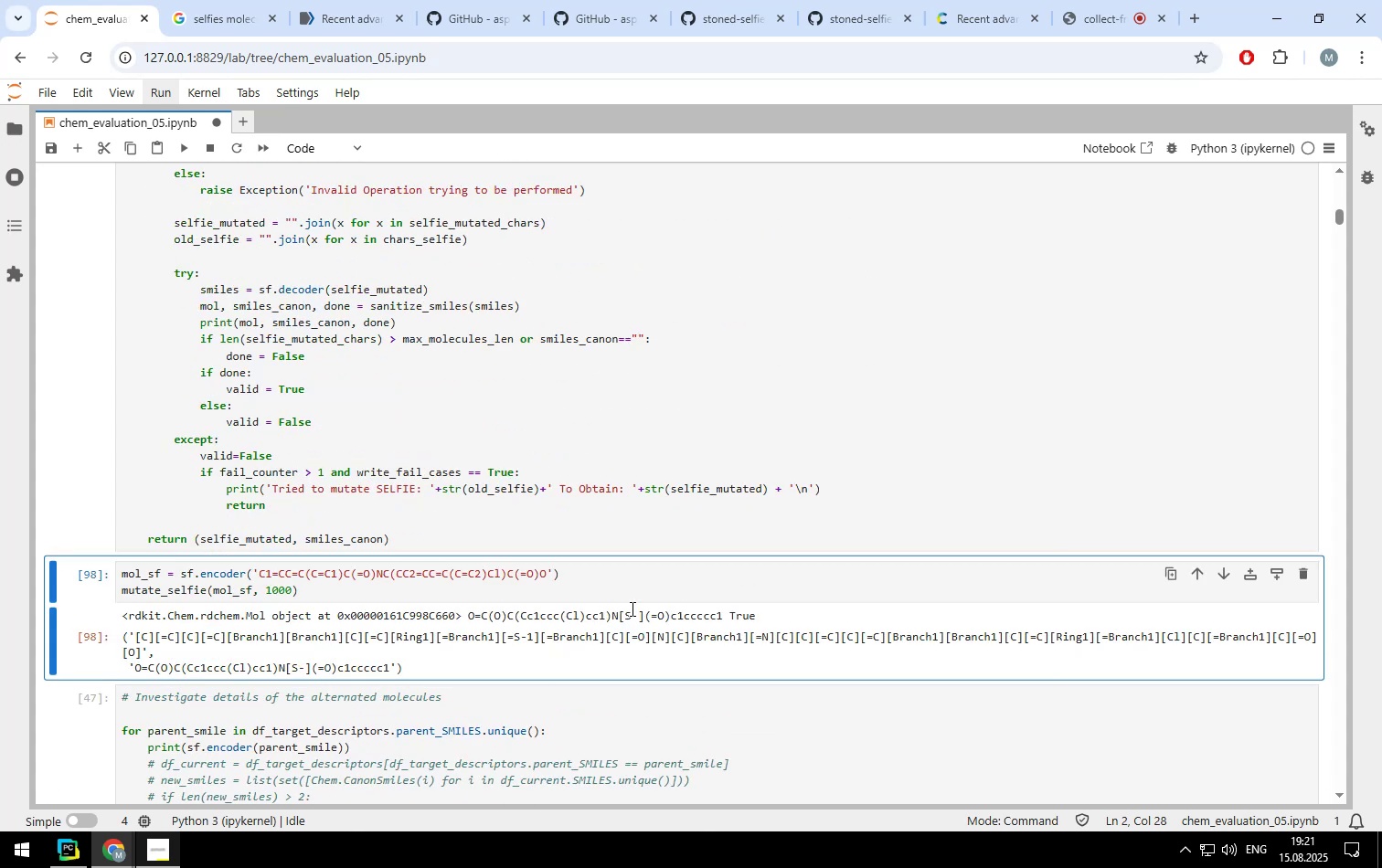 
key(Control+ControlLeft)
 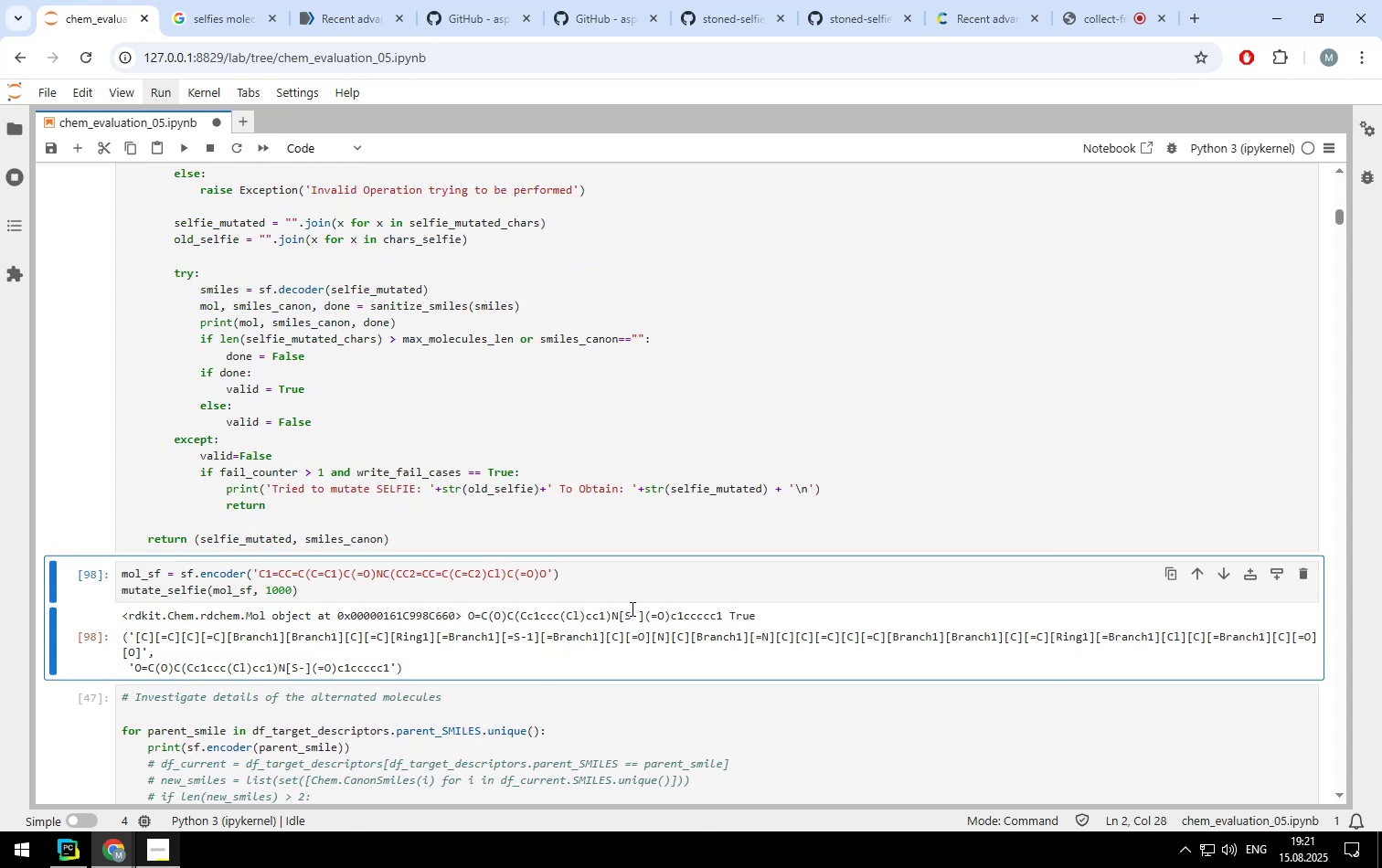 
key(Control+Enter)
 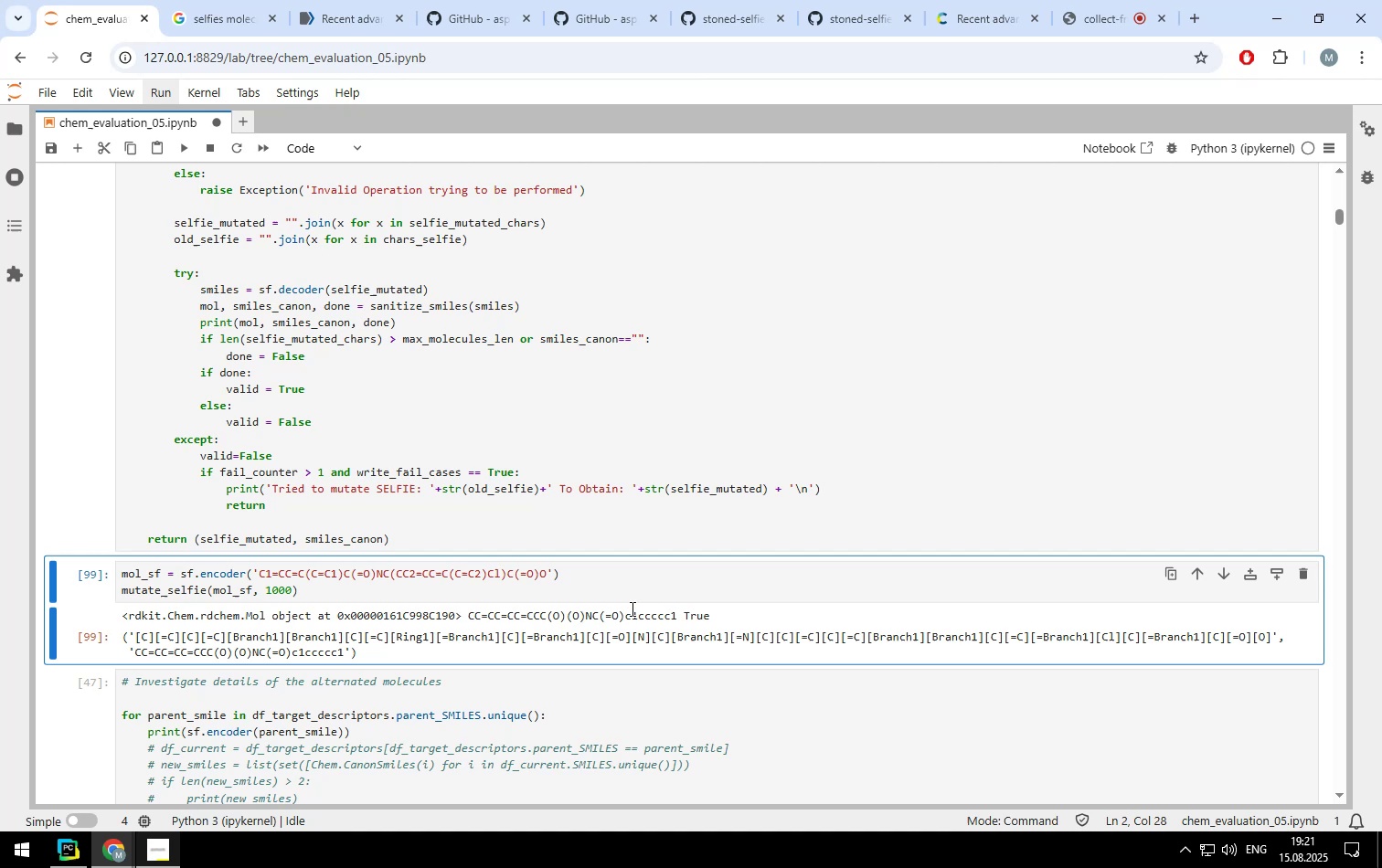 
wait(5.56)
 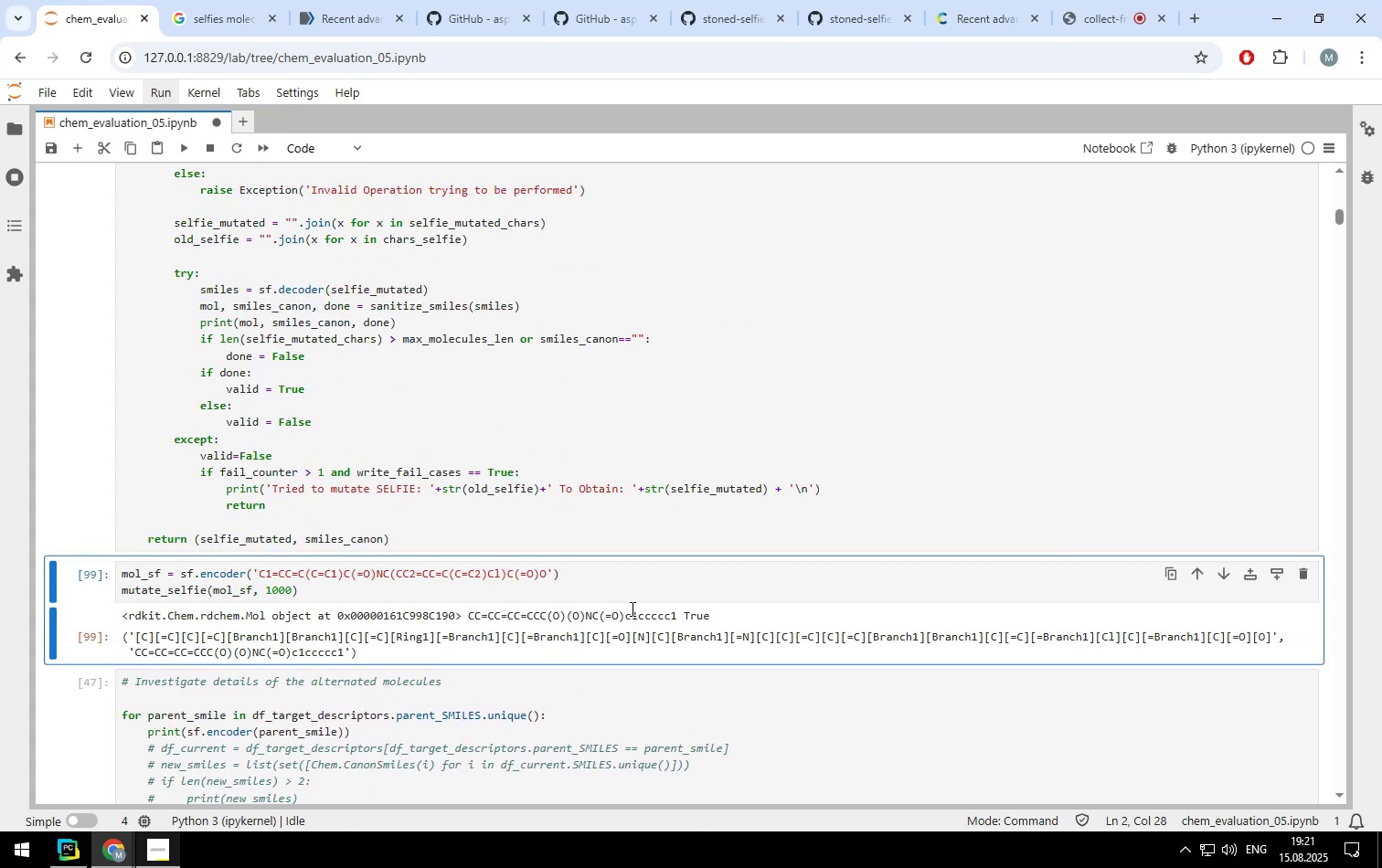 
key(Control+ControlLeft)
 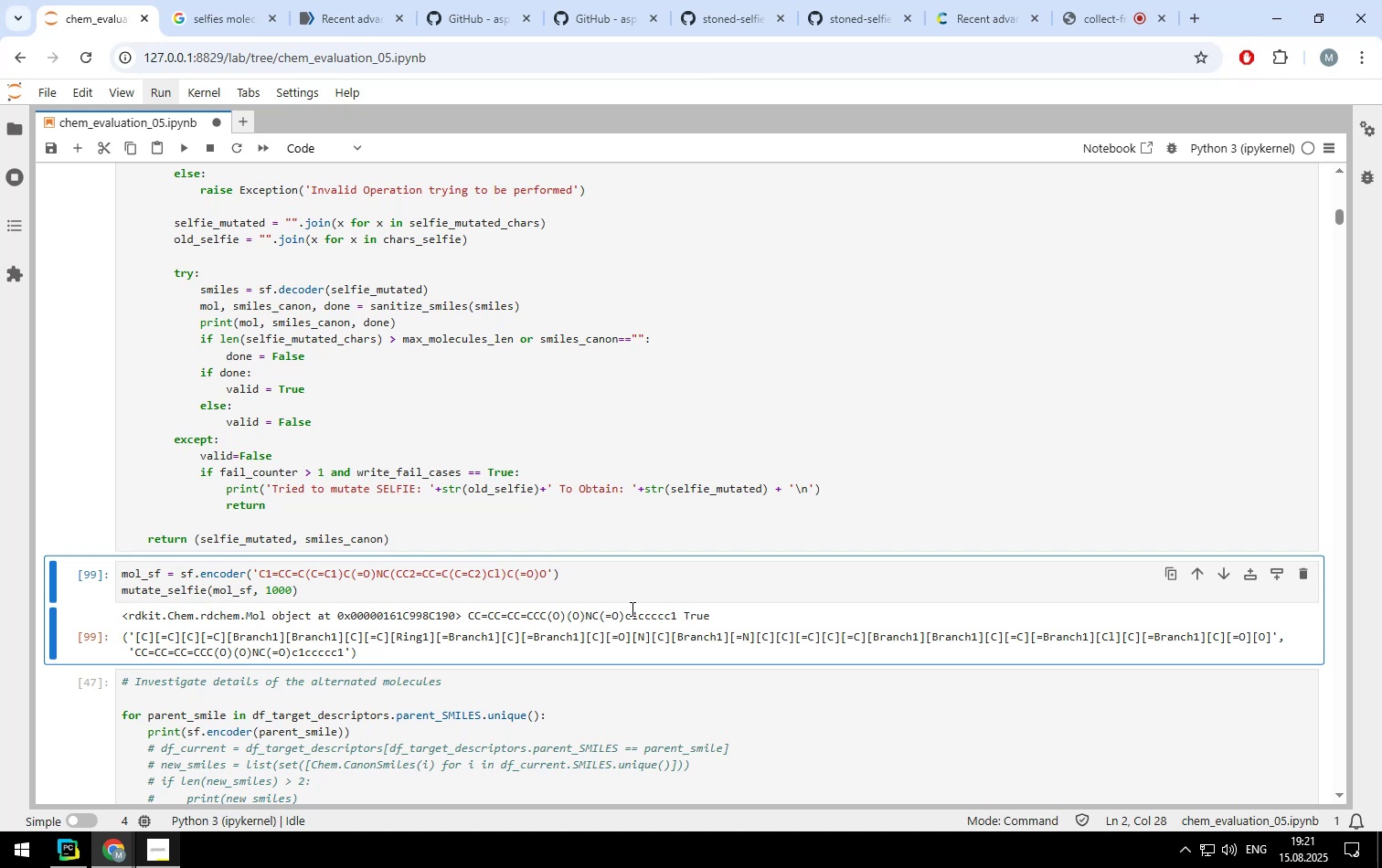 
key(Control+Enter)
 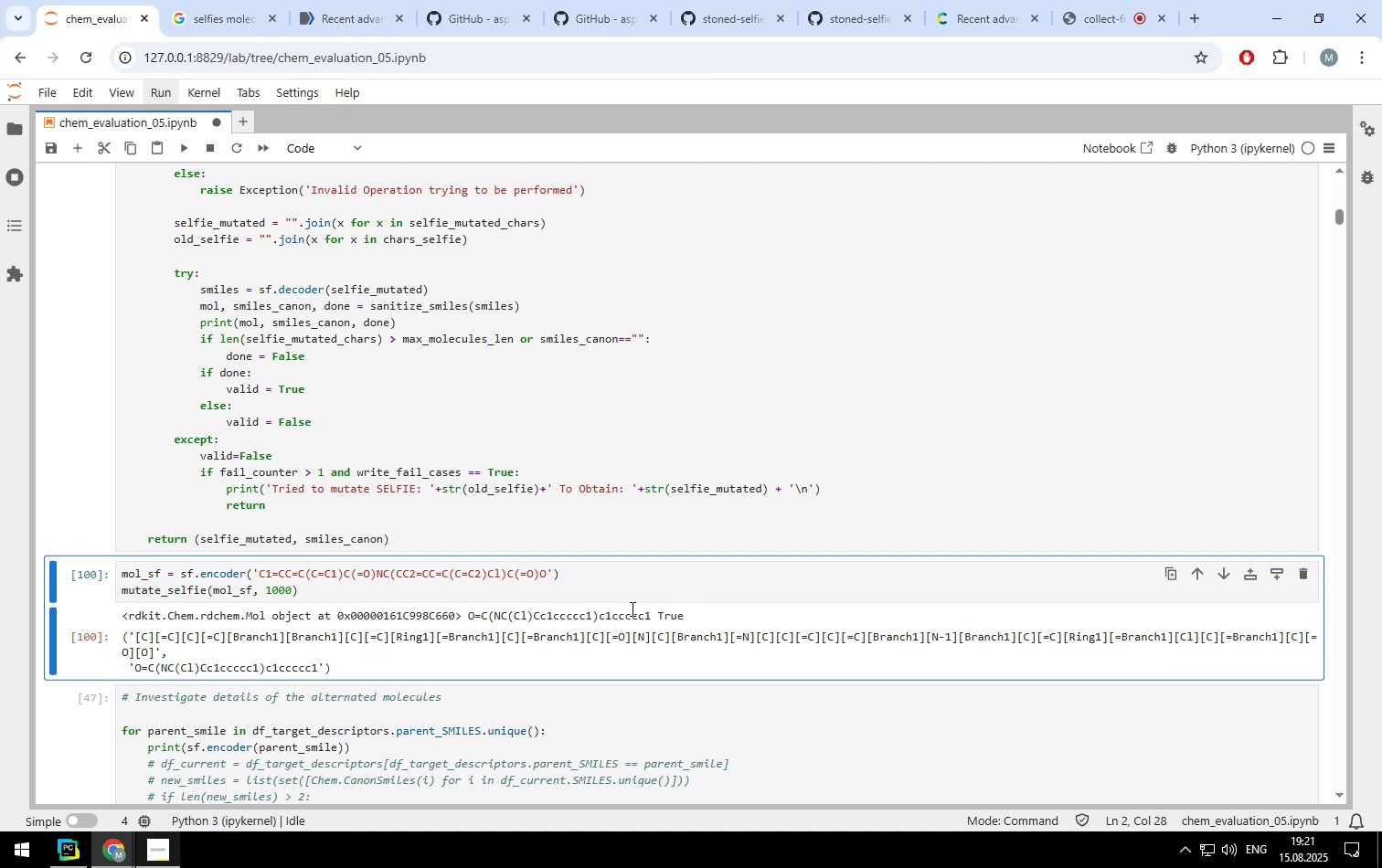 
key(Control+ControlLeft)
 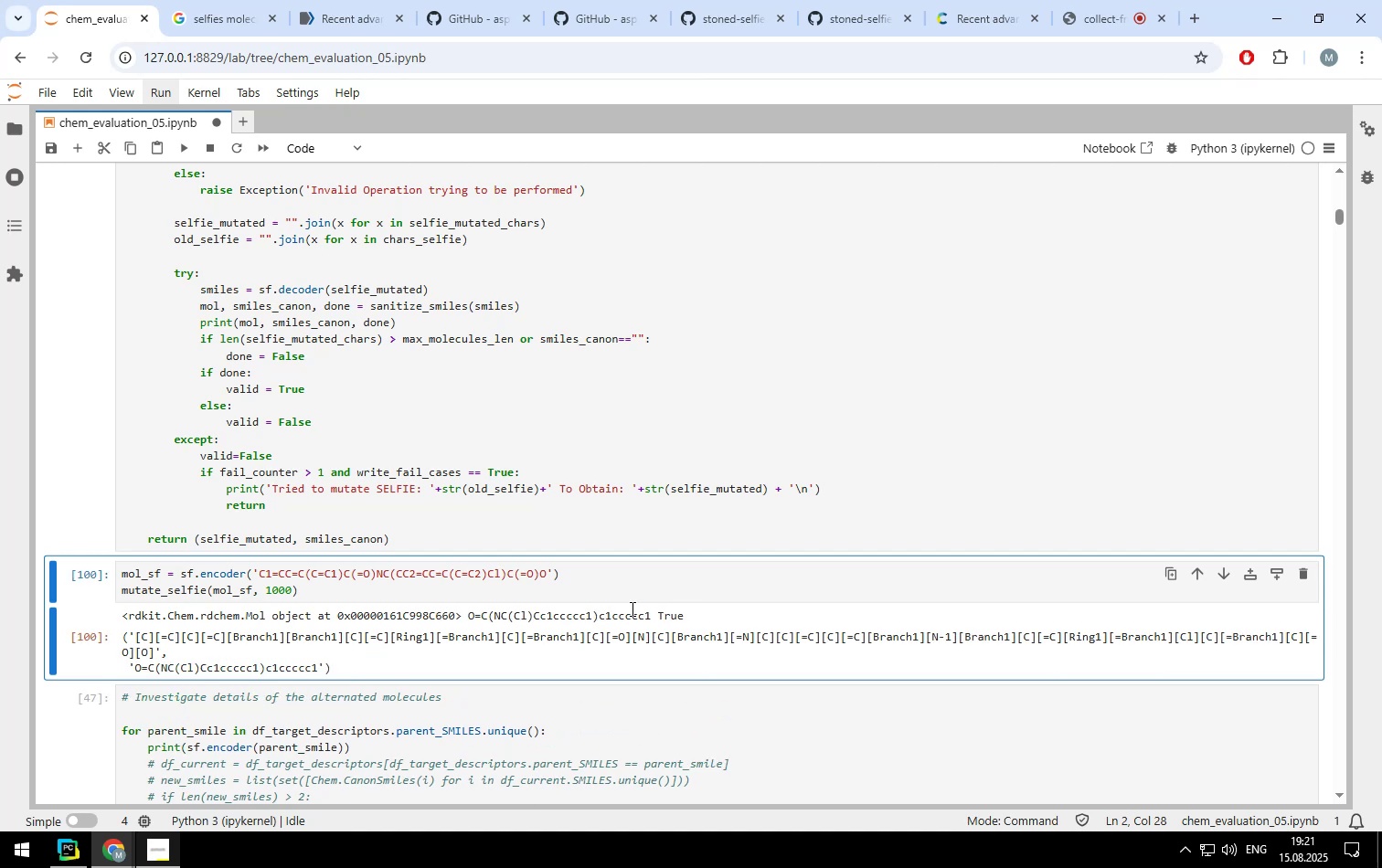 
key(Control+Enter)
 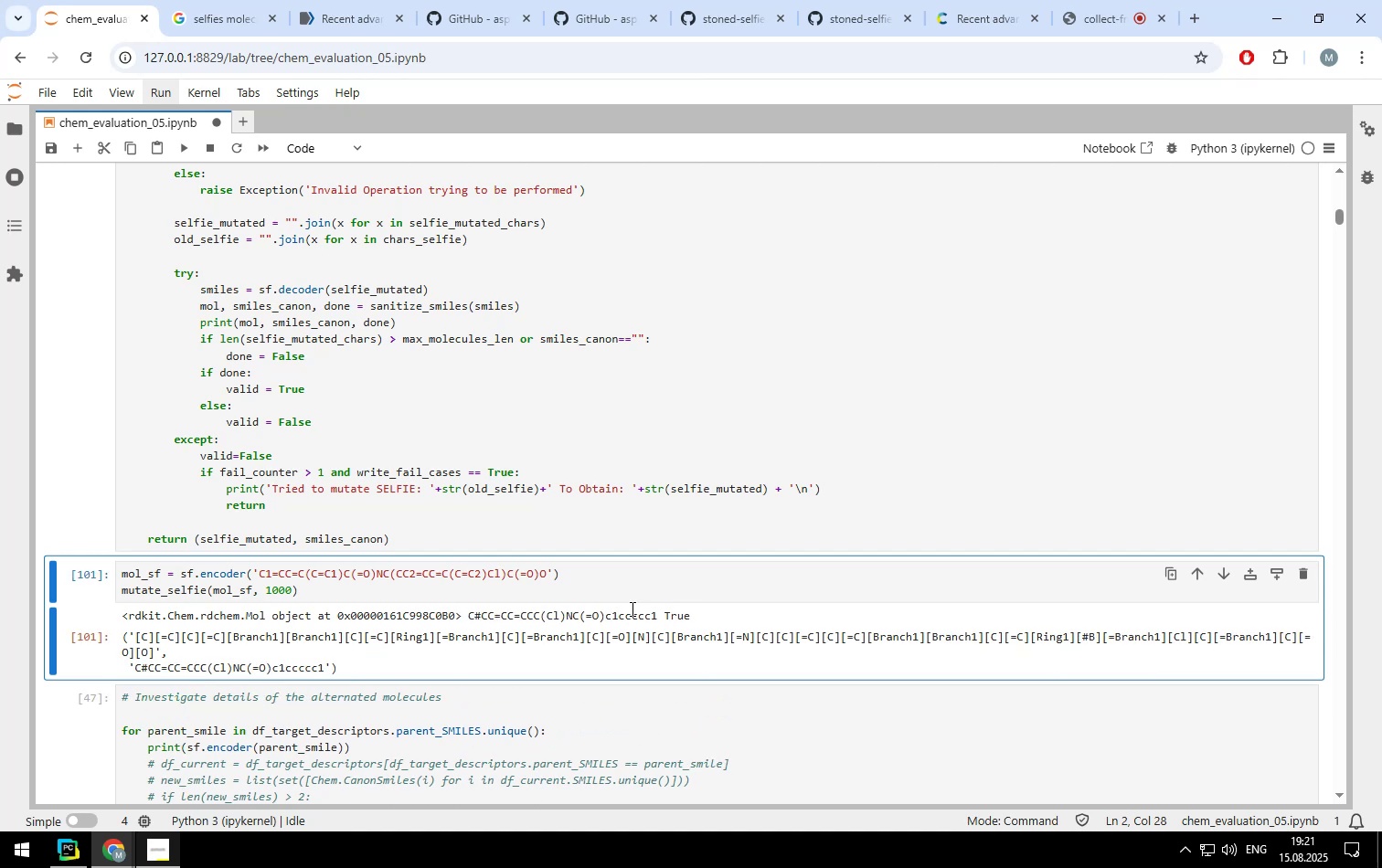 
key(Control+Enter)
 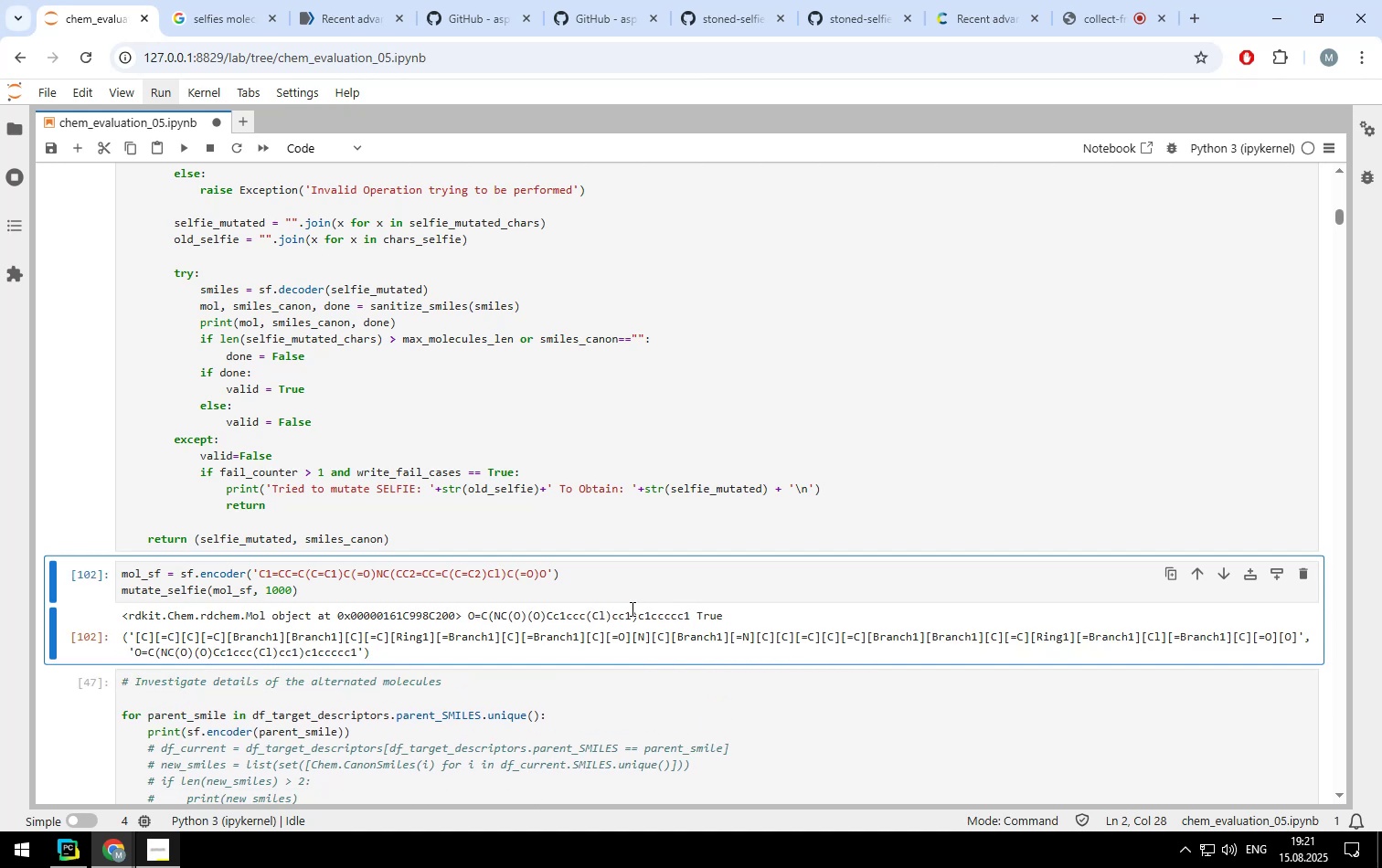 
key(Control+Enter)
 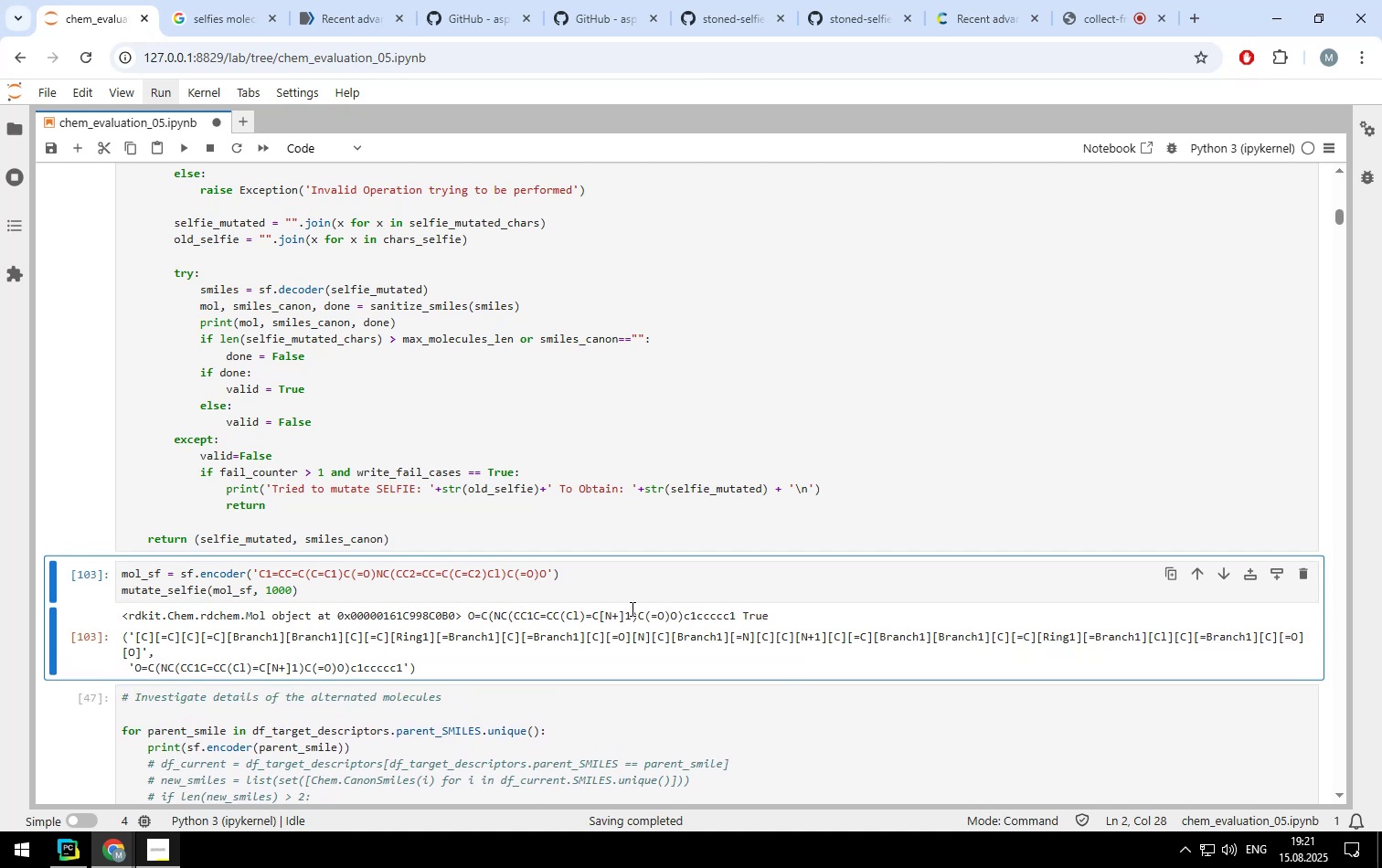 
key(Control+Enter)
 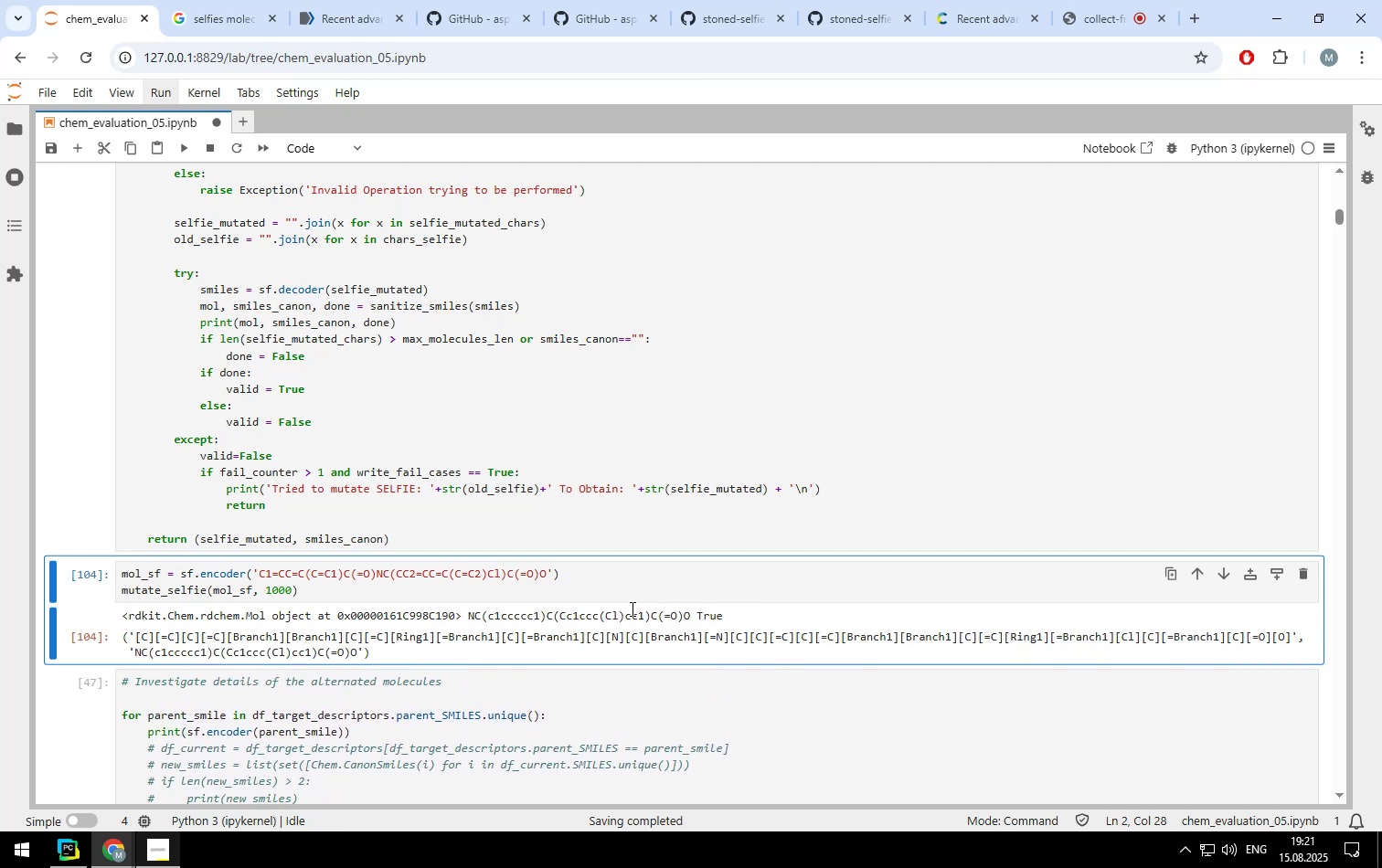 
key(Control+Enter)
 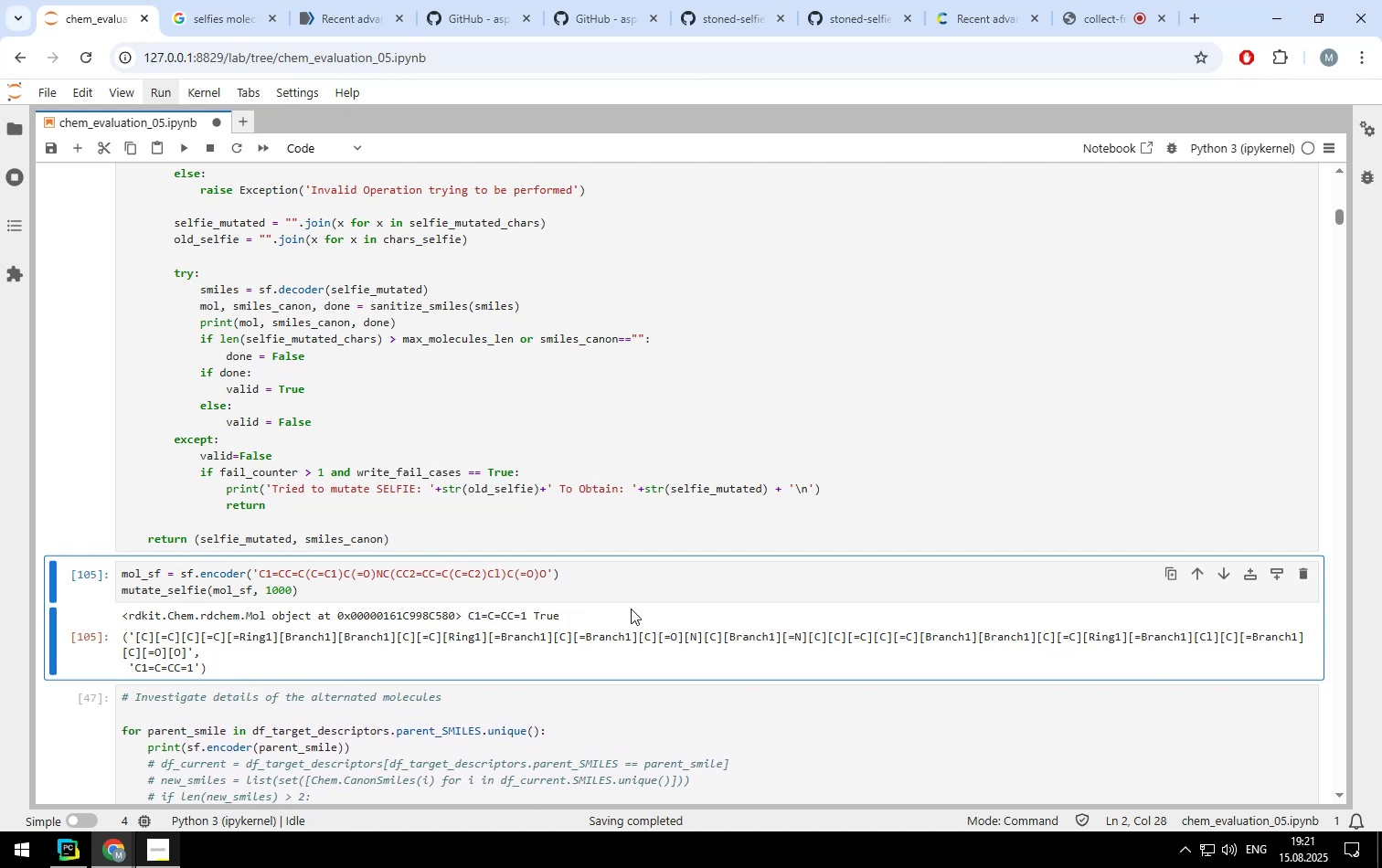 
key(Control+Enter)
 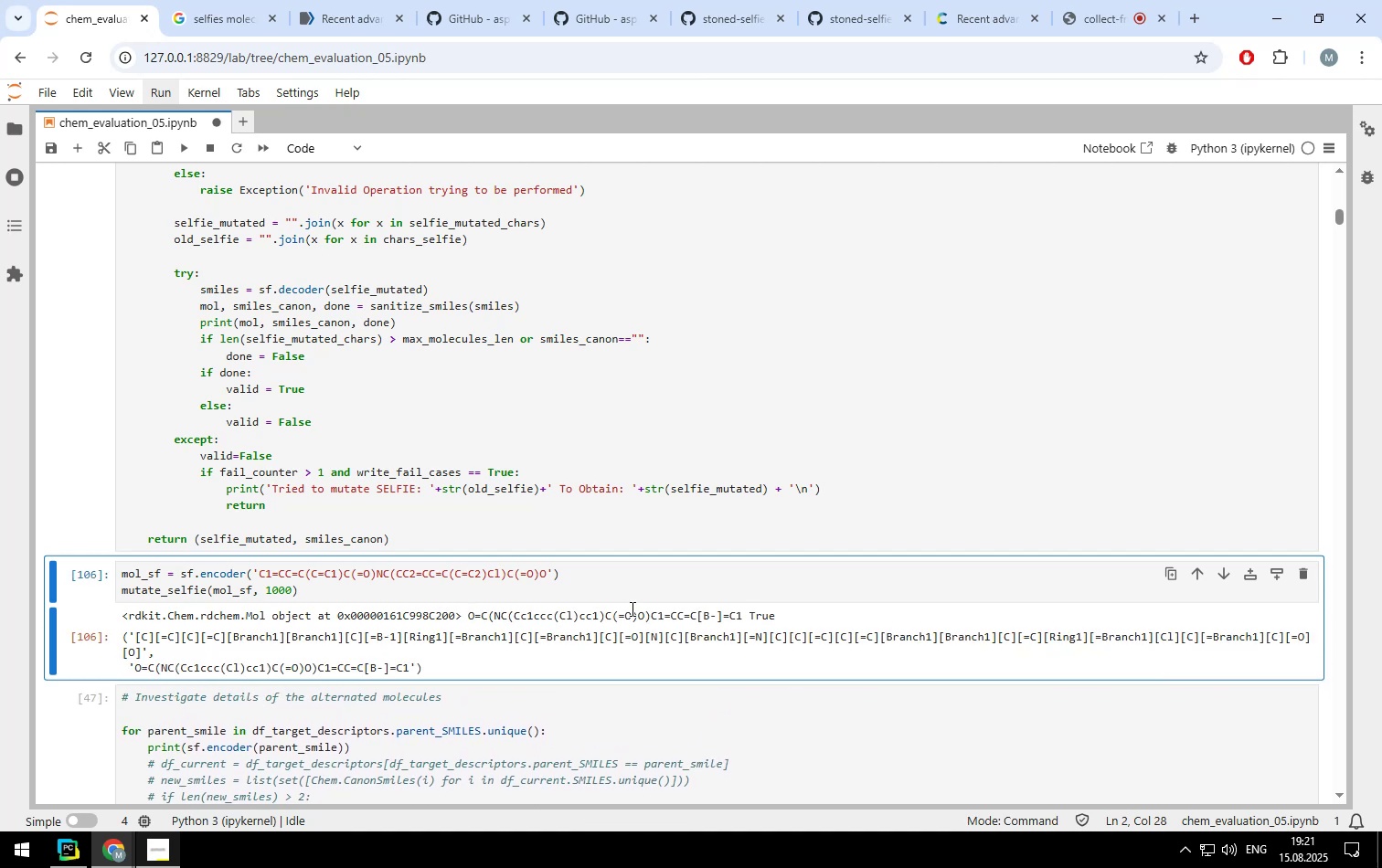 
key(Control+Enter)
 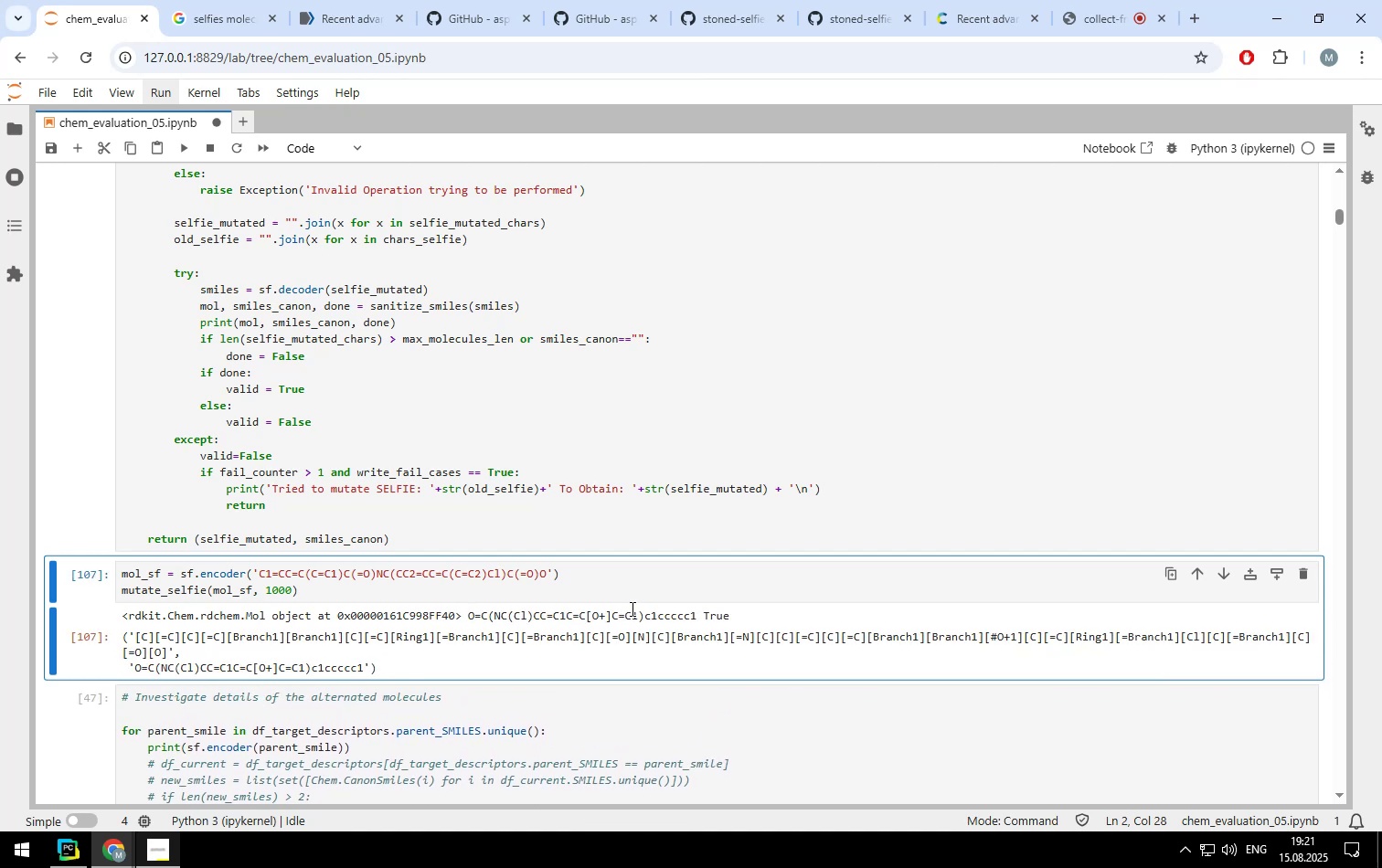 
key(Control+Enter)
 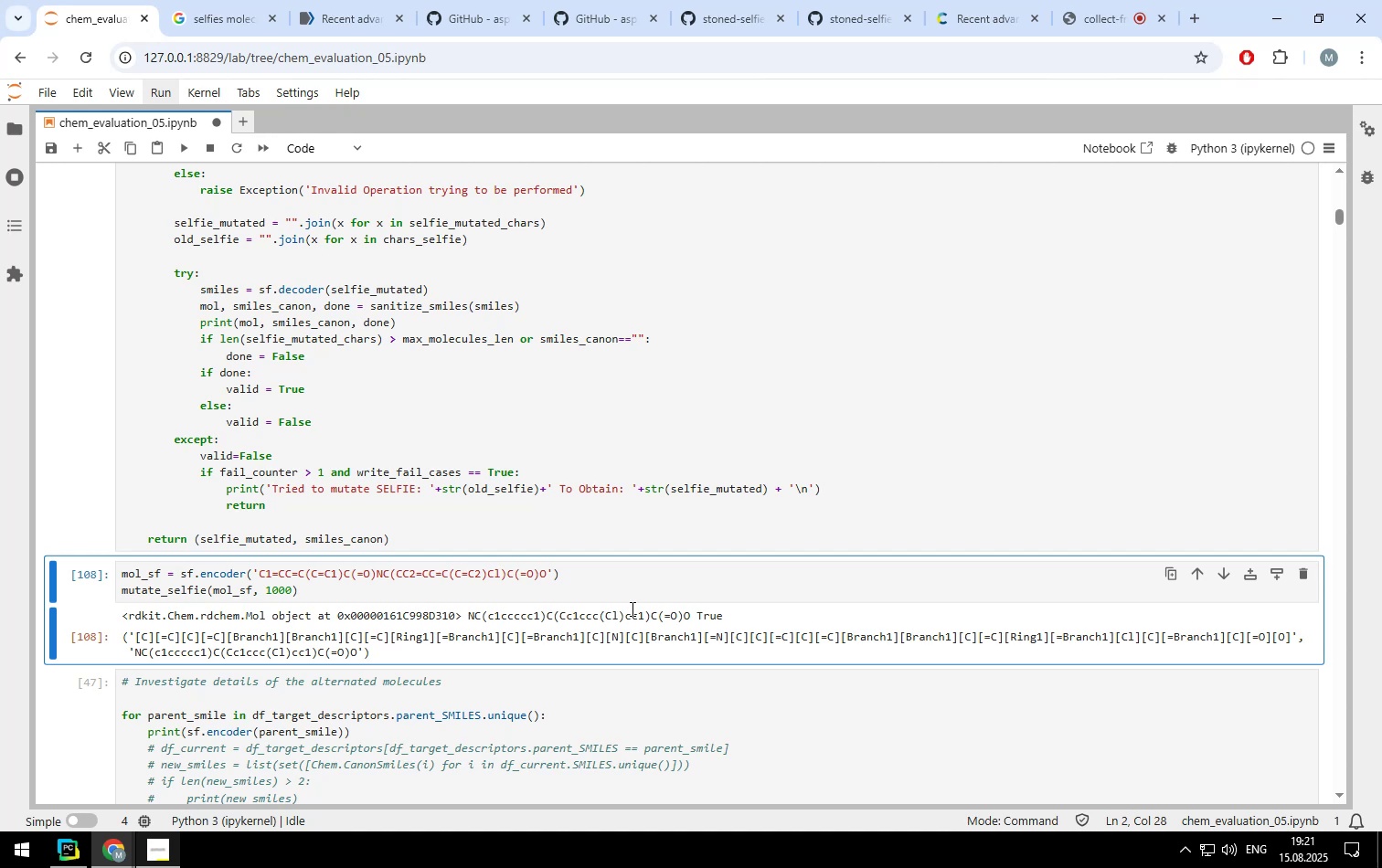 
key(Control+Enter)
 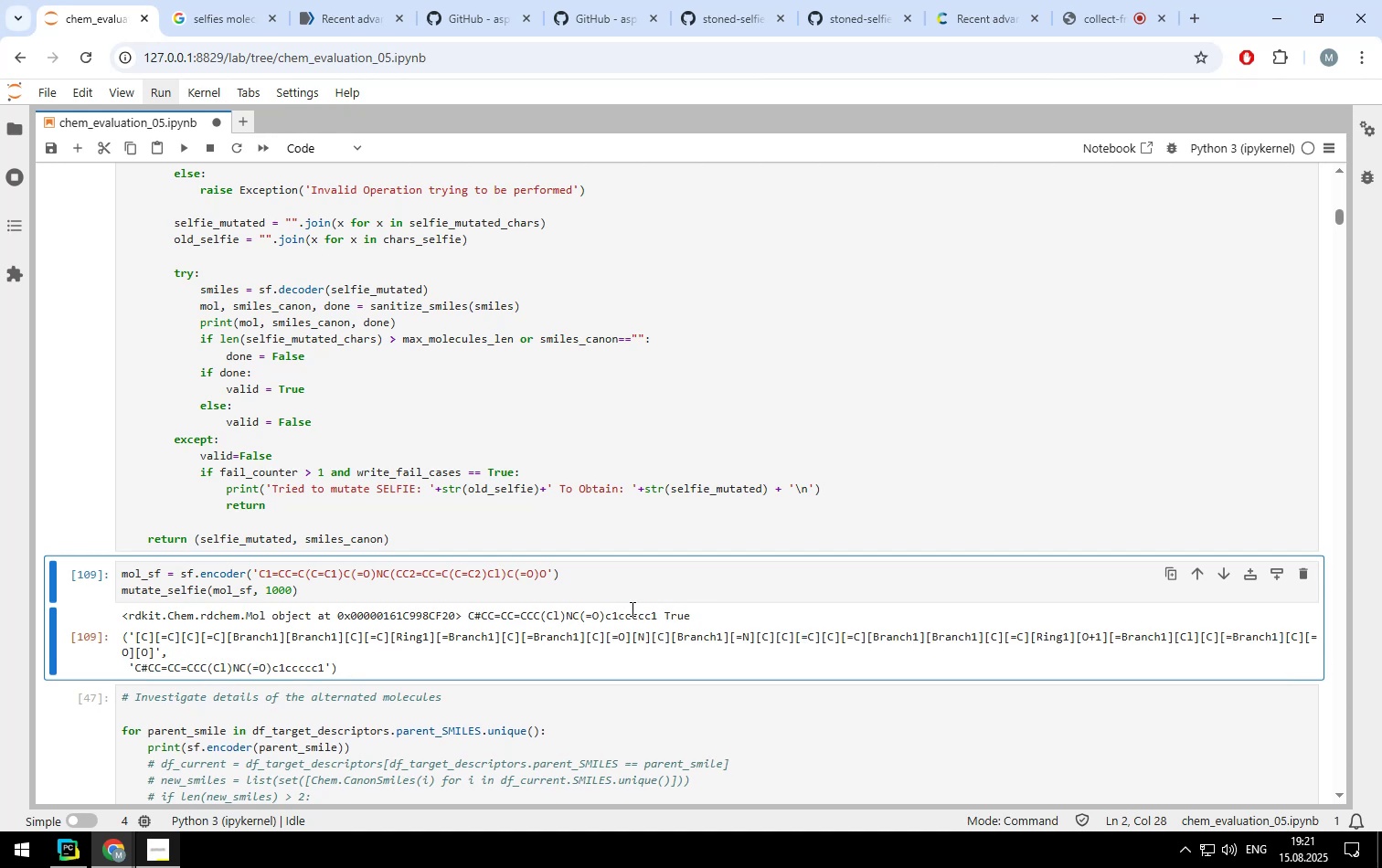 
key(Control+Enter)
 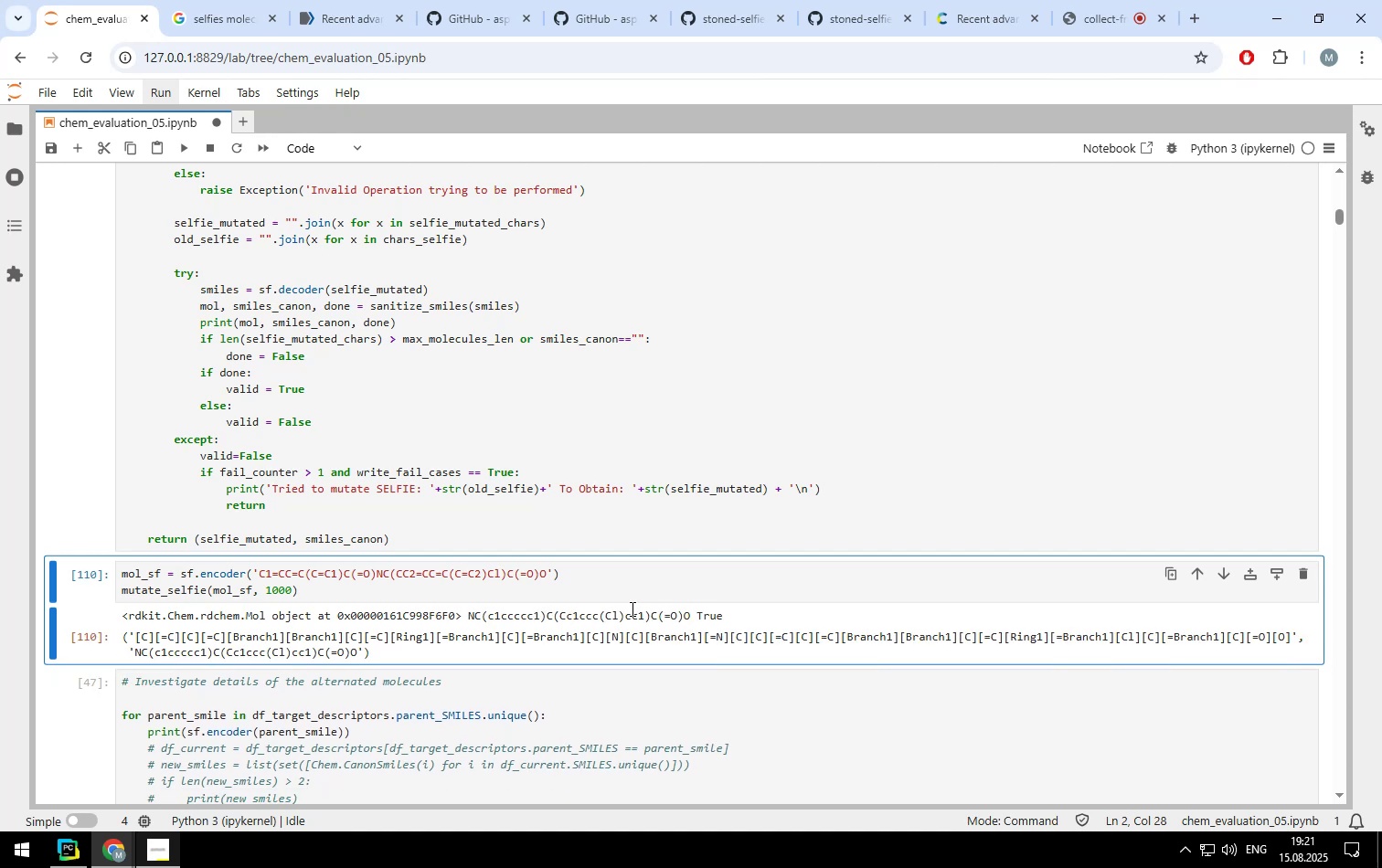 
key(Control+Enter)
 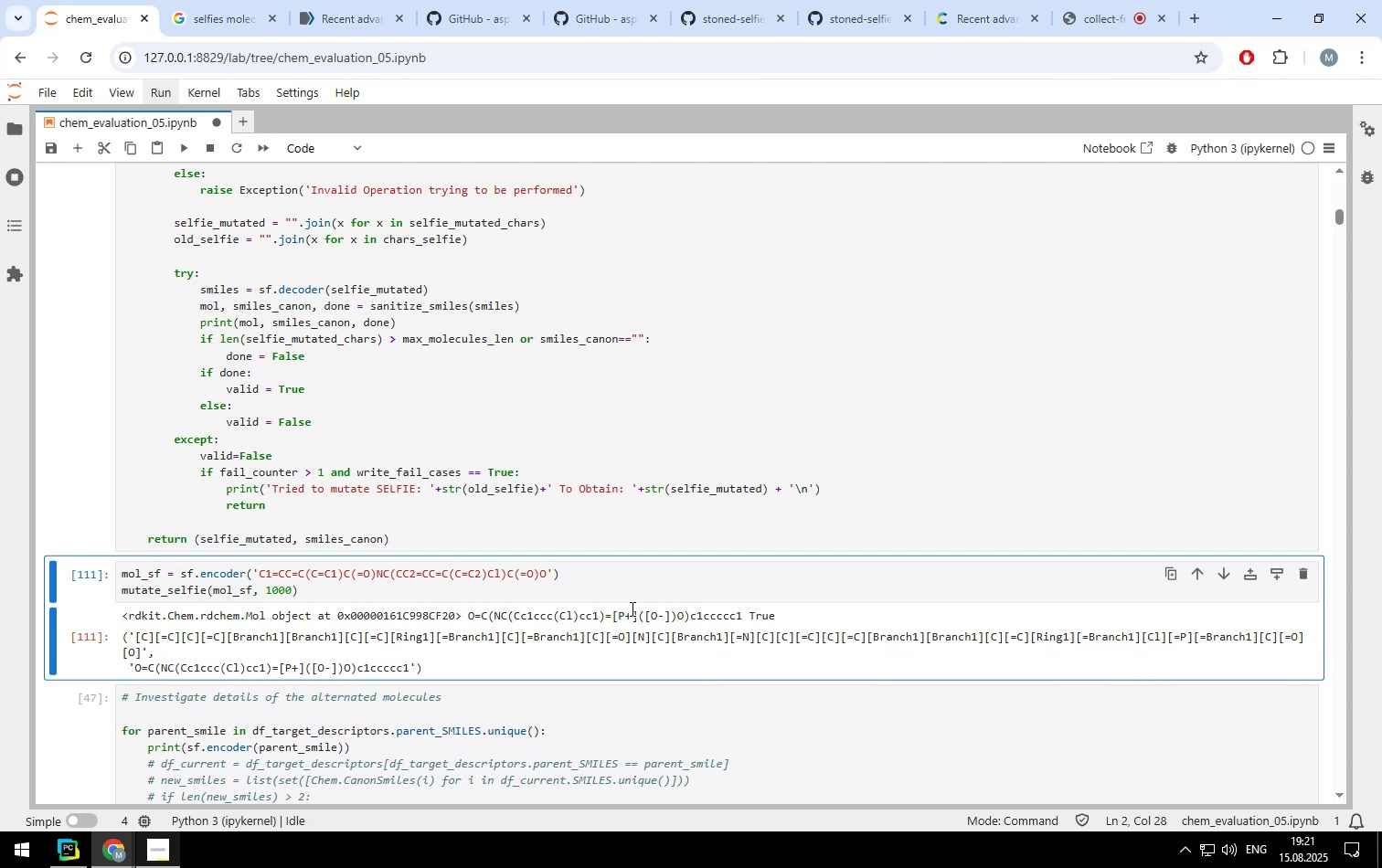 
key(Control+Enter)
 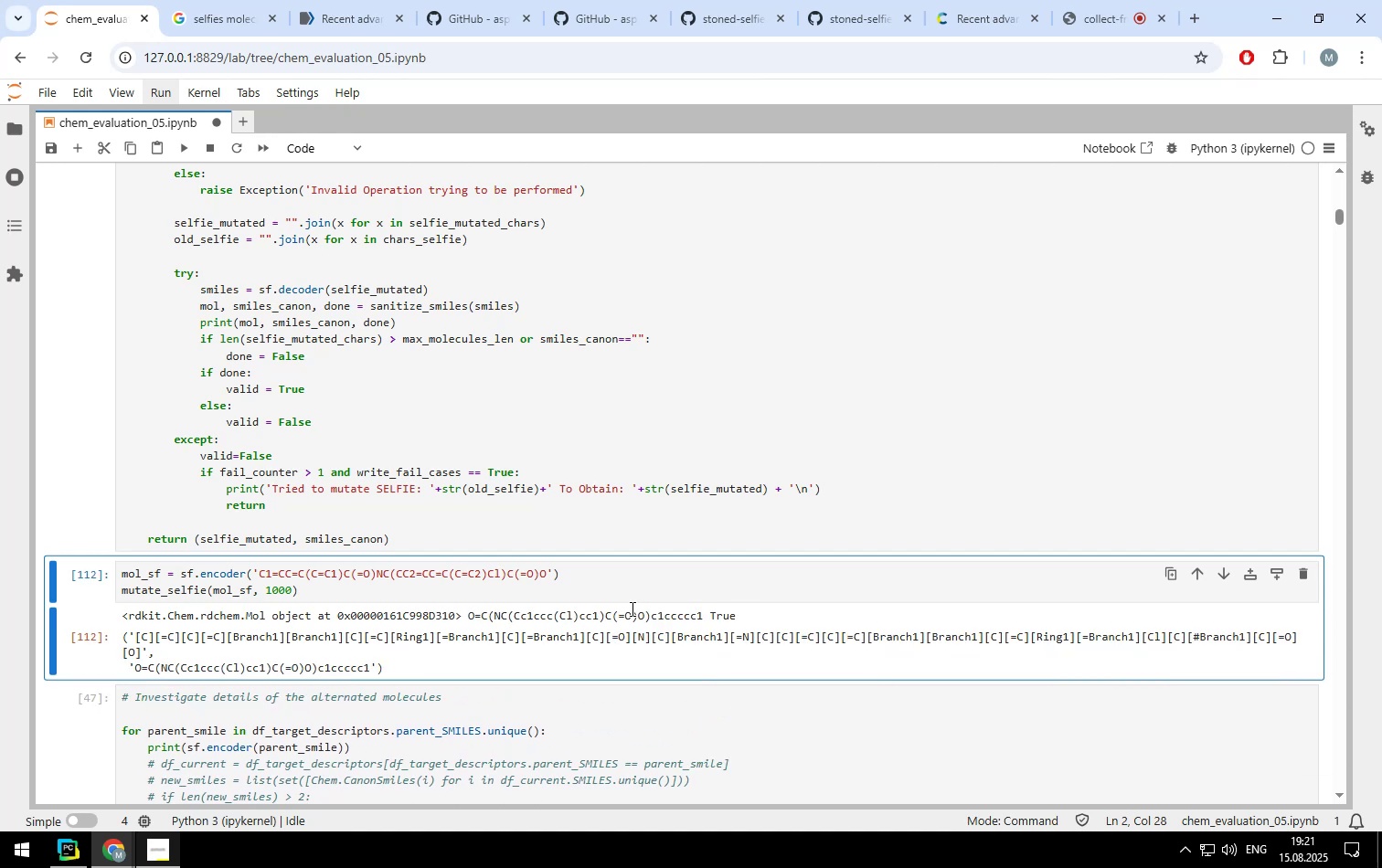 
key(Control+Enter)
 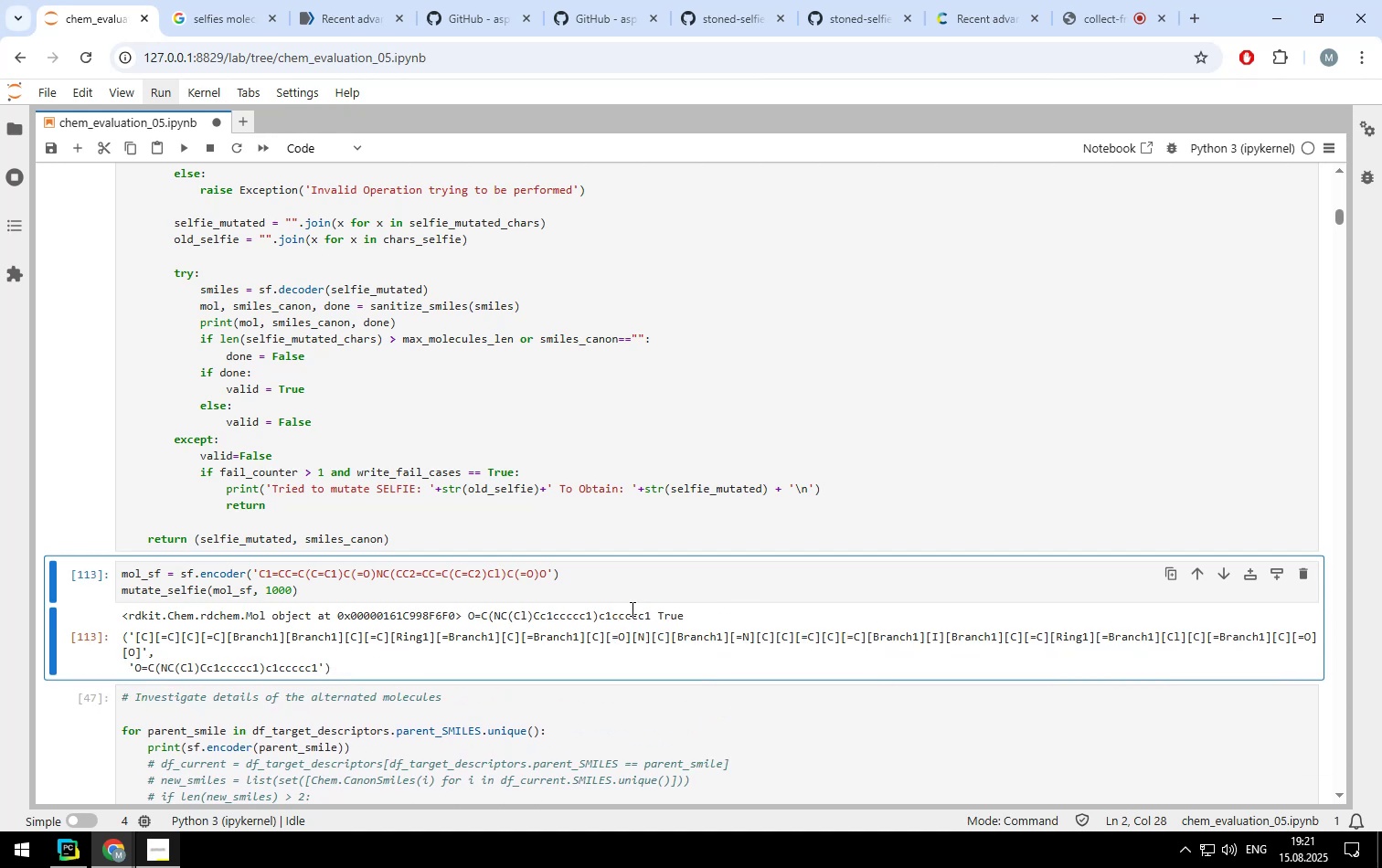 
key(Control+Enter)
 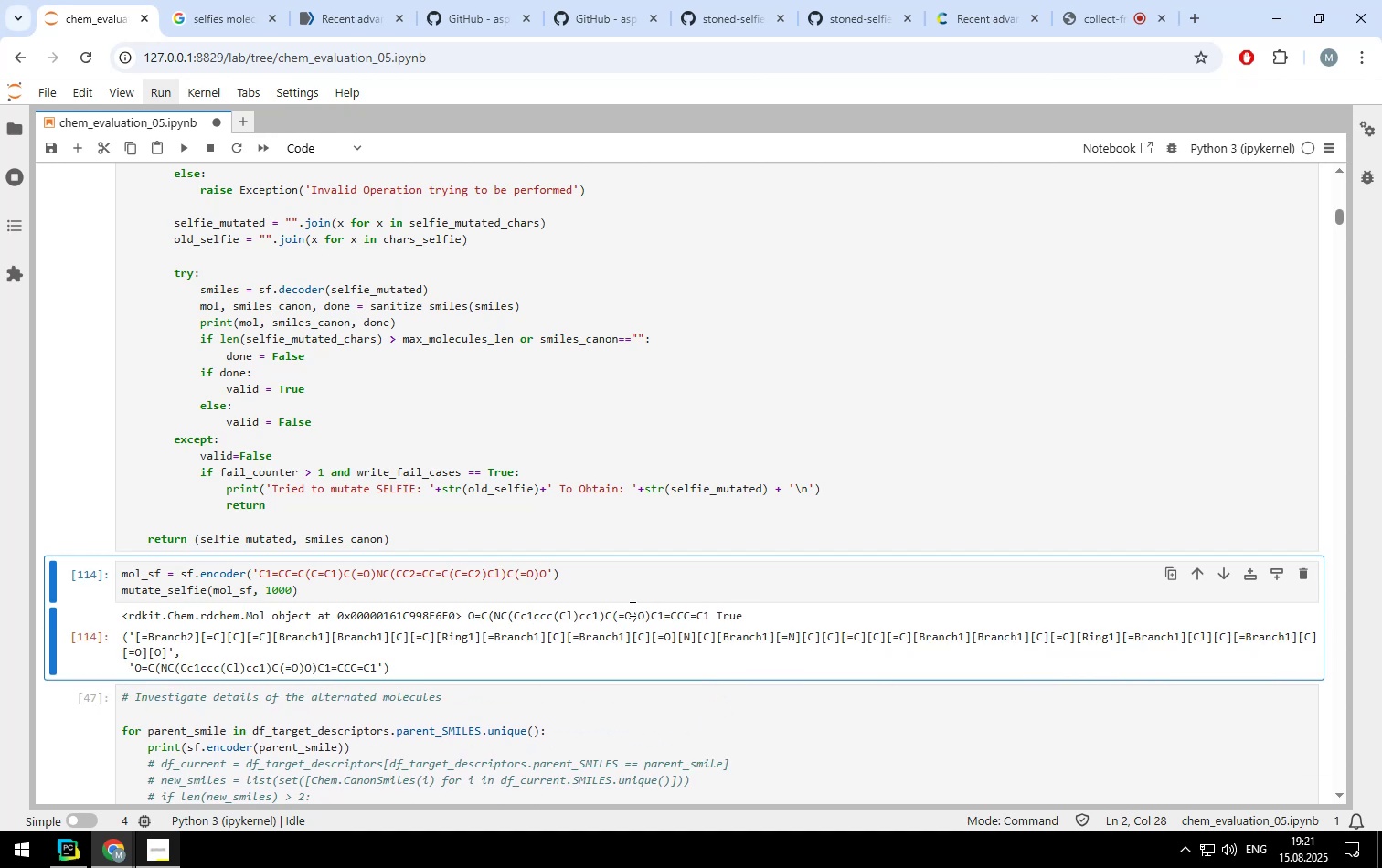 
key(Control+Enter)
 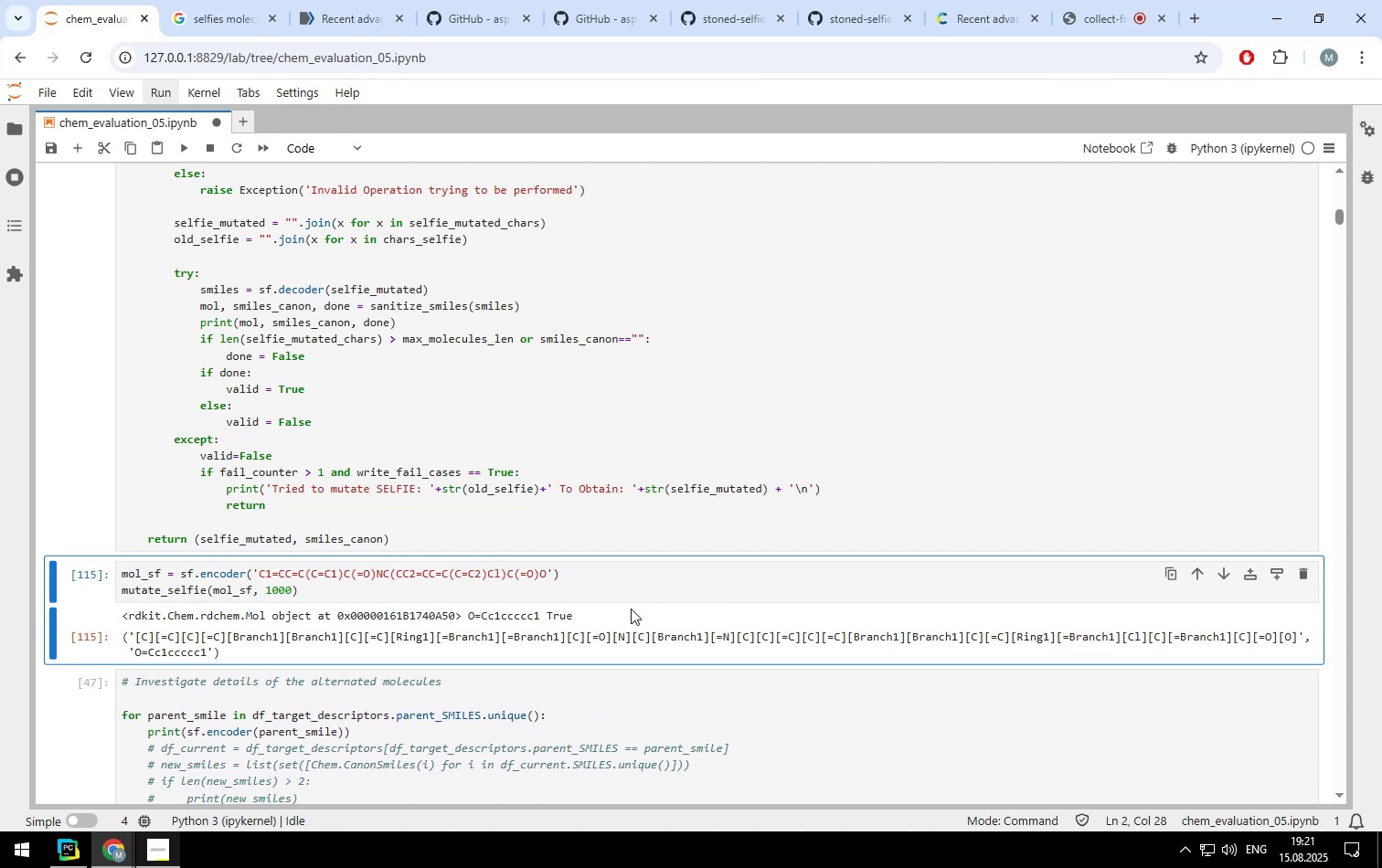 
key(Control+Enter)
 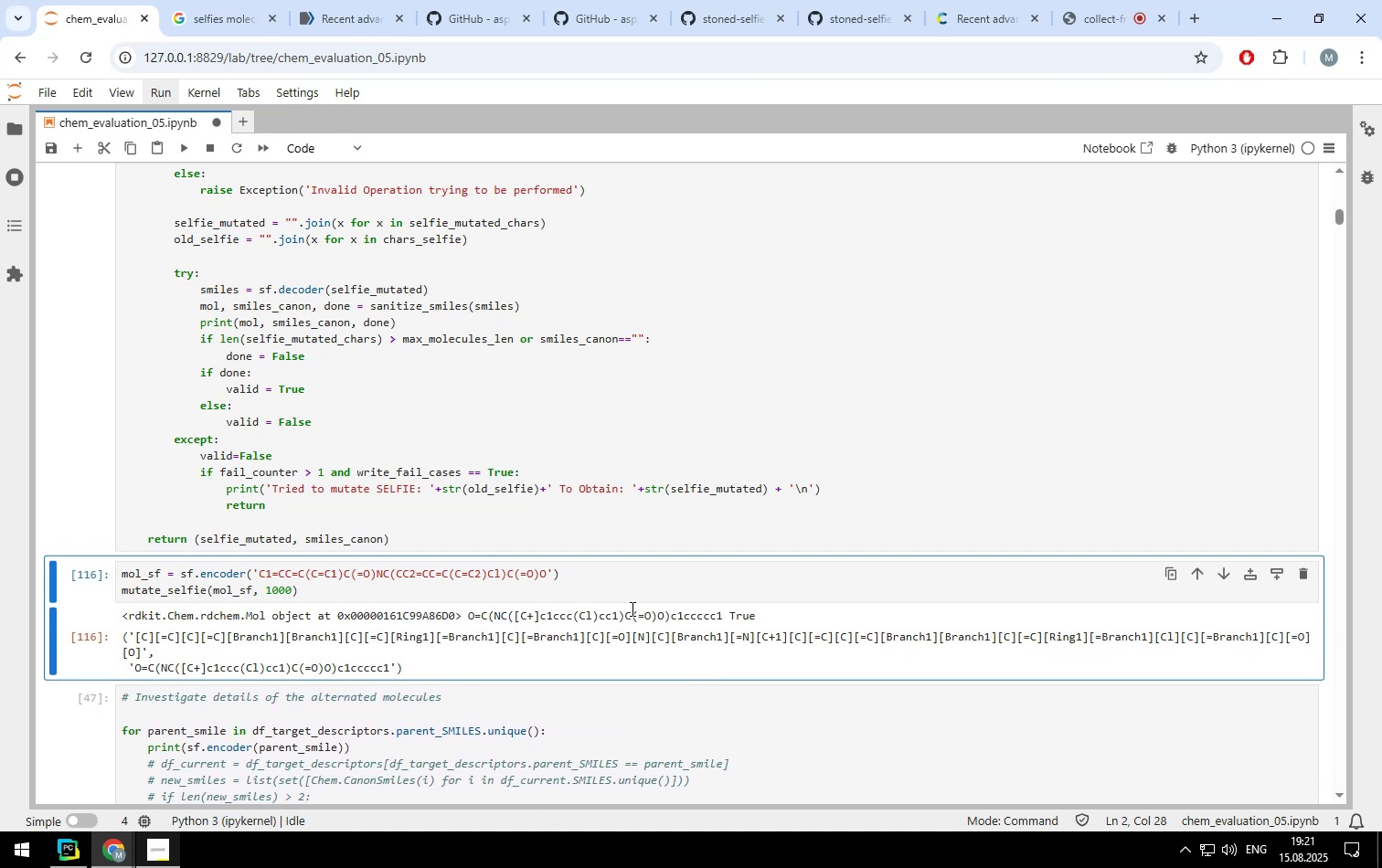 
key(Control+Enter)
 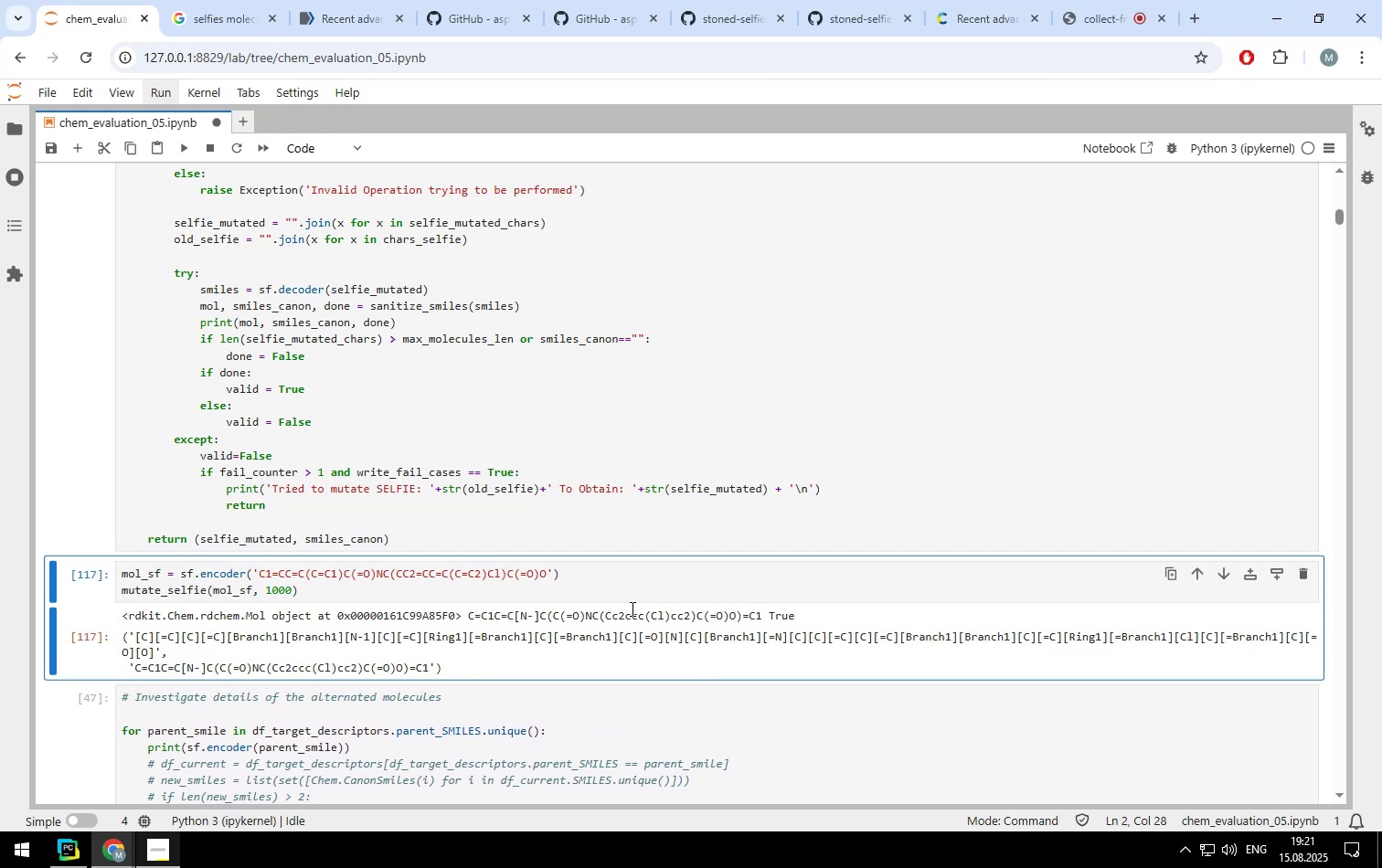 
key(Control+Enter)
 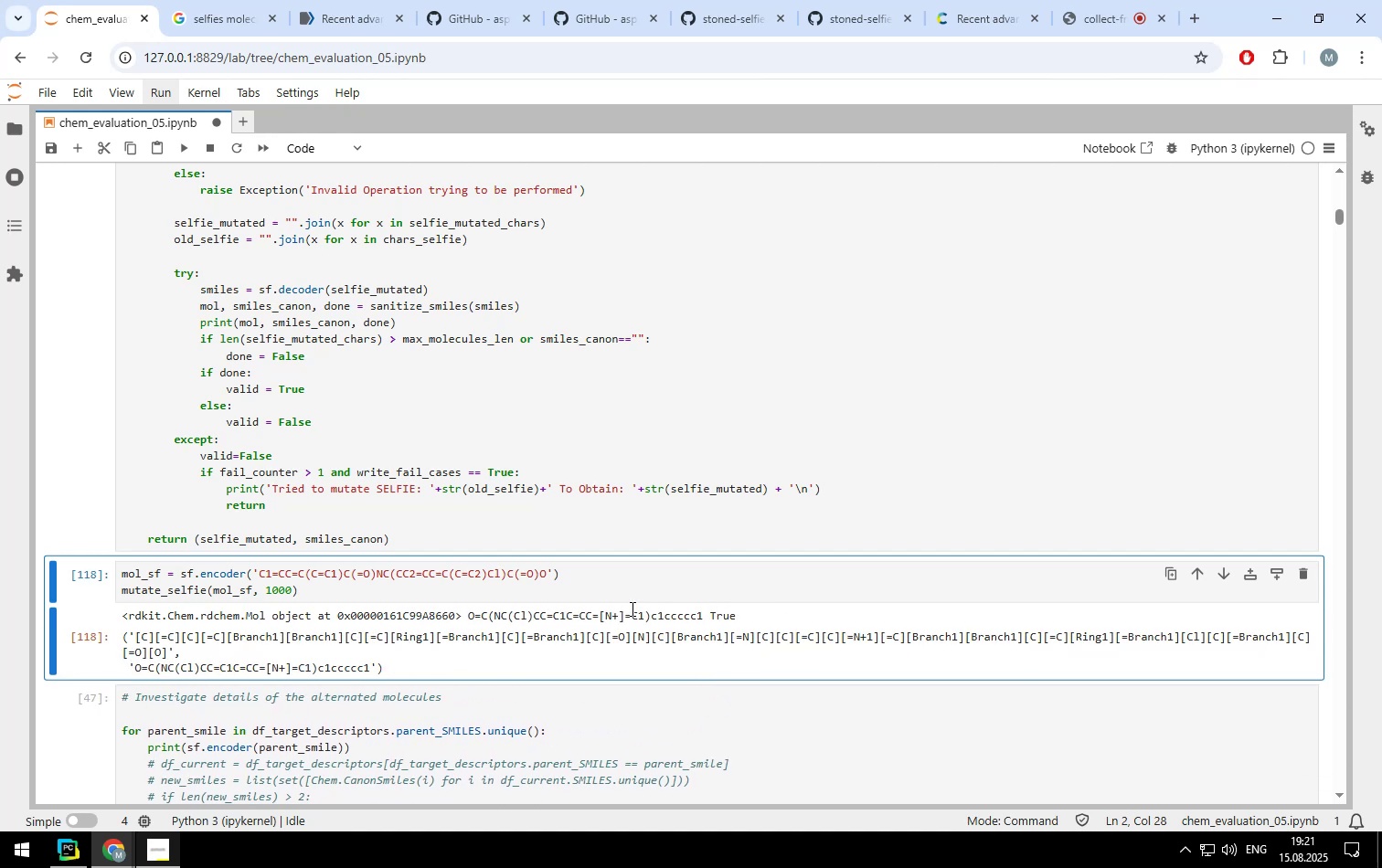 
key(Control+Enter)
 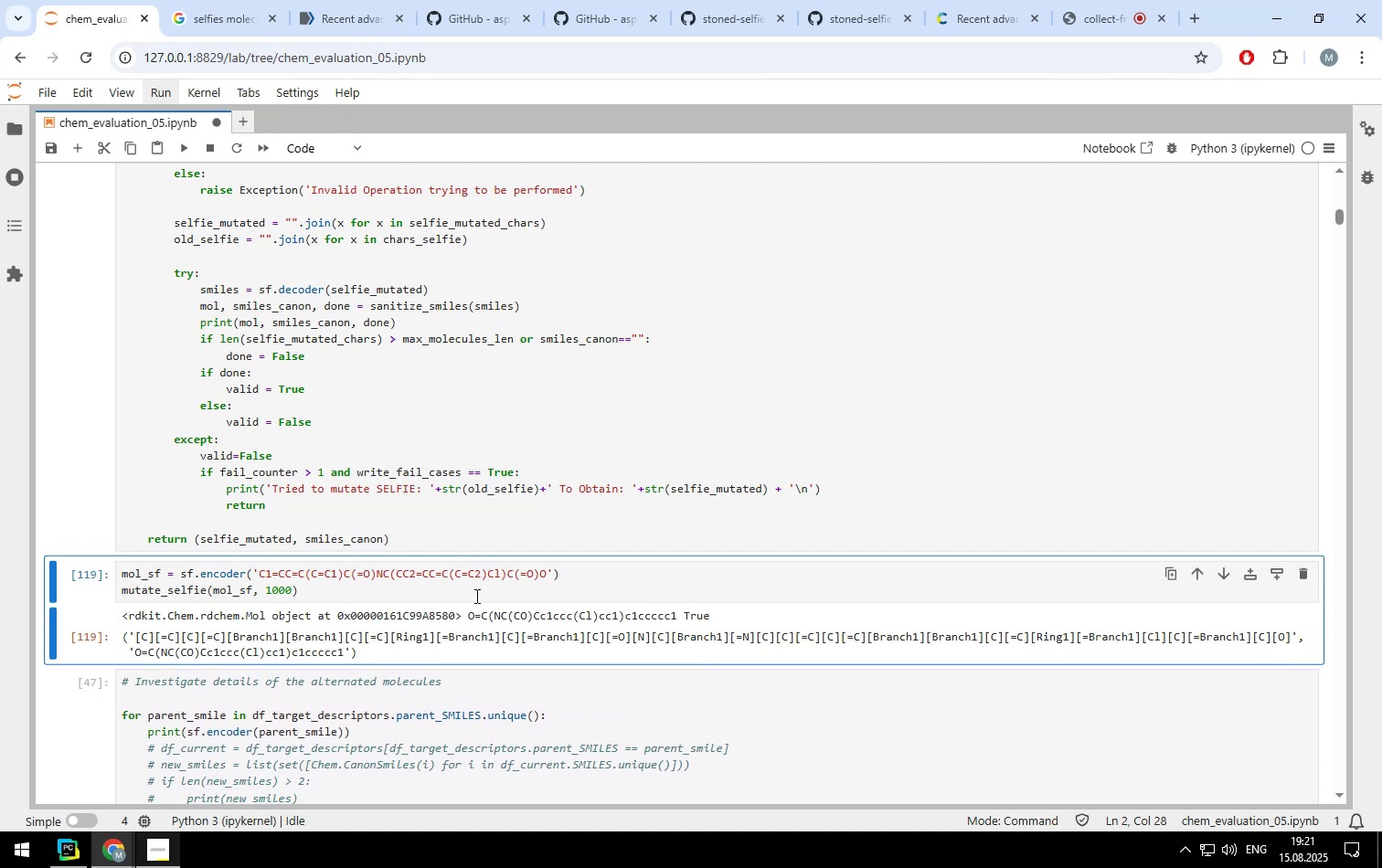 
key(Control+Enter)
 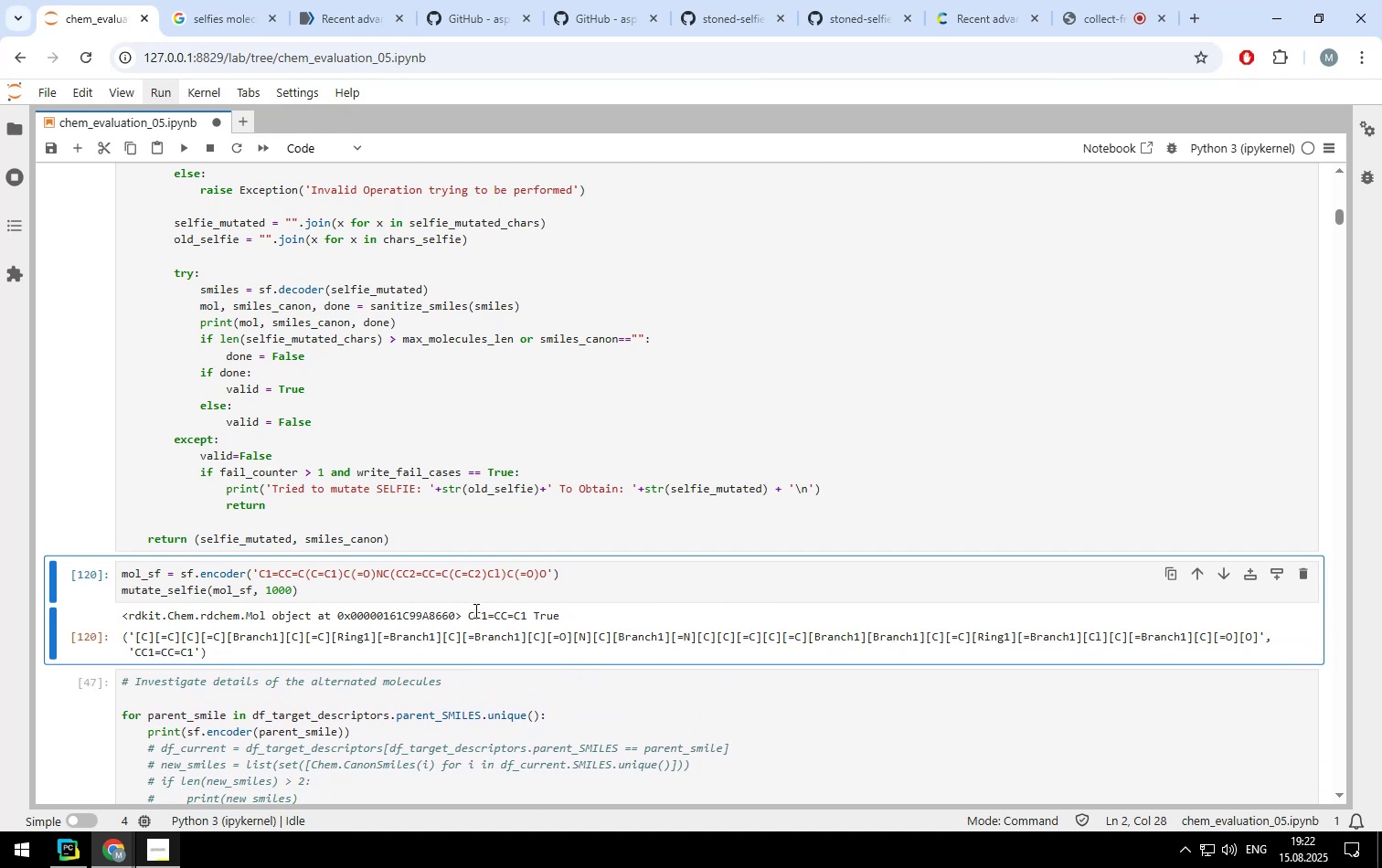 
key(Control+Enter)
 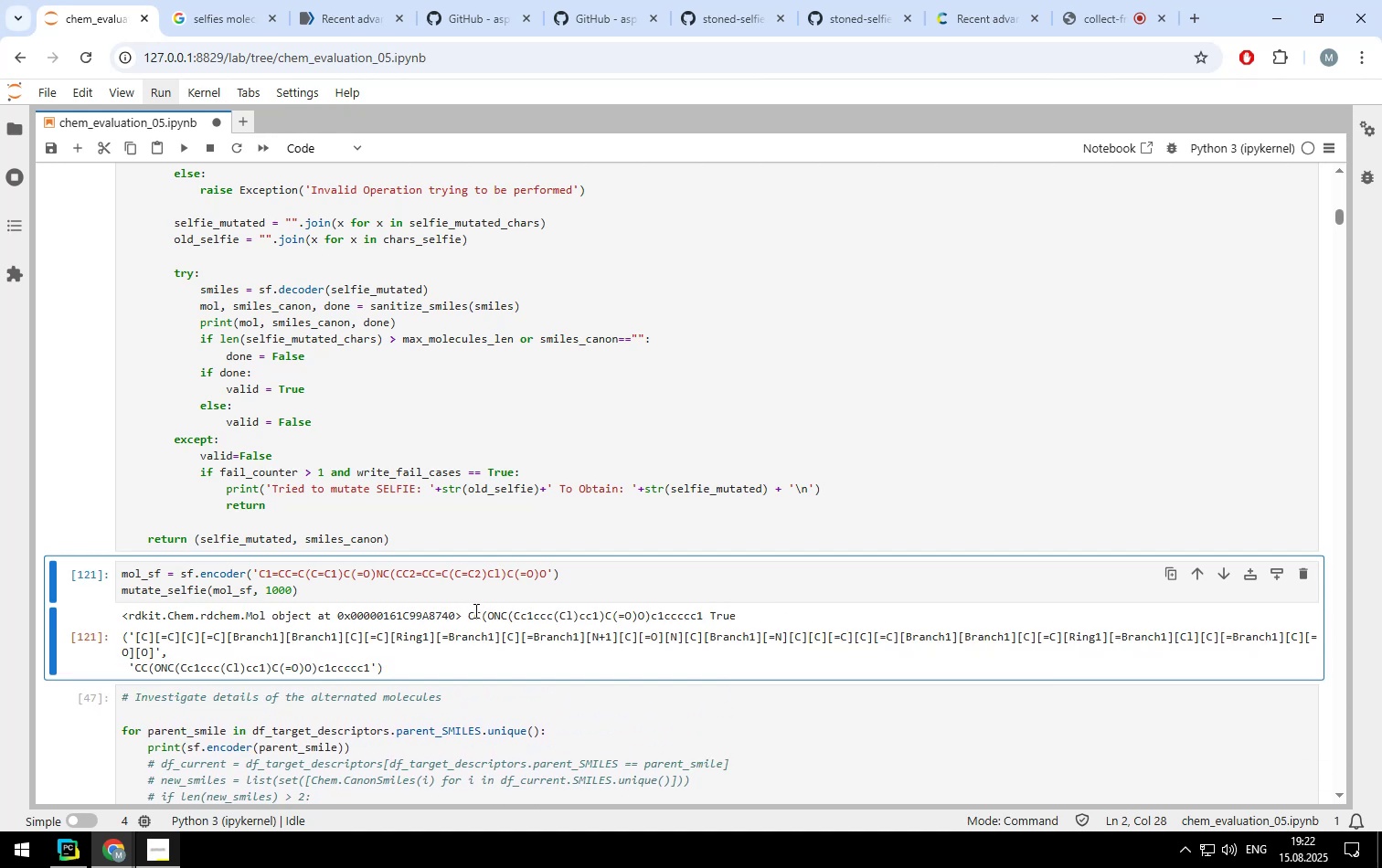 
key(Control+Enter)
 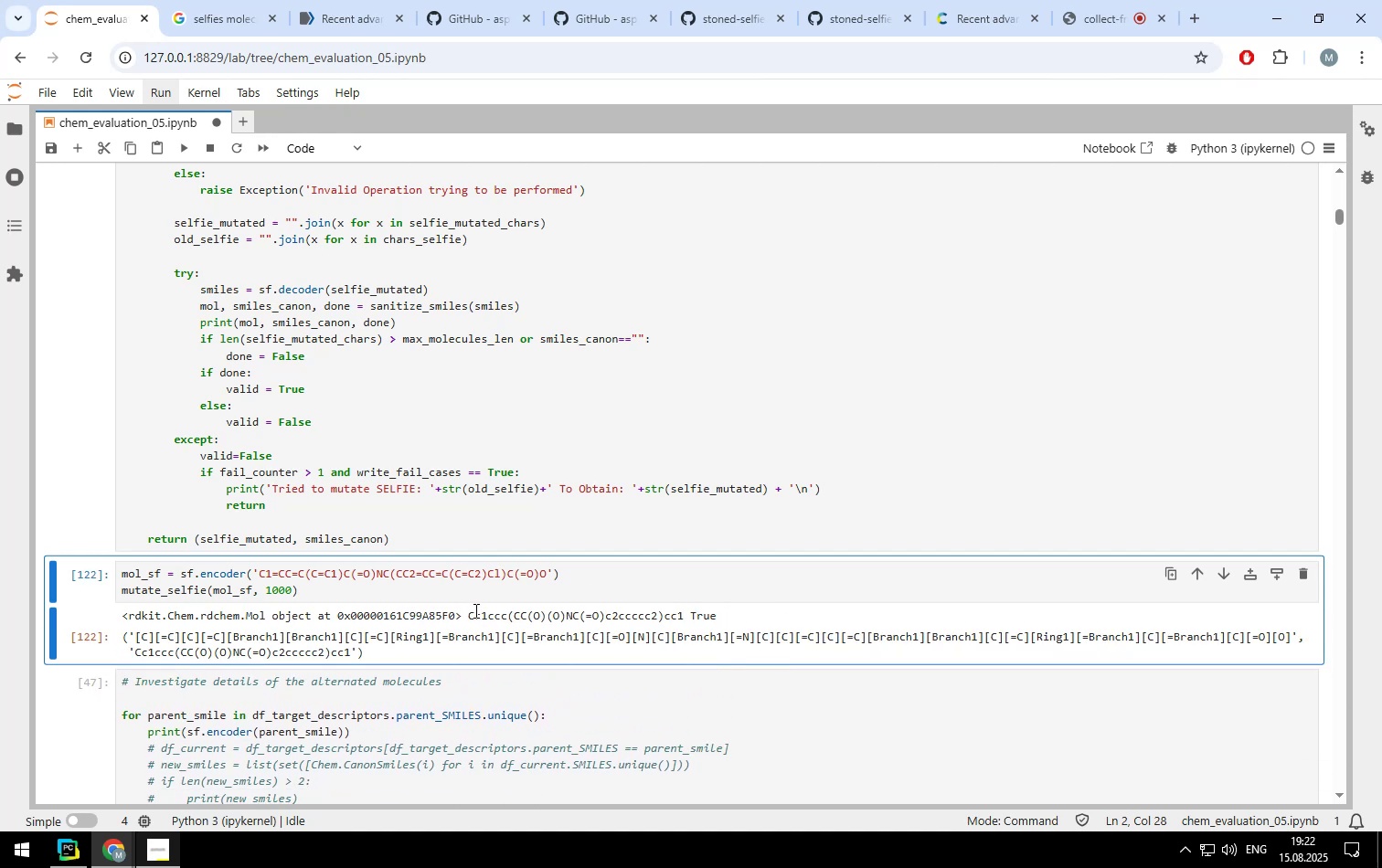 
key(Control+Enter)
 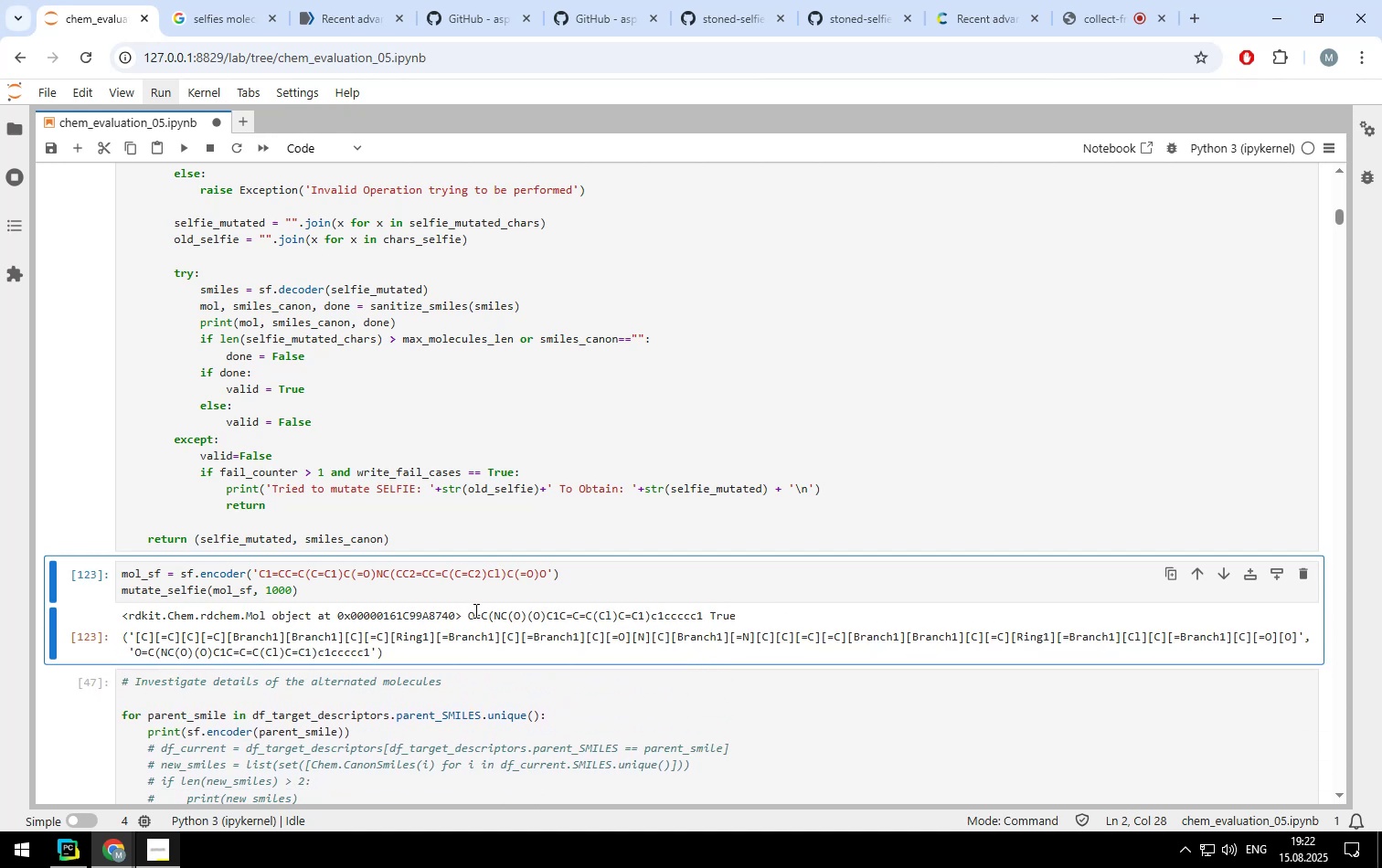 
key(Control+Enter)
 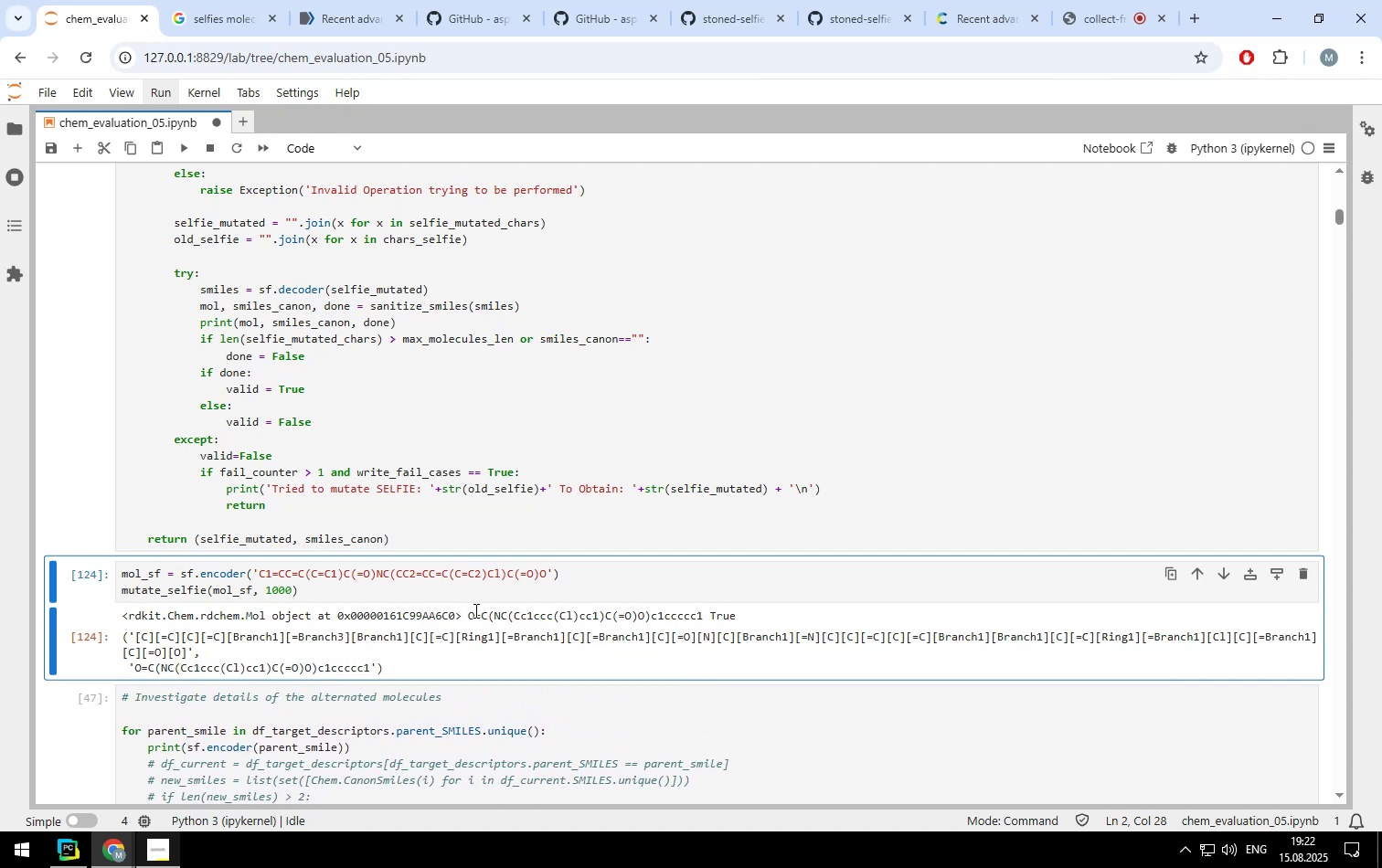 
key(Control+Enter)
 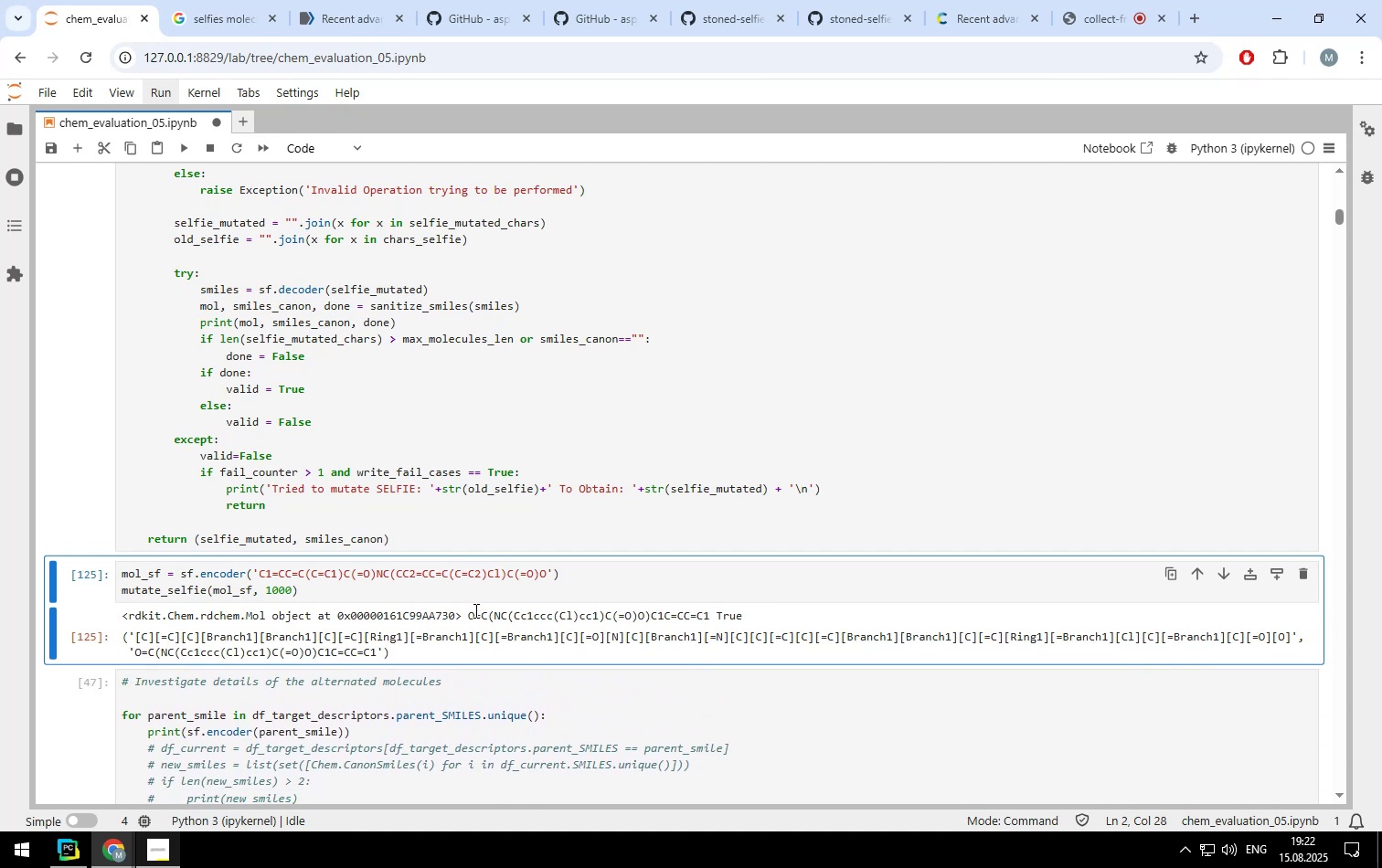 
key(Control+Enter)
 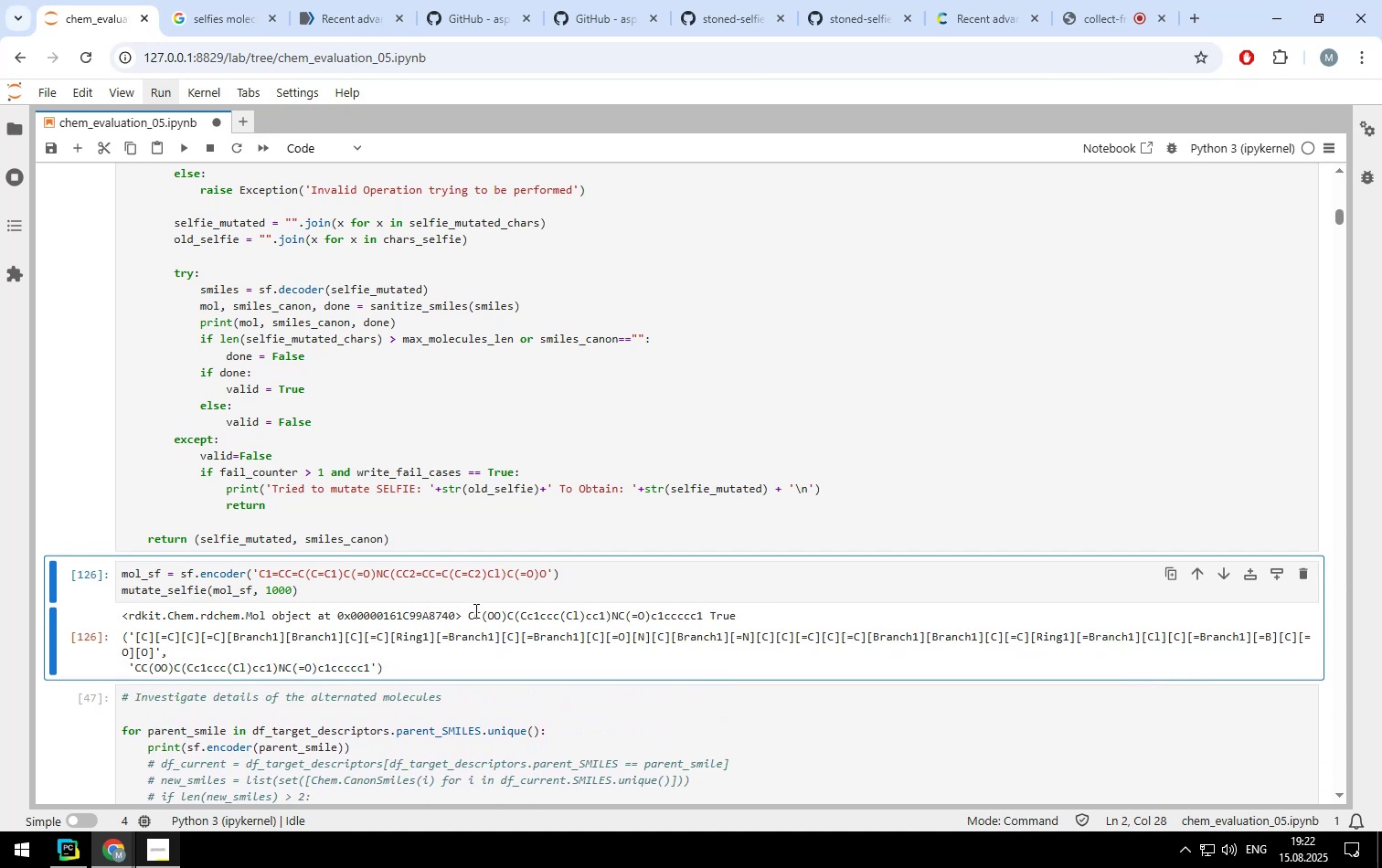 
key(Control+Enter)
 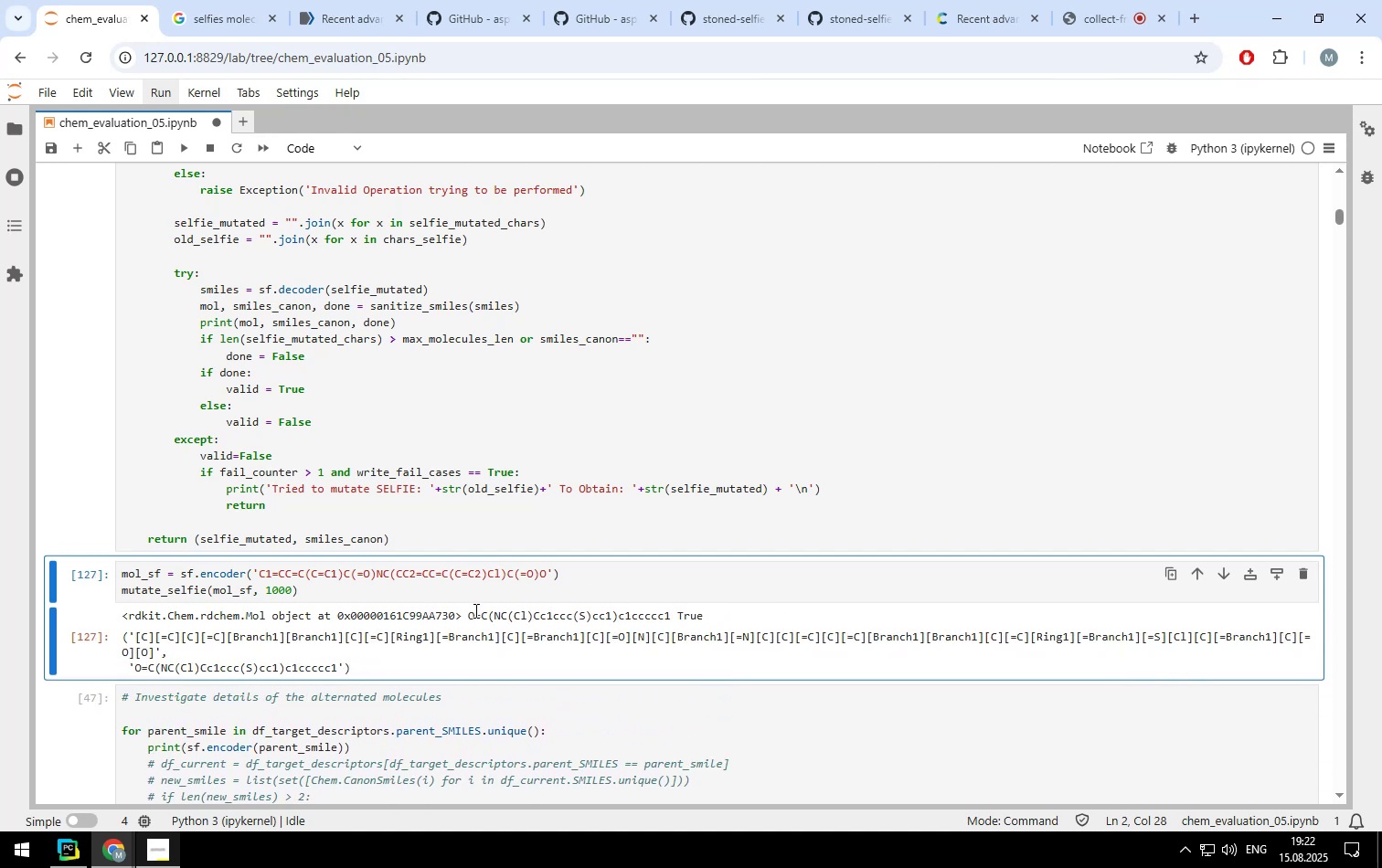 
key(Control+Enter)
 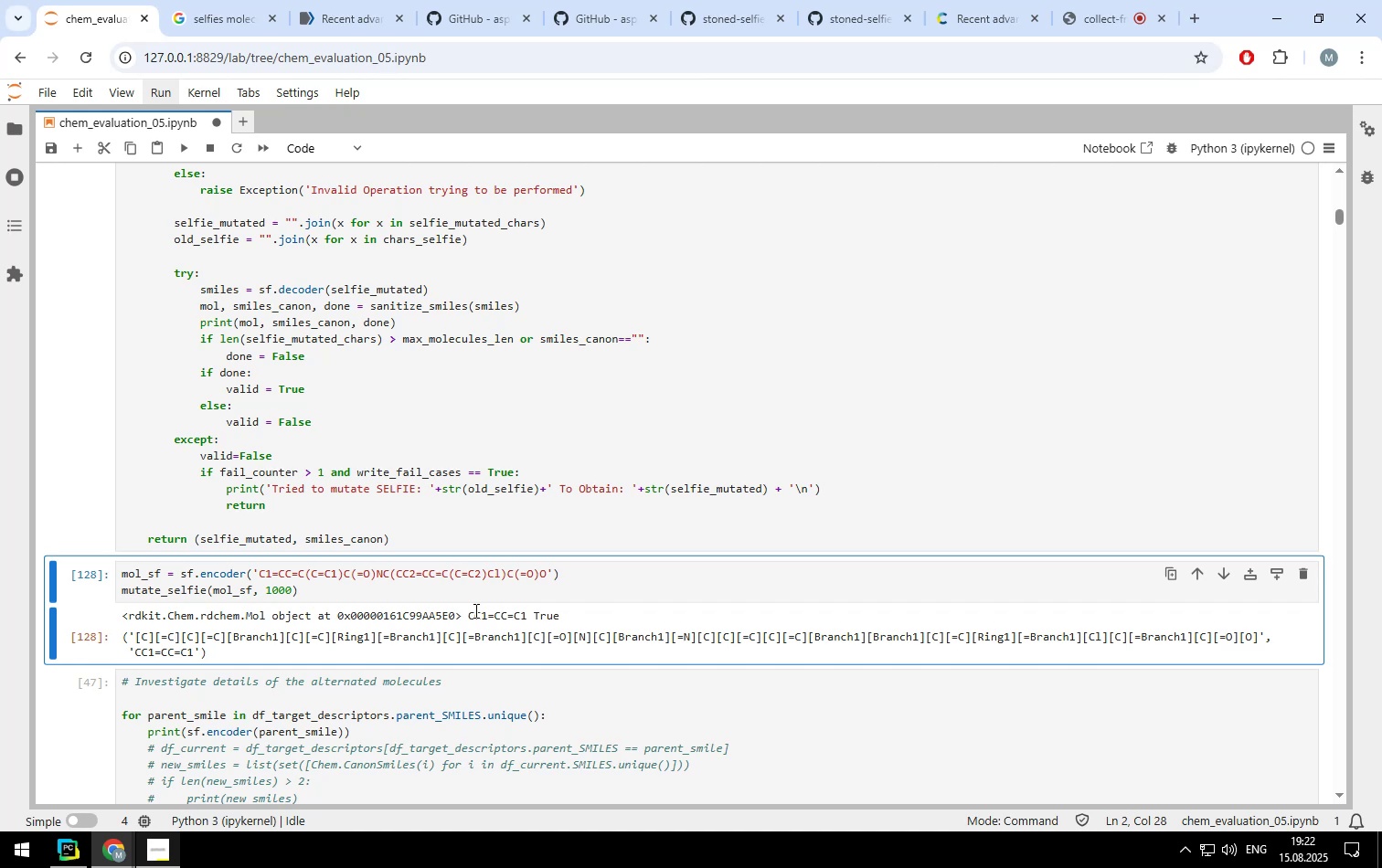 
wait(12.36)
 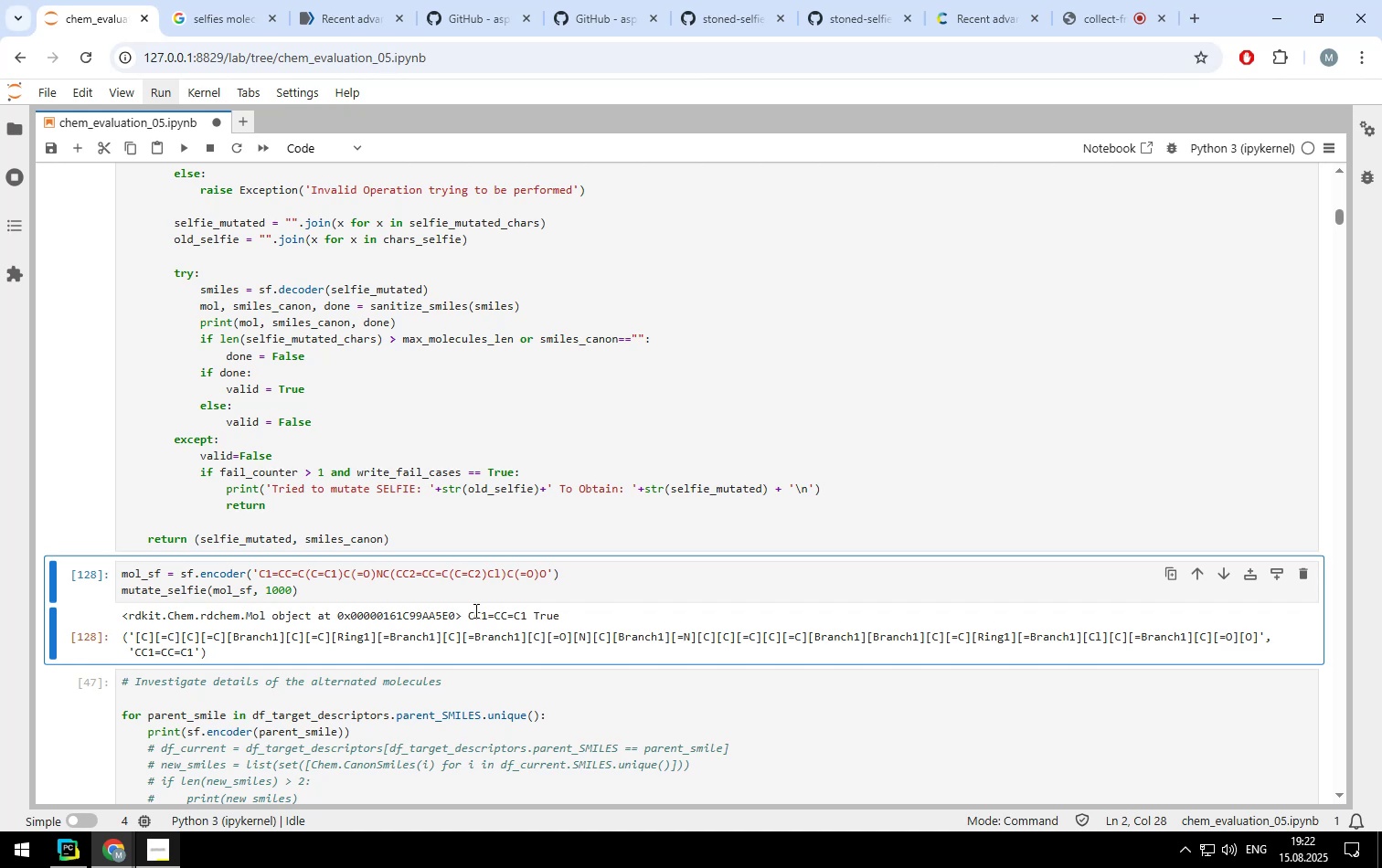 
key(Control+ControlLeft)
 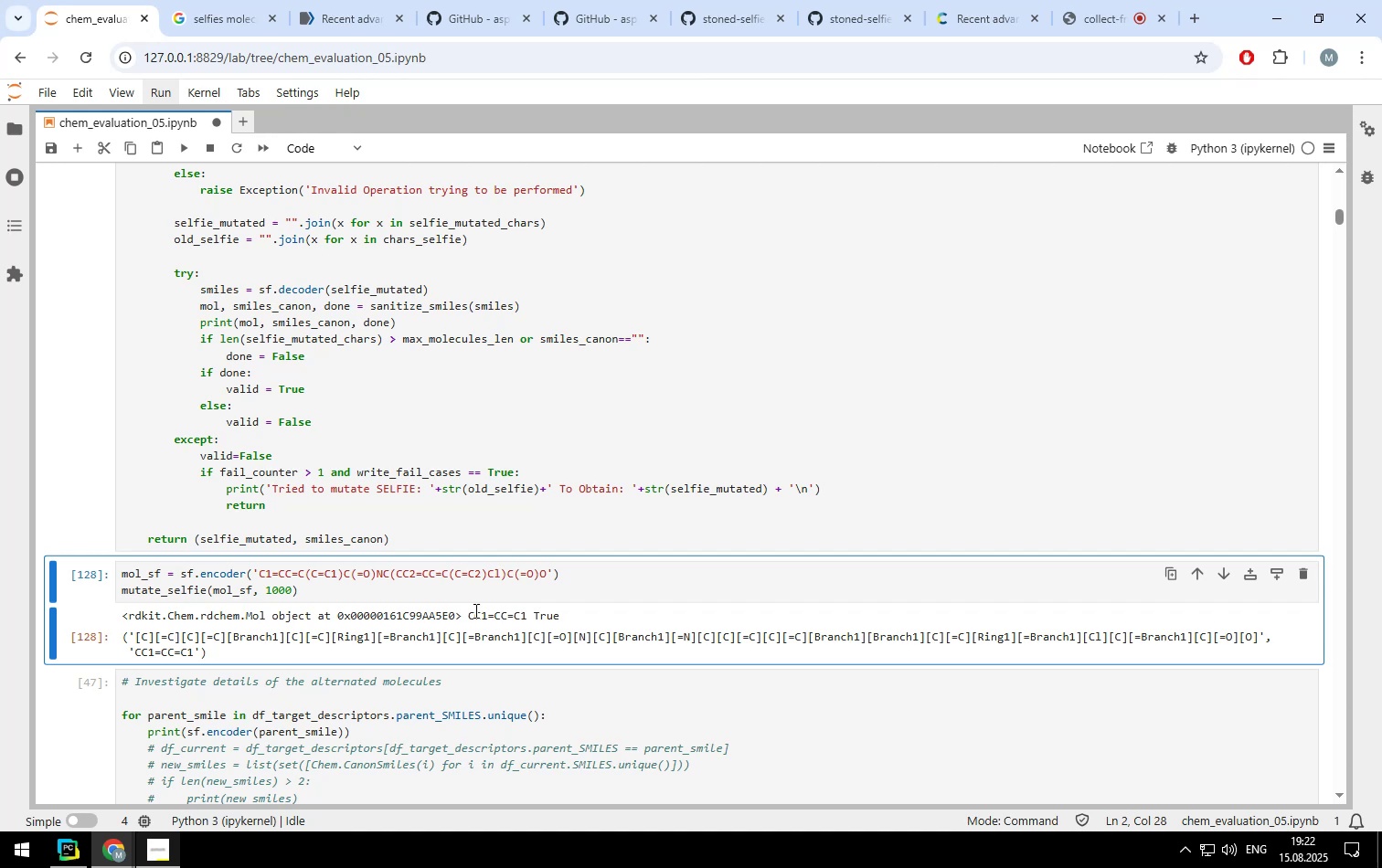 
key(Control+F)
 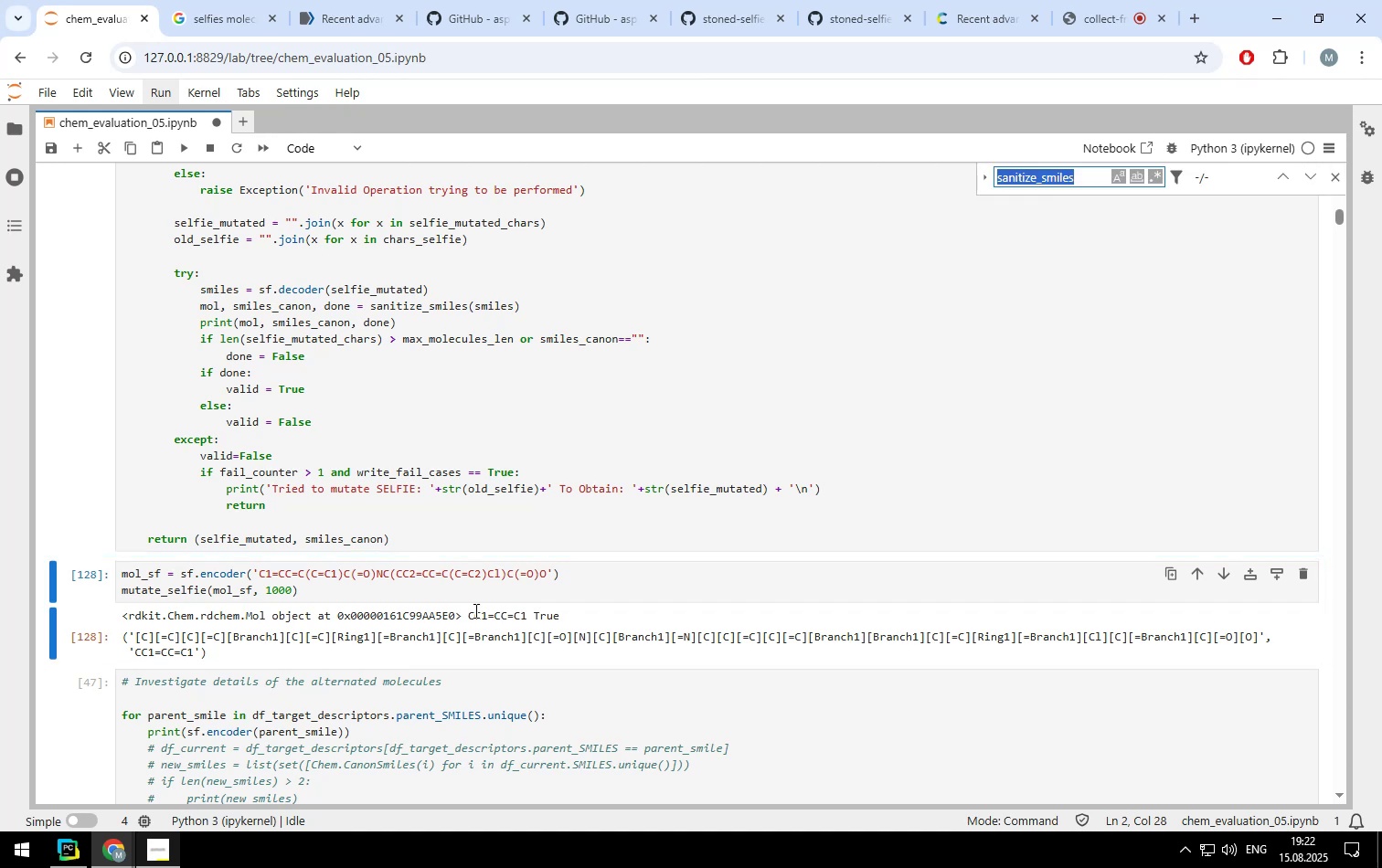 
type(cl)
 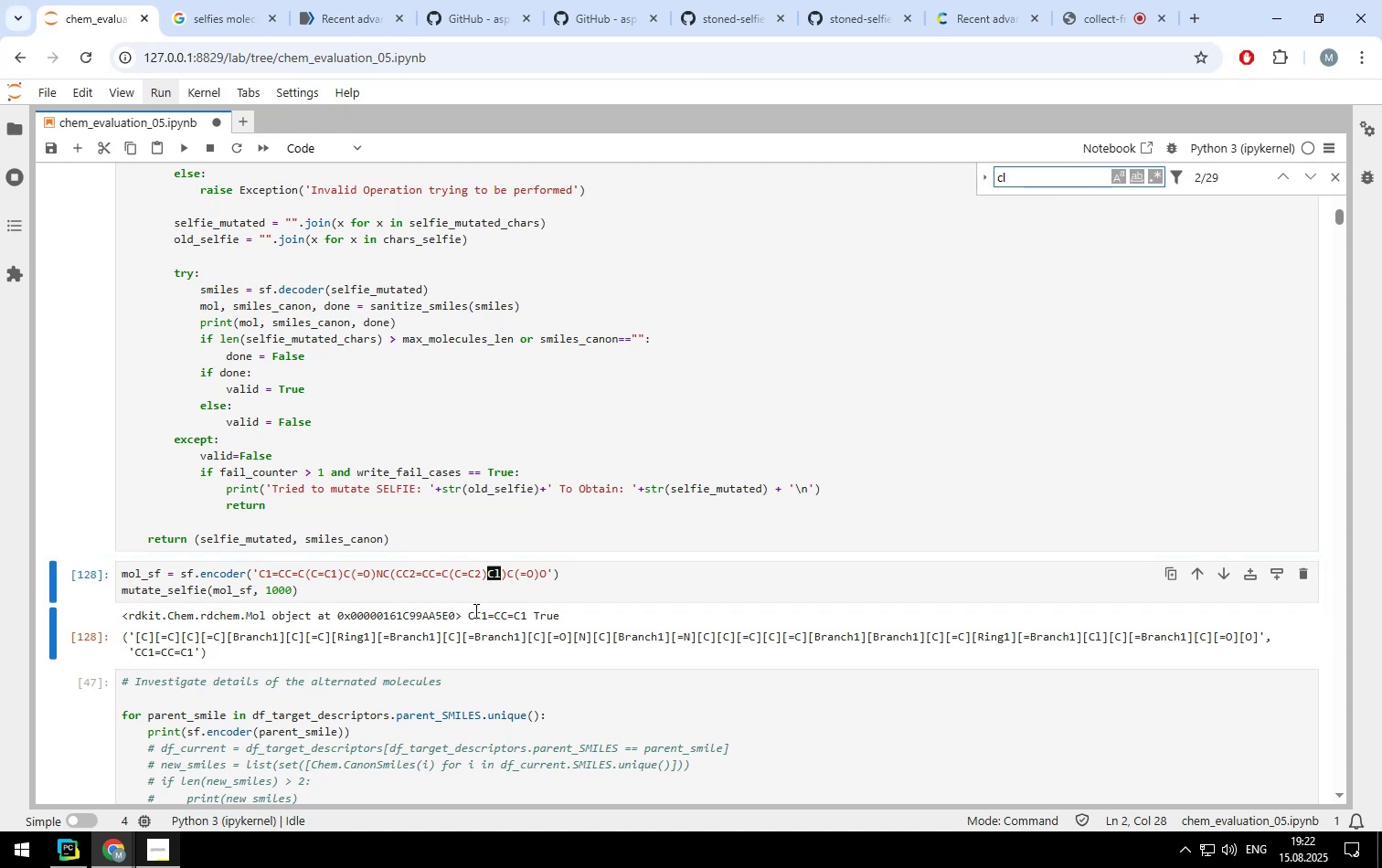 
wait(5.41)
 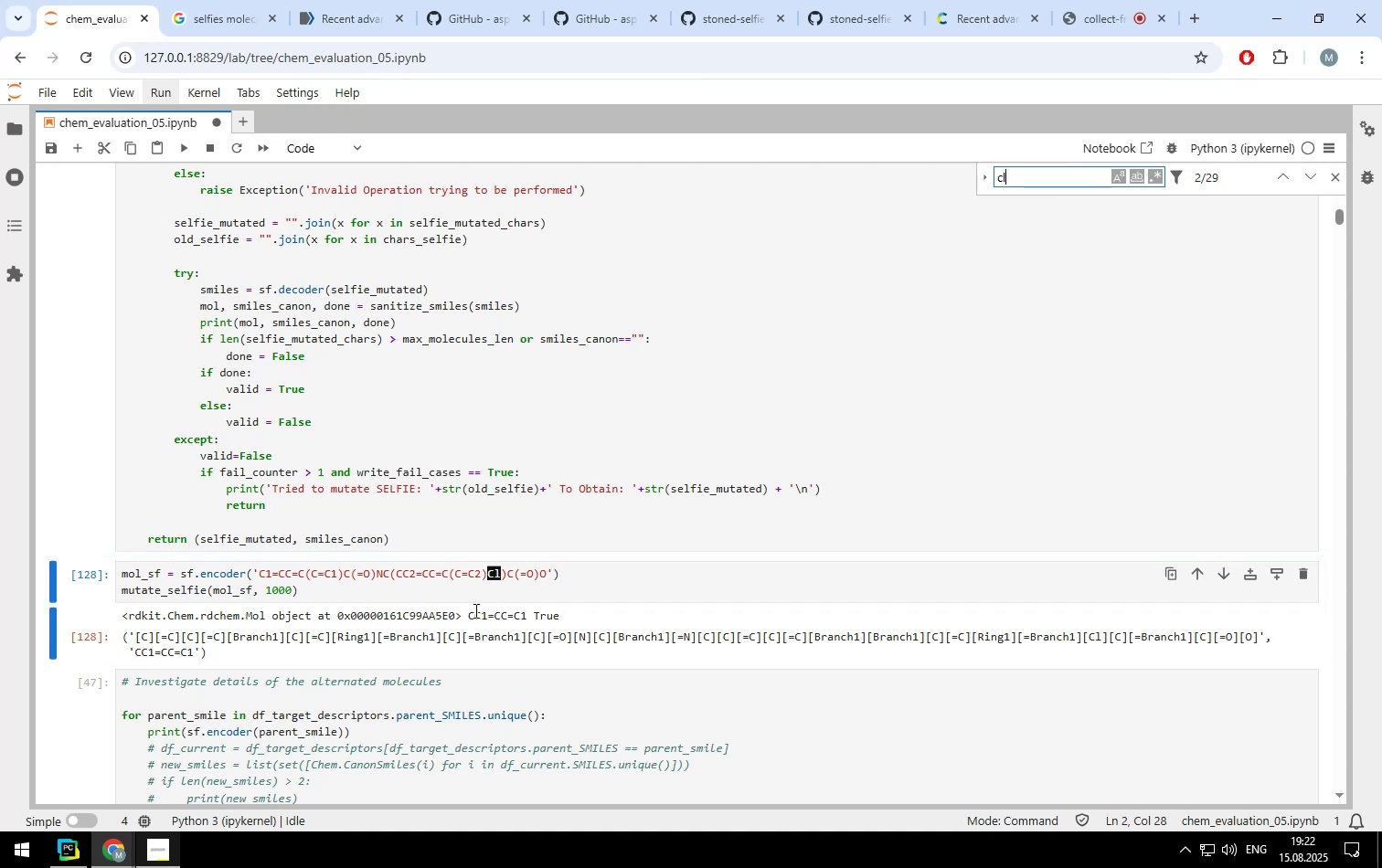 
key(Enter)
 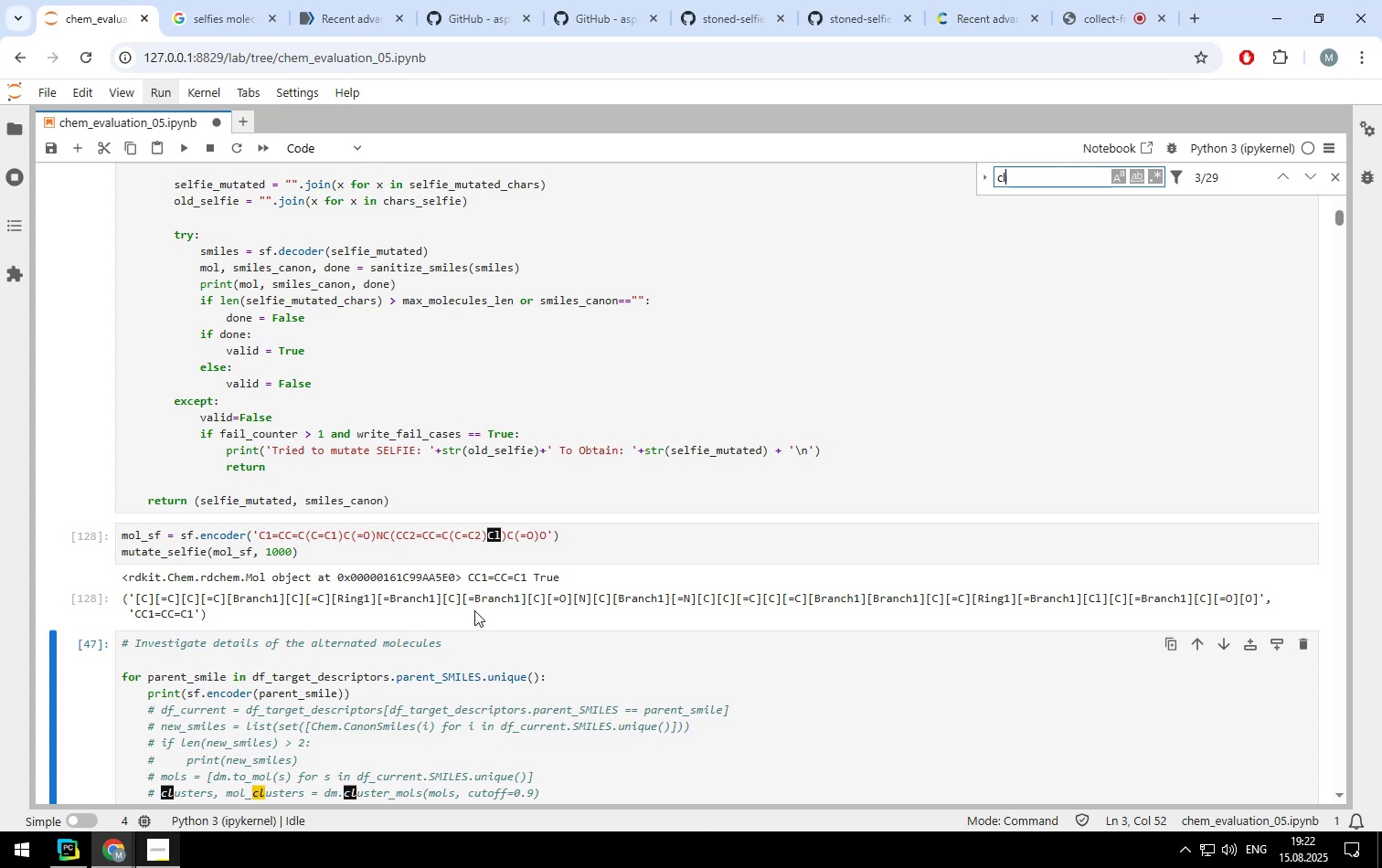 
key(Escape)
 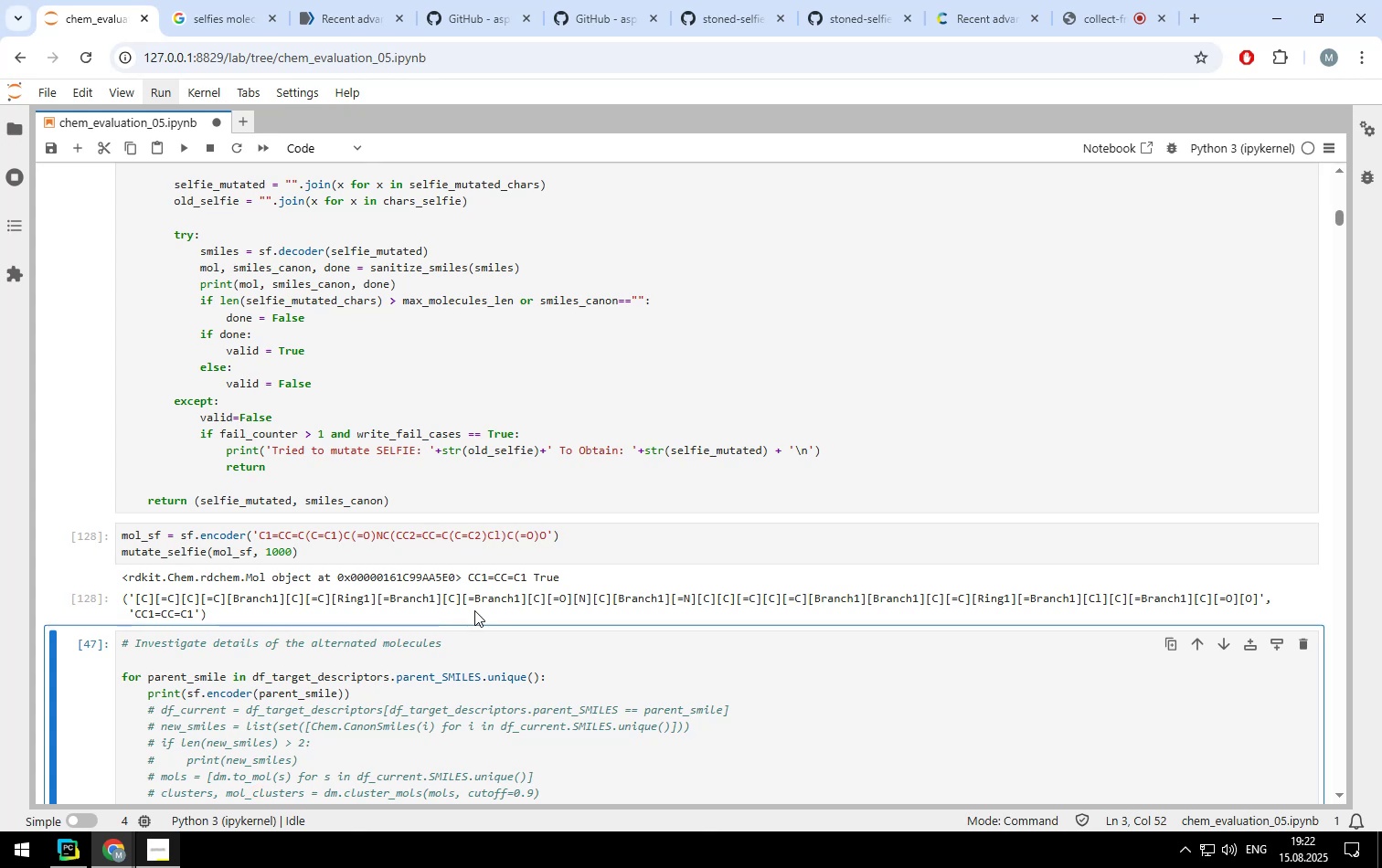 
key(Escape)
 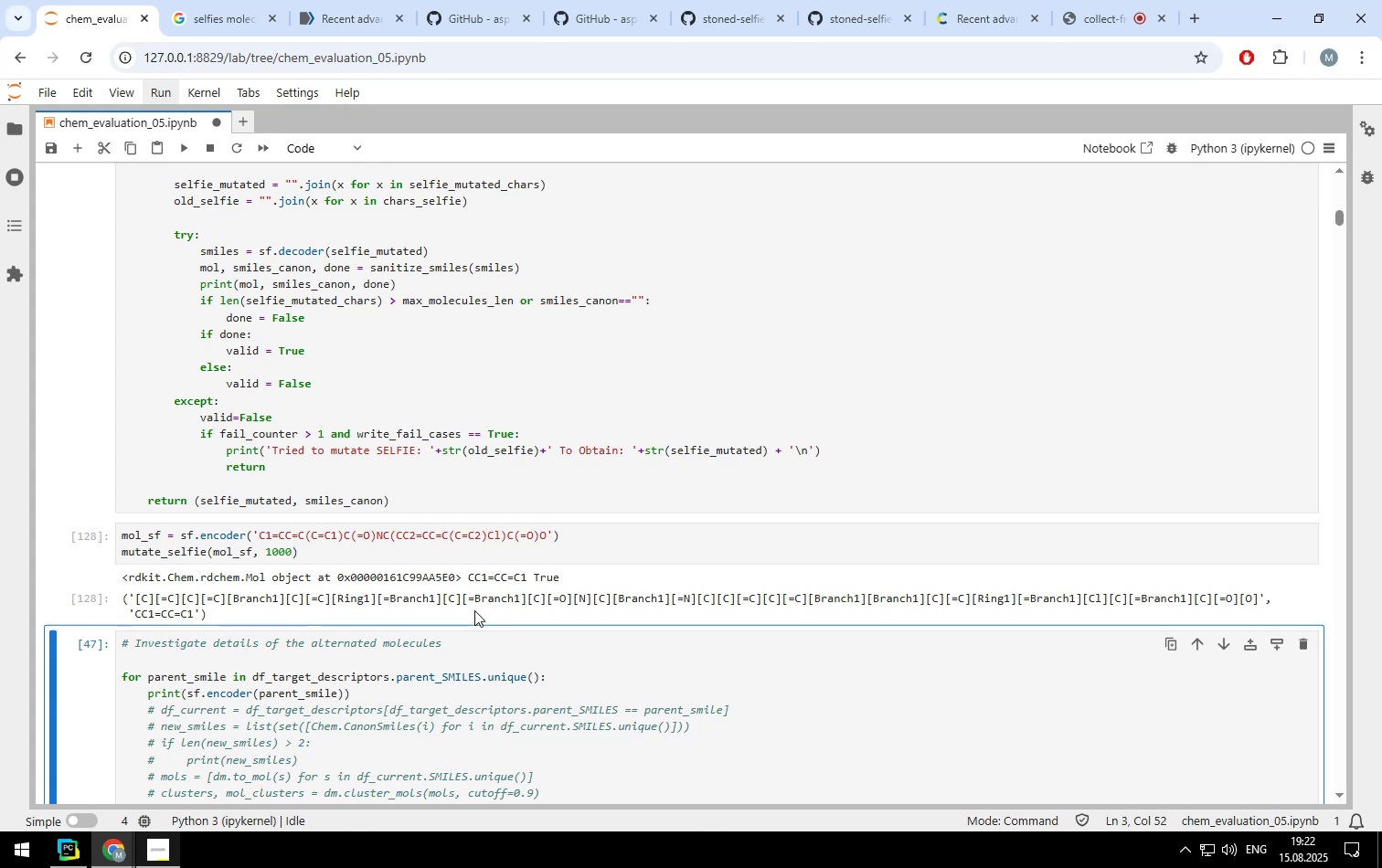 
key(Escape)
 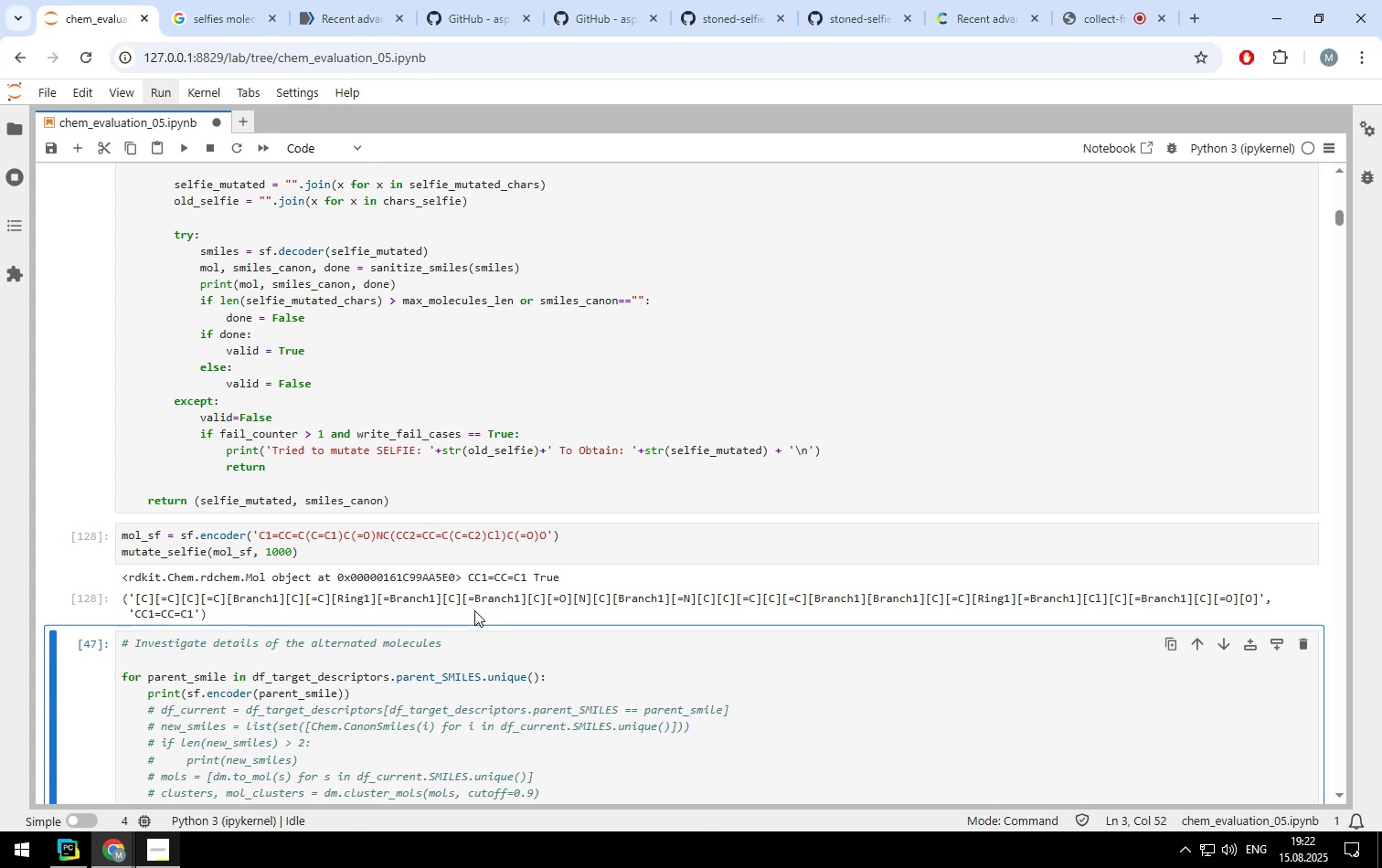 
key(Escape)
 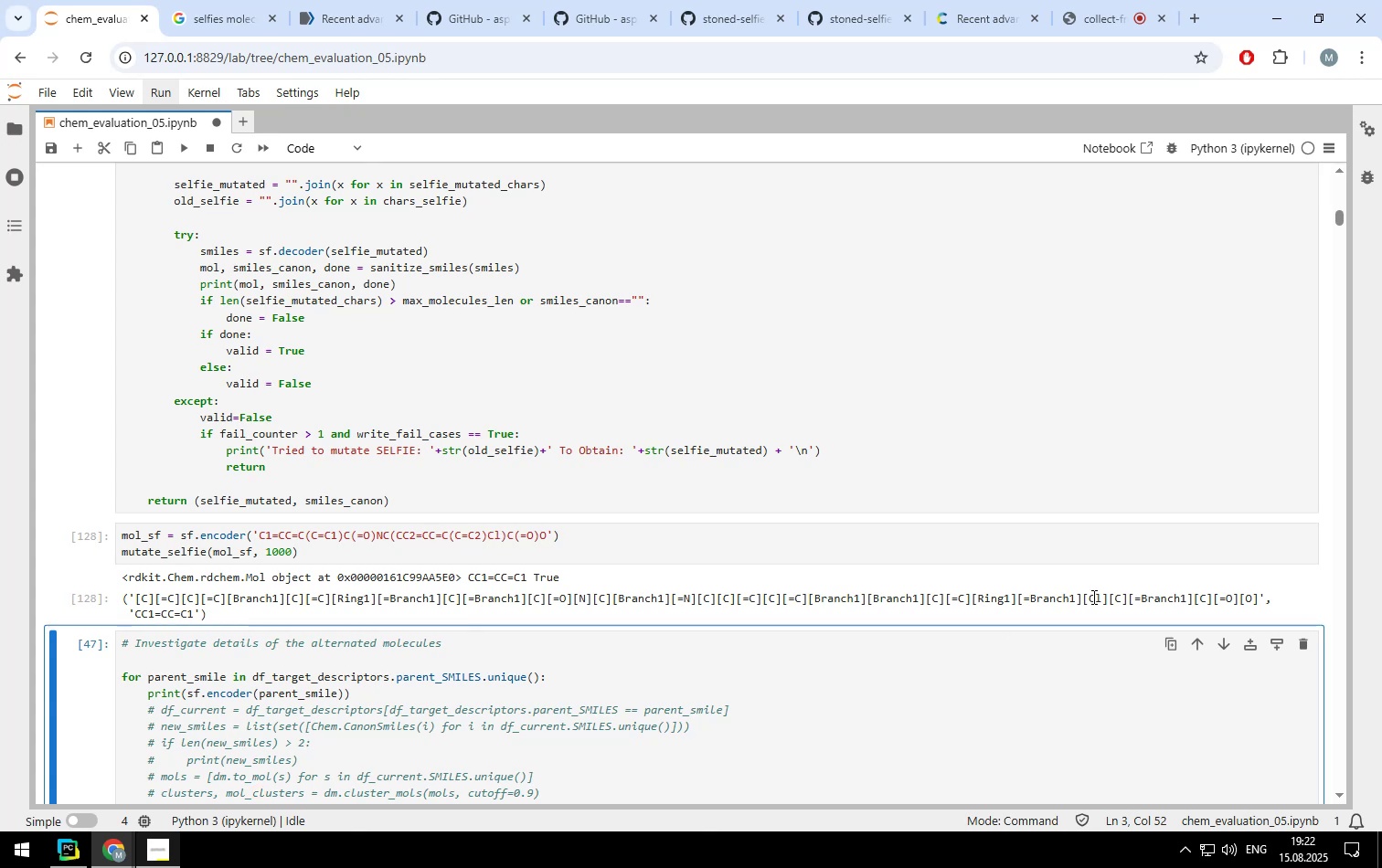 
left_click_drag(start_coordinate=[1085, 597], to_coordinate=[1100, 597])
 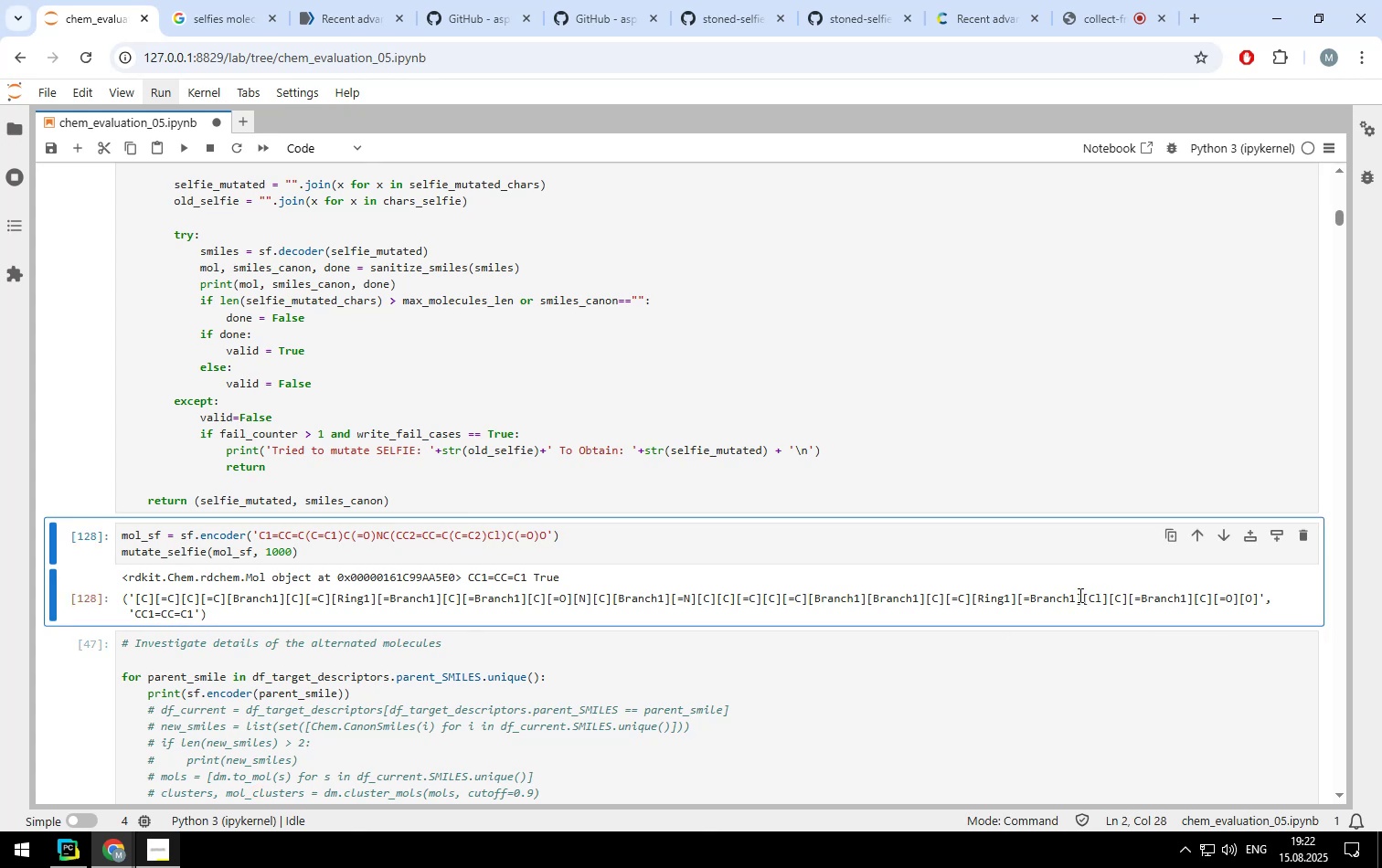 
left_click([1079, 595])
 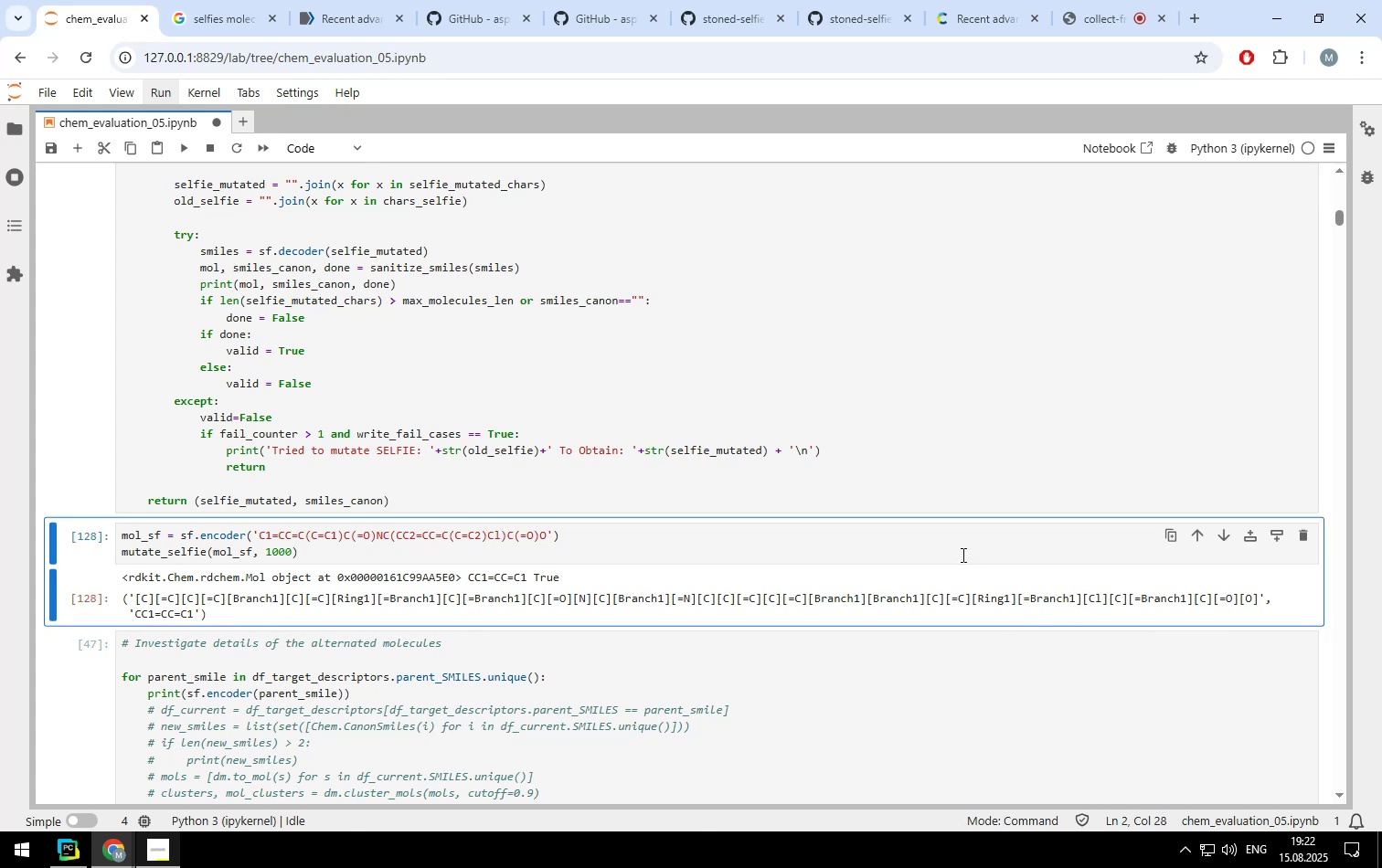 
left_click([962, 555])
 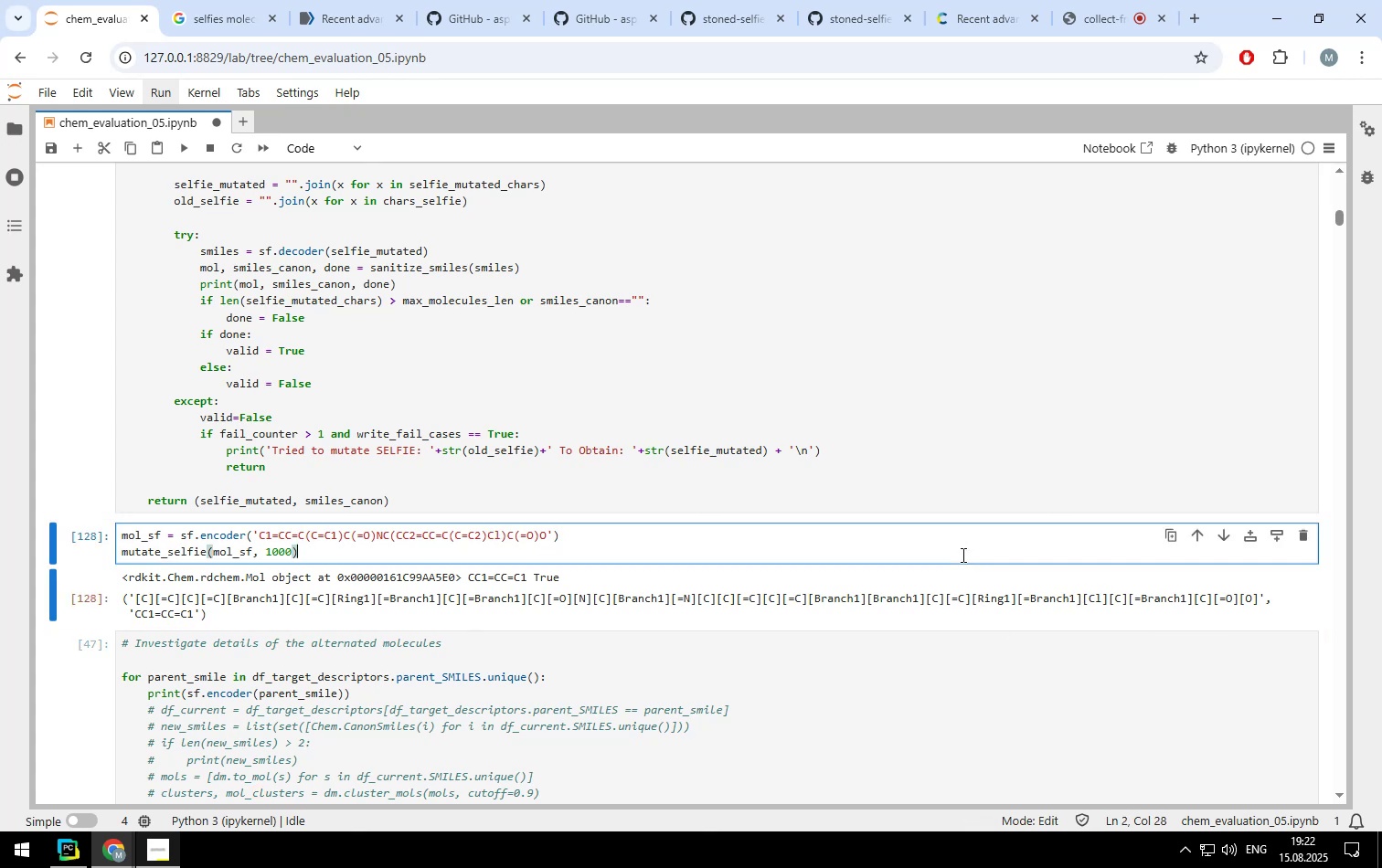 
key(Control+ControlLeft)
 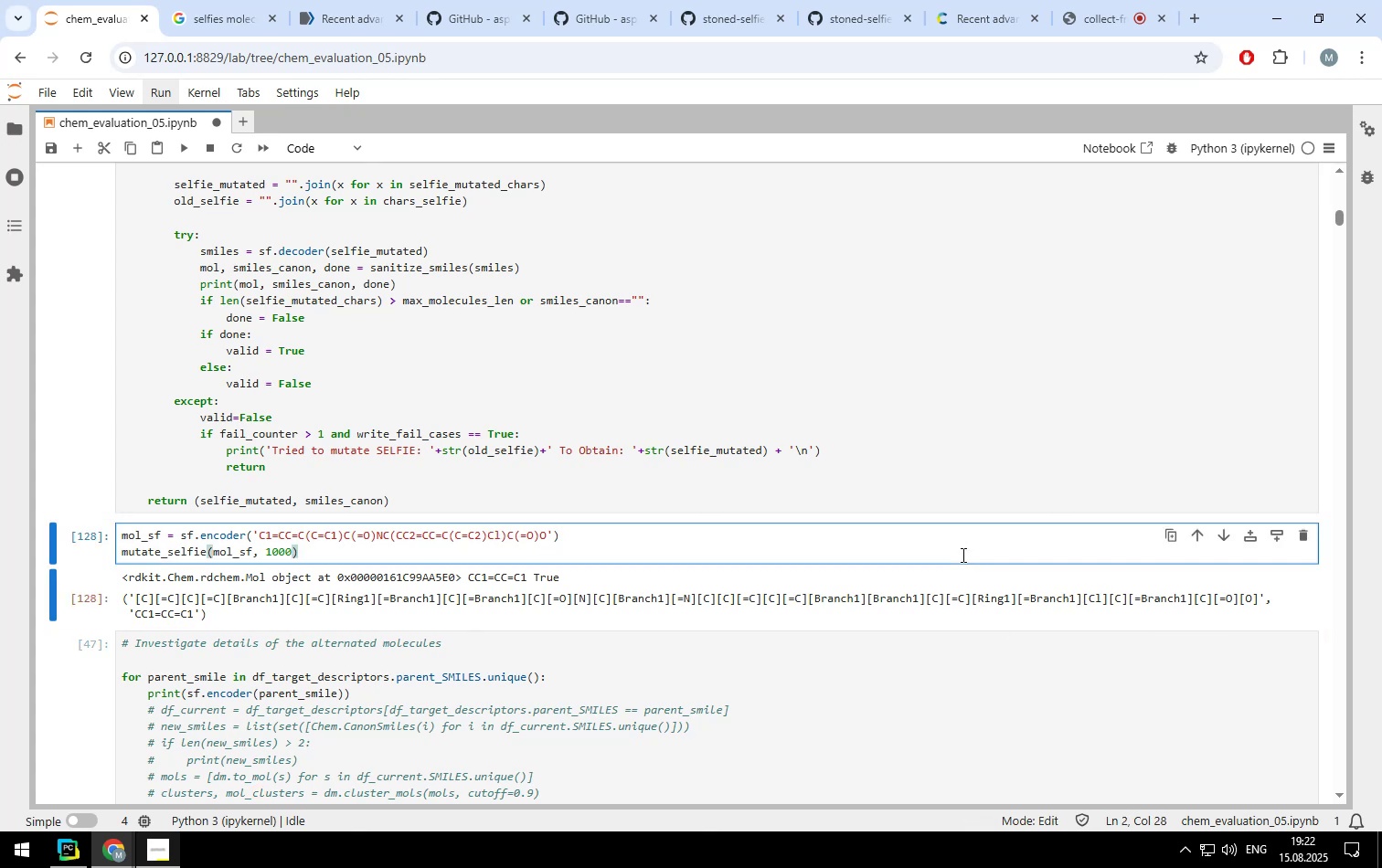 
key(Control+Enter)
 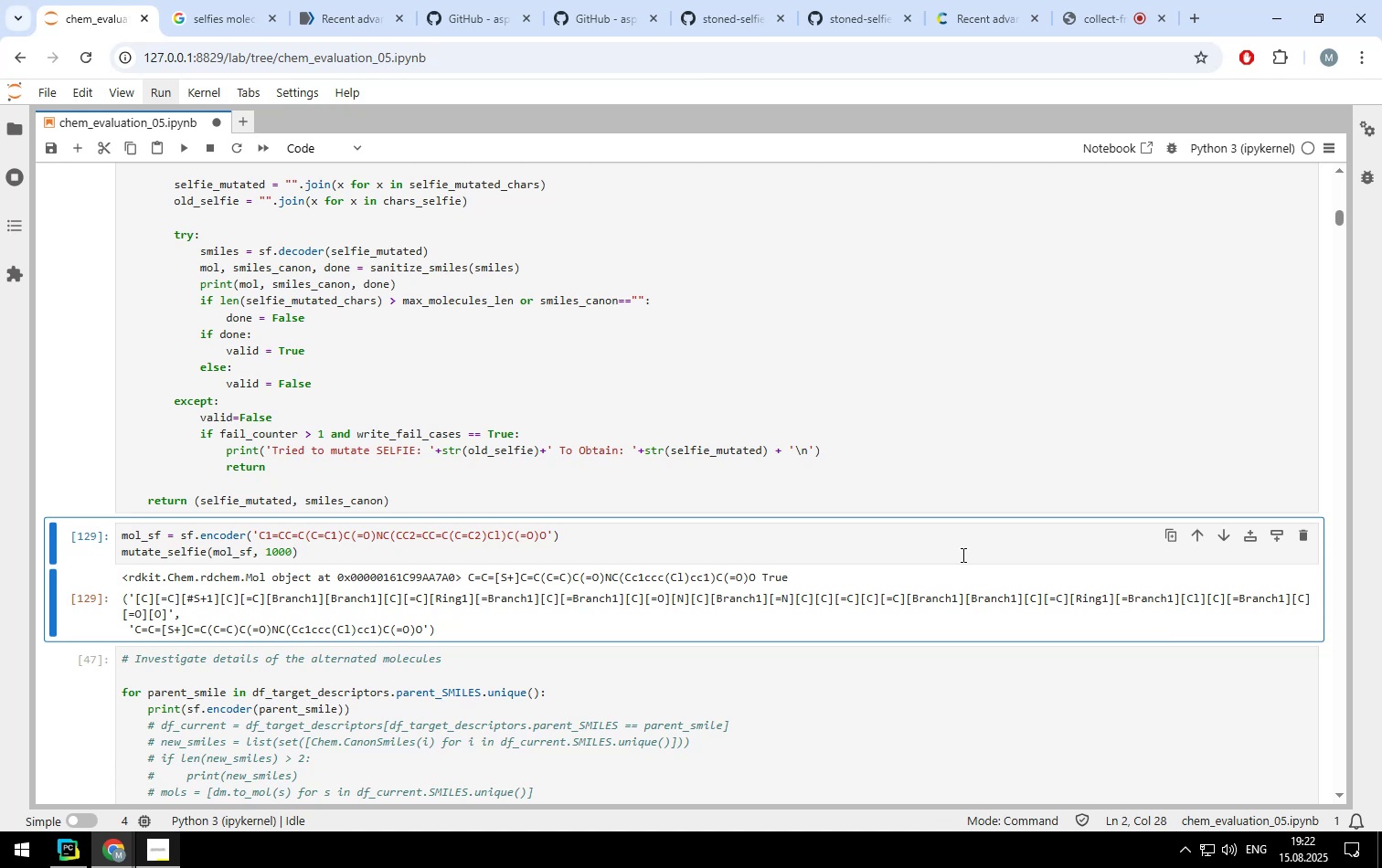 
key(Control+Enter)
 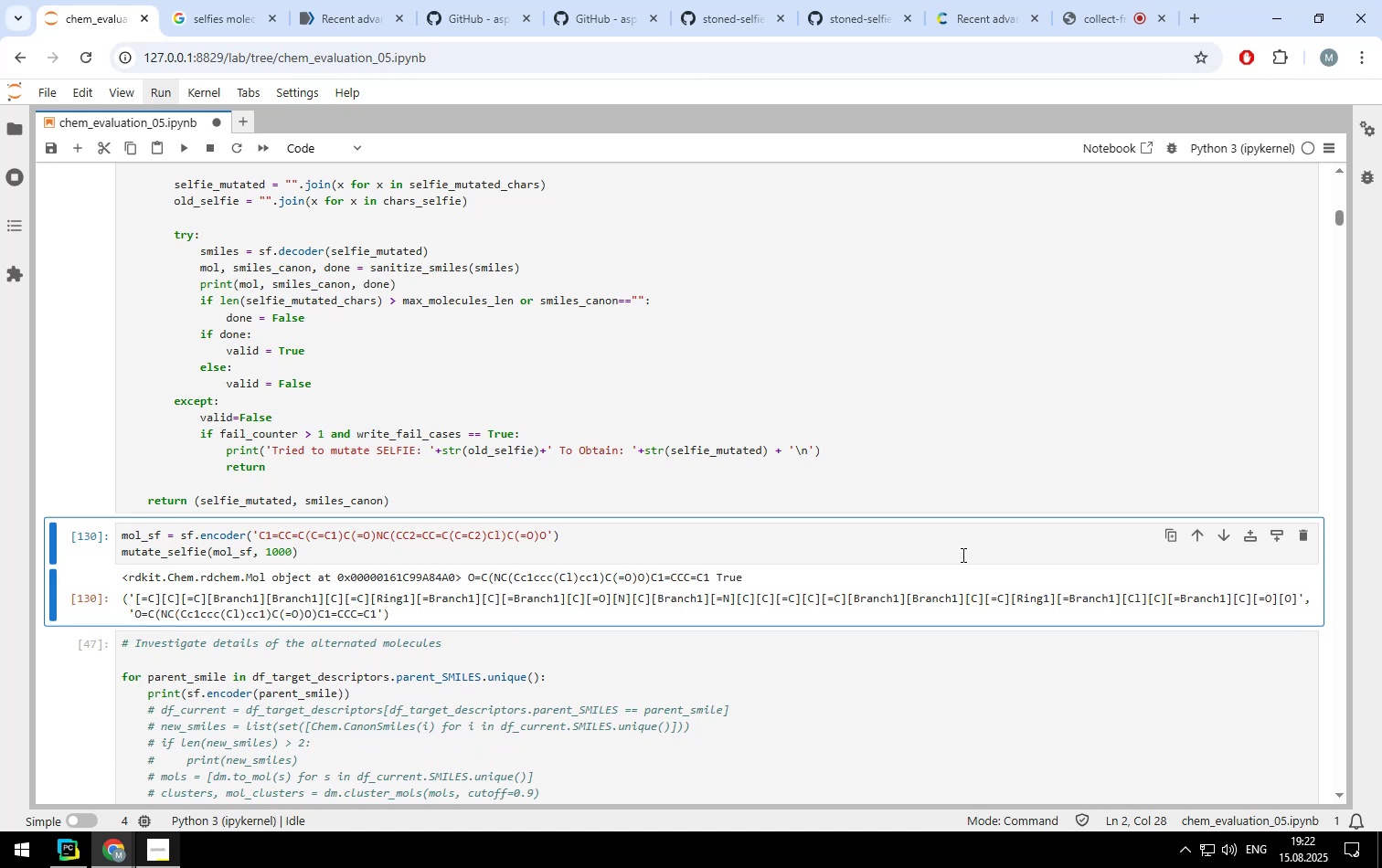 
key(Control+Enter)
 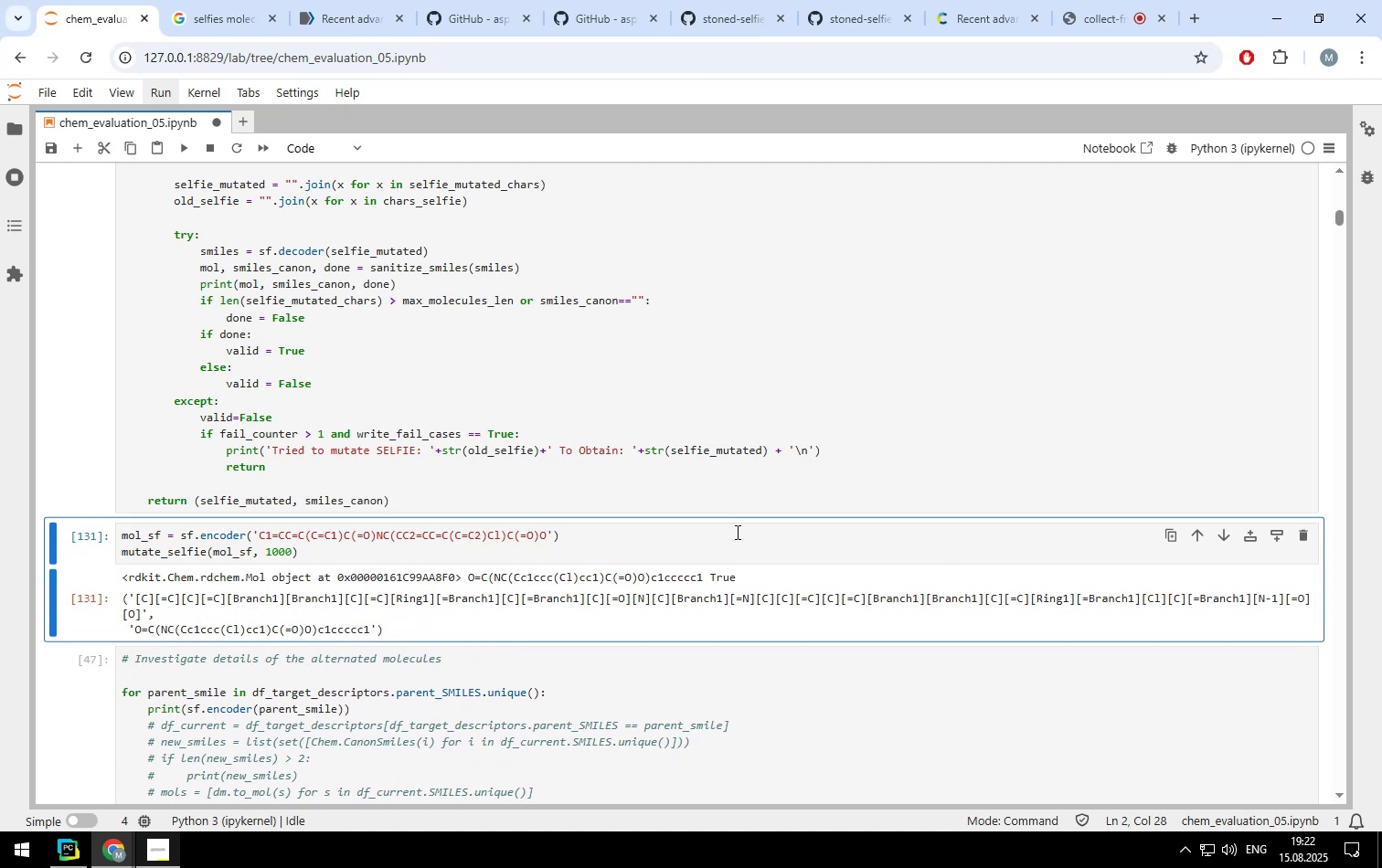 
left_click([736, 532])
 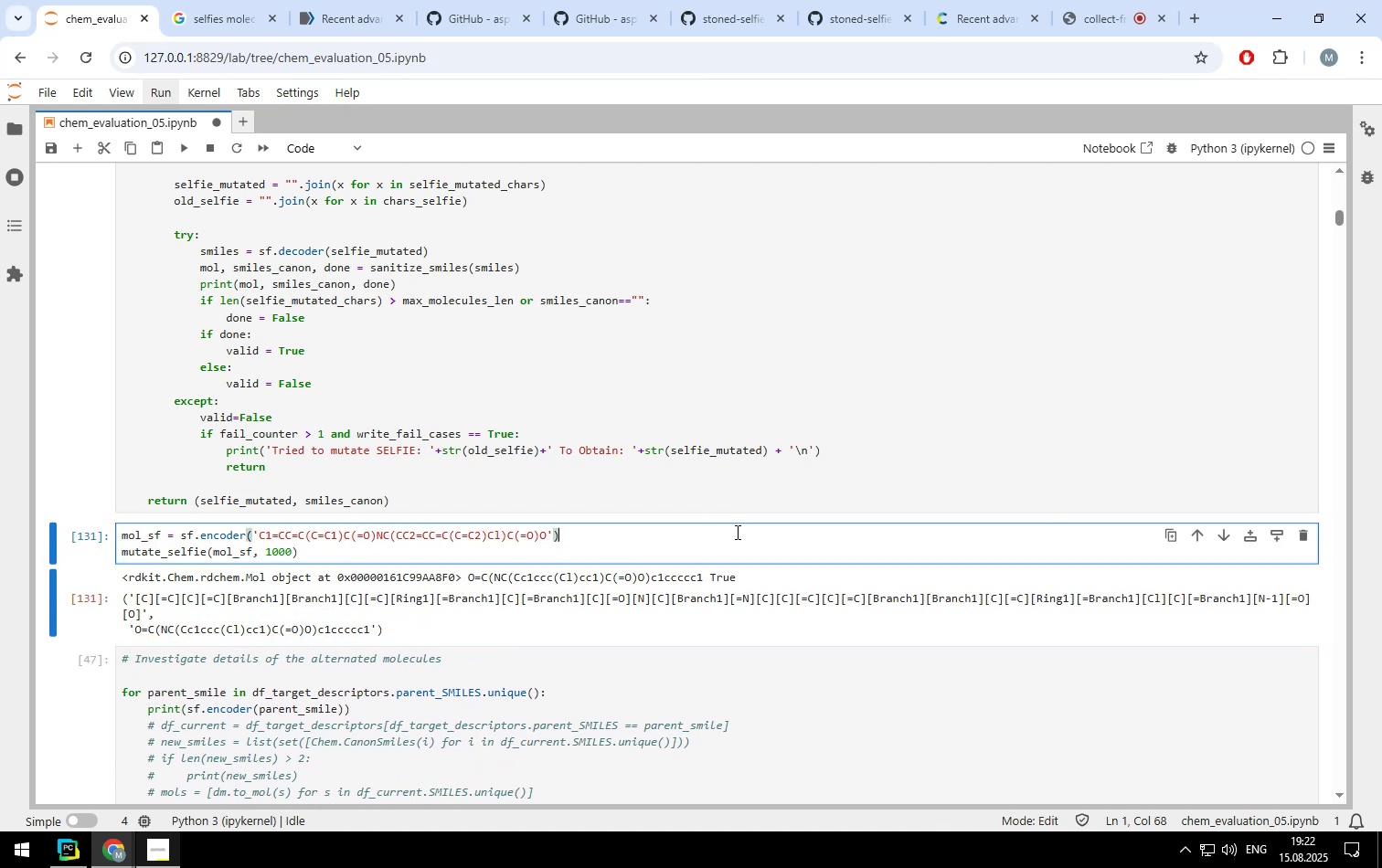 
key(Control+F)
 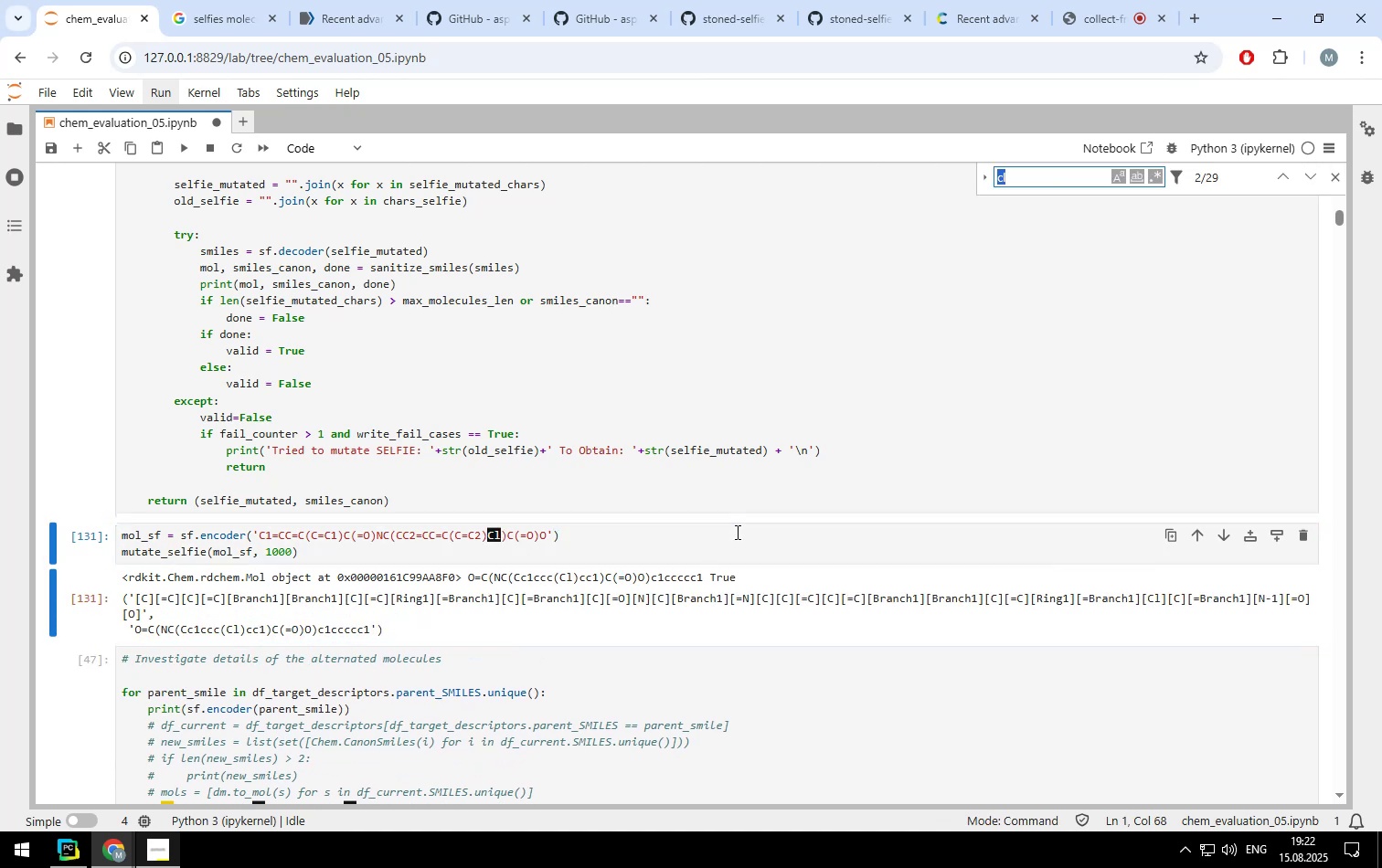 
type(cl)
key(Escape)
key(Escape)
key(Escape)
 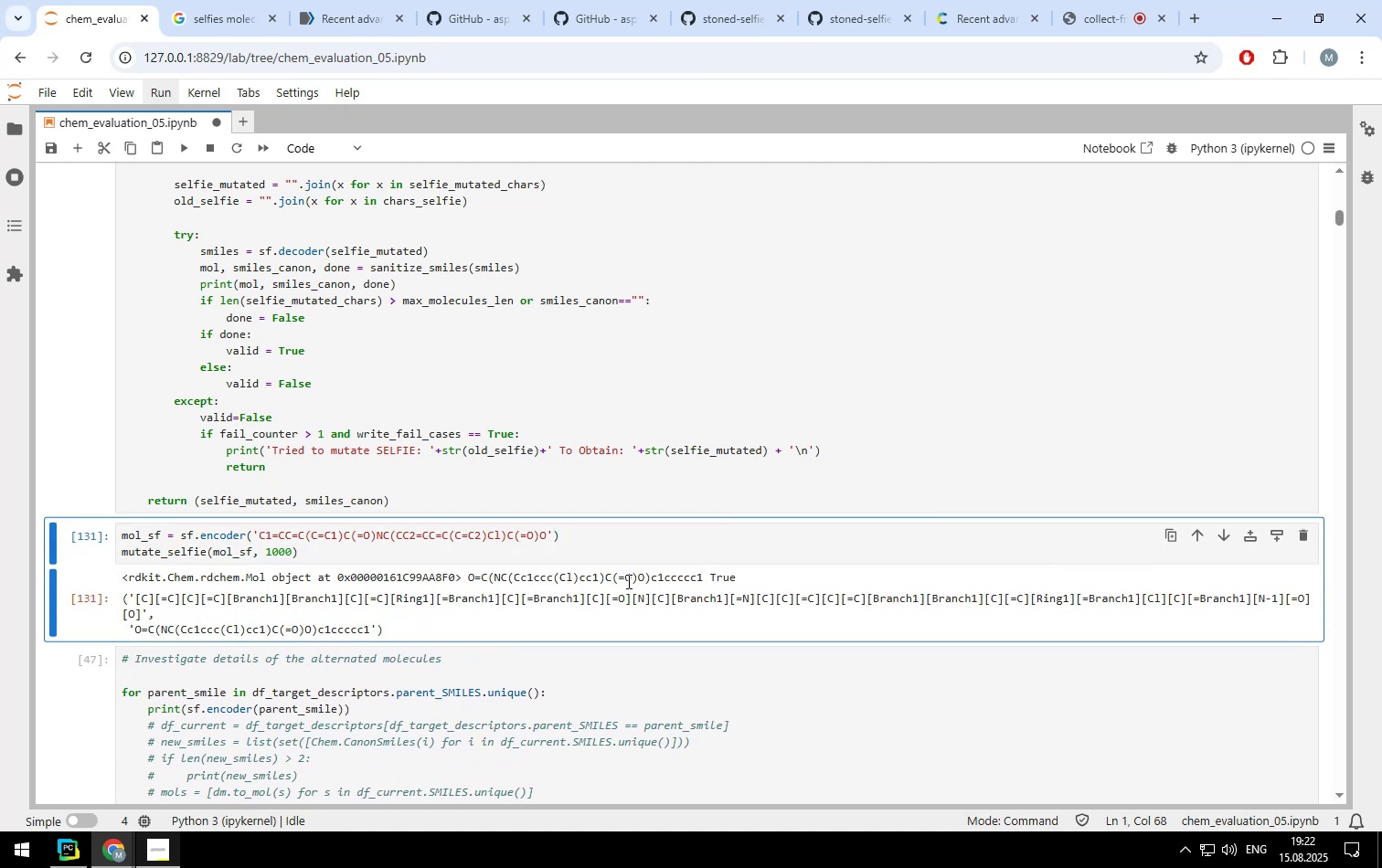 
key(Control+Enter)
 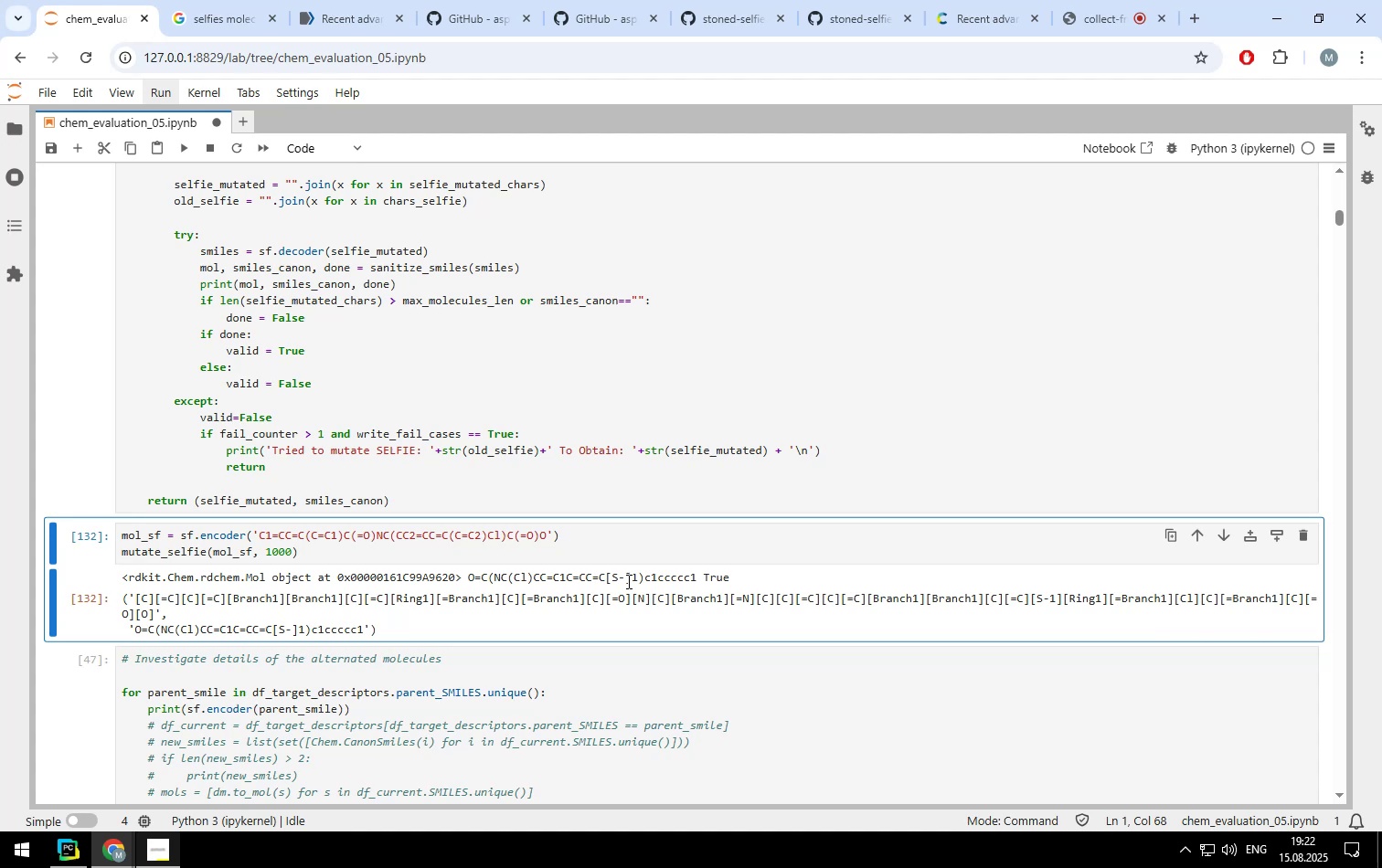 
key(Control+Enter)
 